 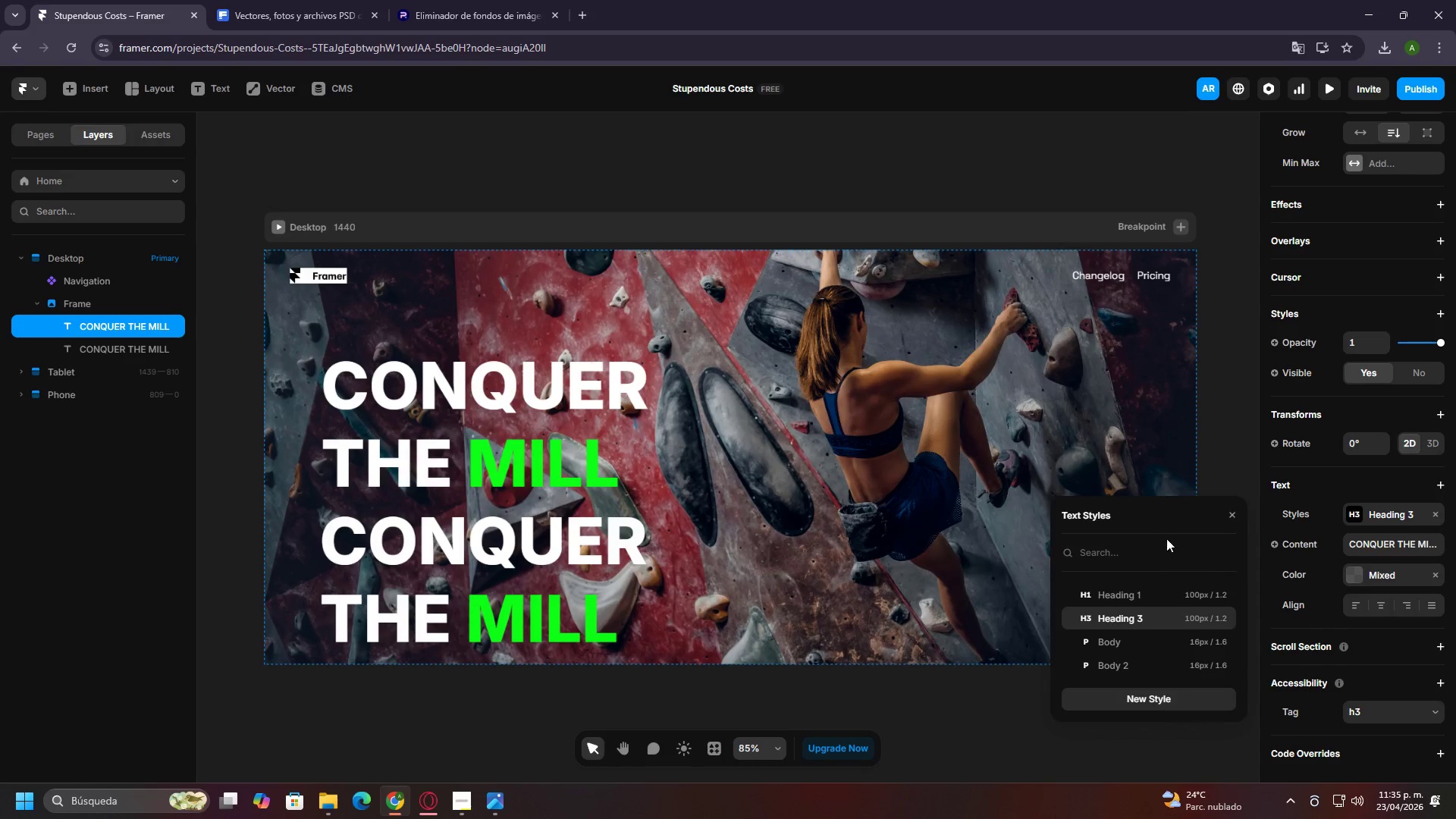 
left_click([1228, 615])
 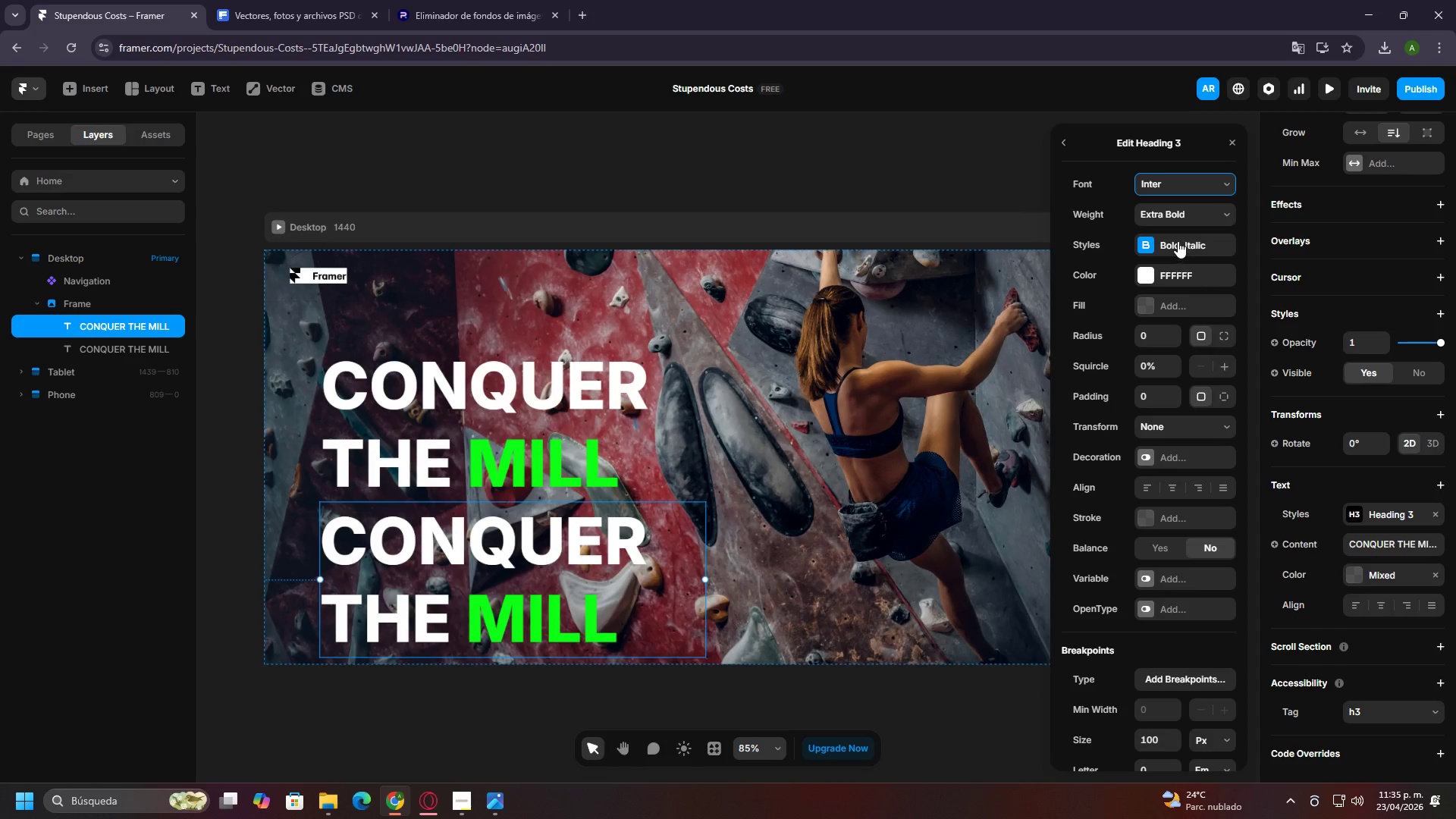 
scroll: coordinate [1195, 431], scroll_direction: down, amount: 7.0
 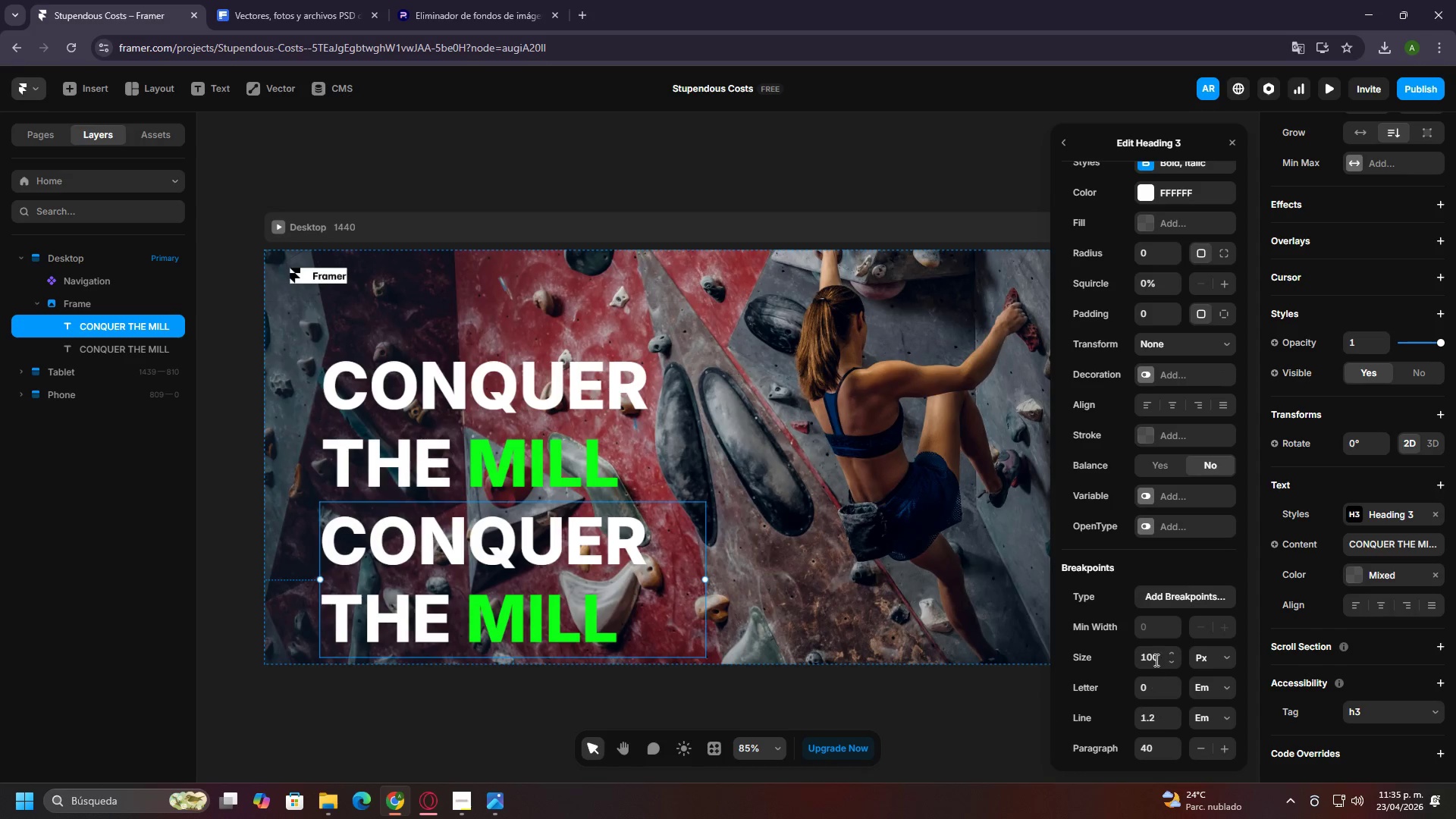 
left_click([1155, 654])
 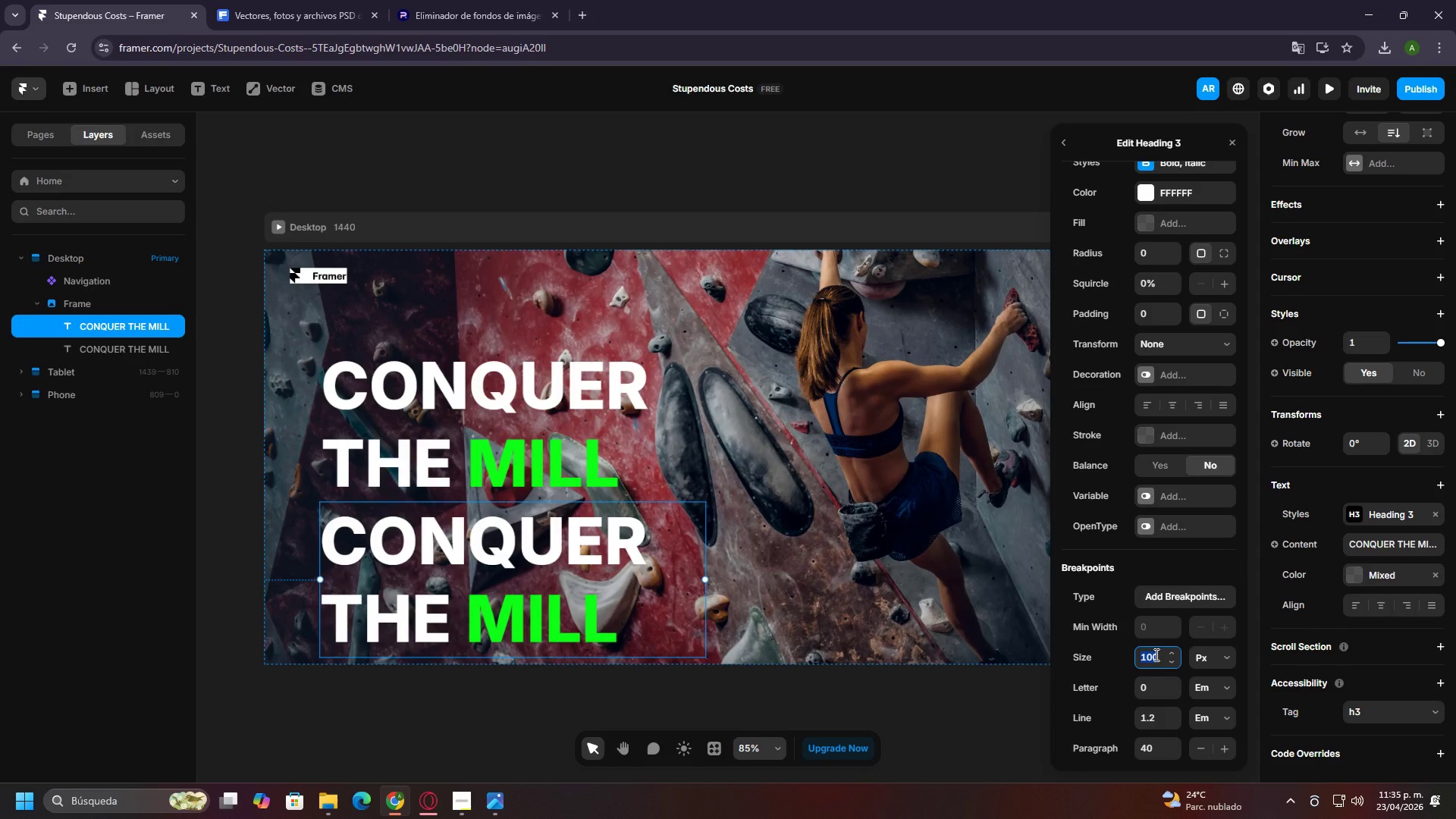 
type(56)
 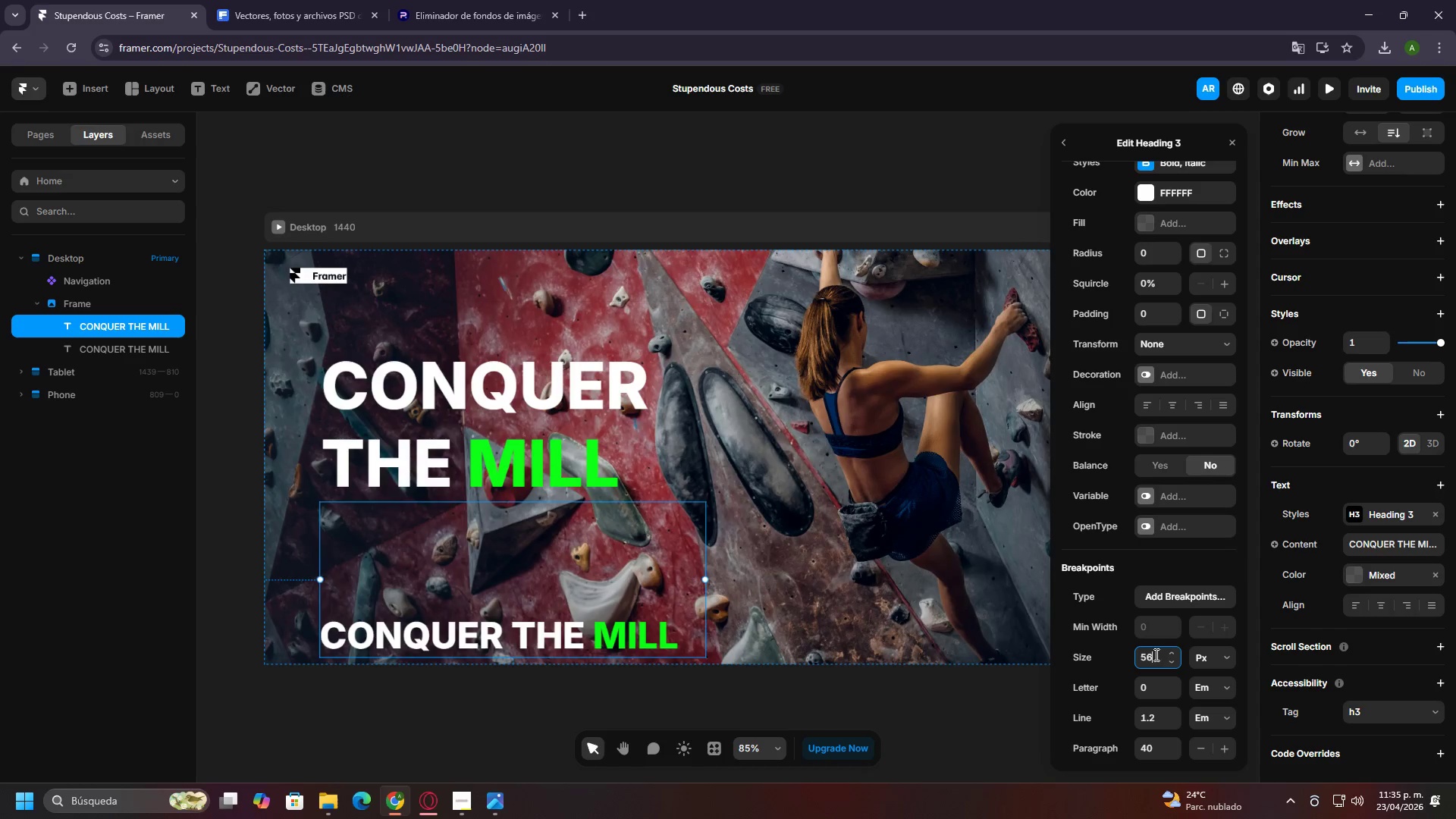 
key(Enter)
 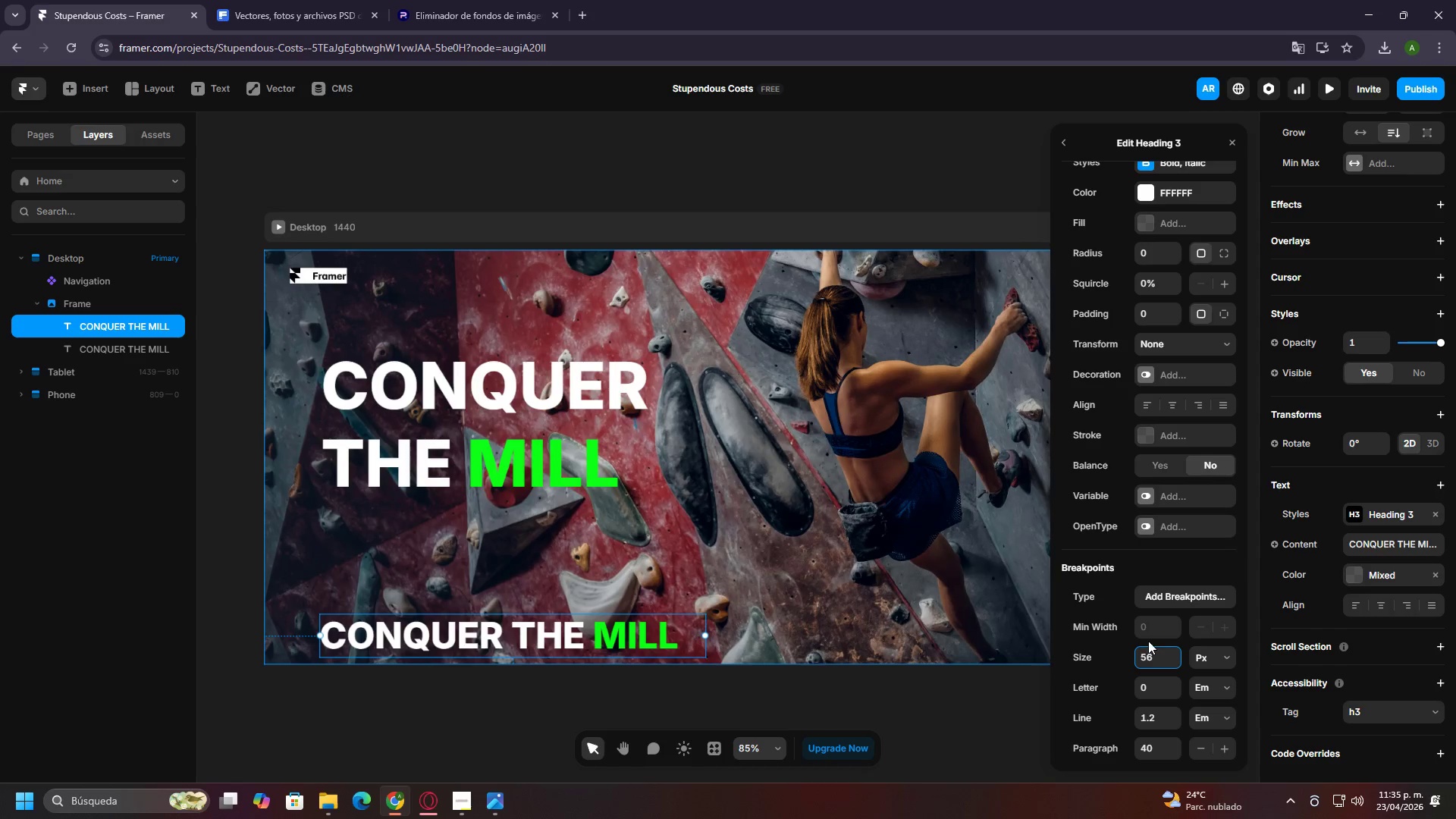 
double_click([1154, 654])
 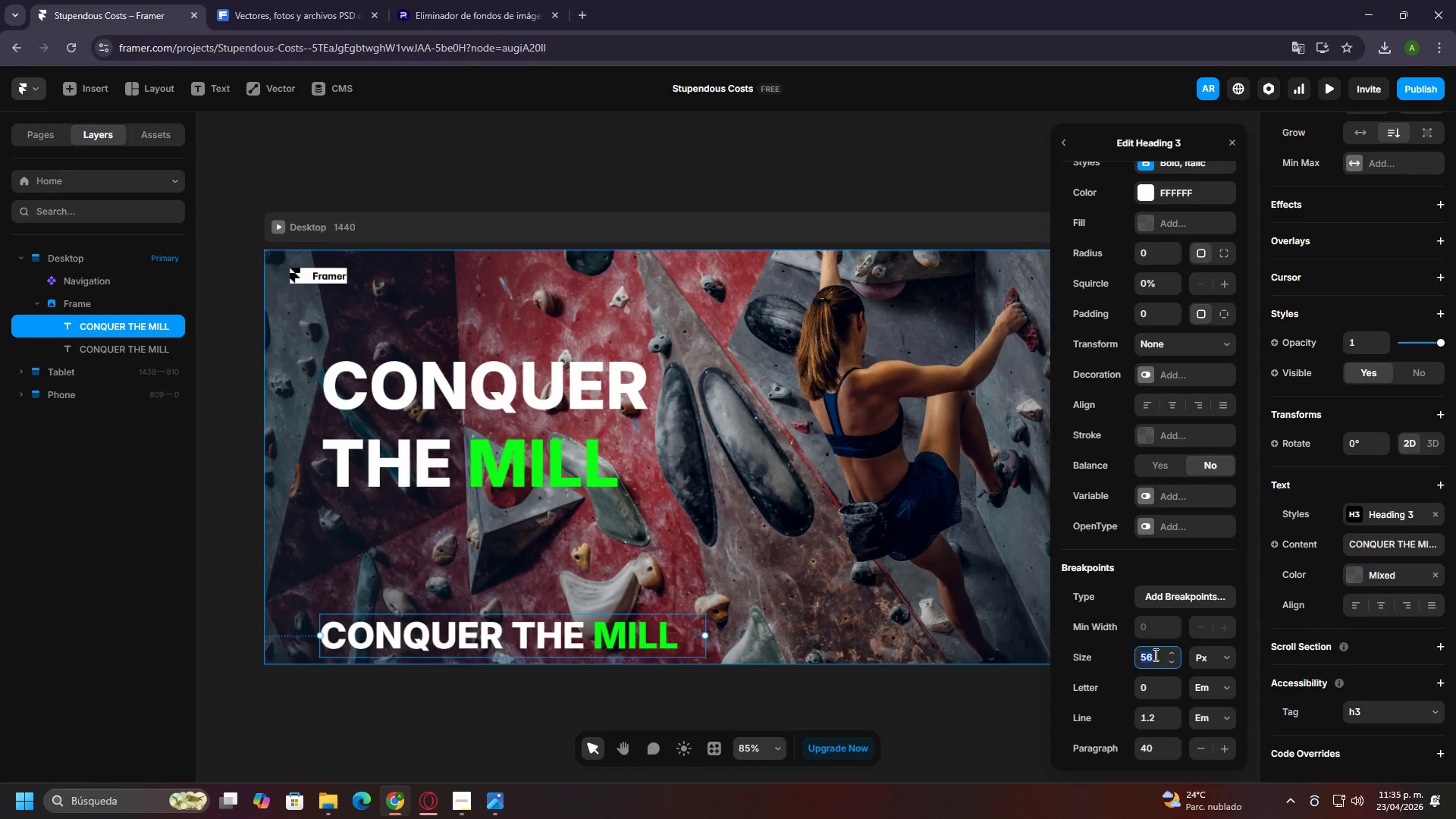 
type(48)
 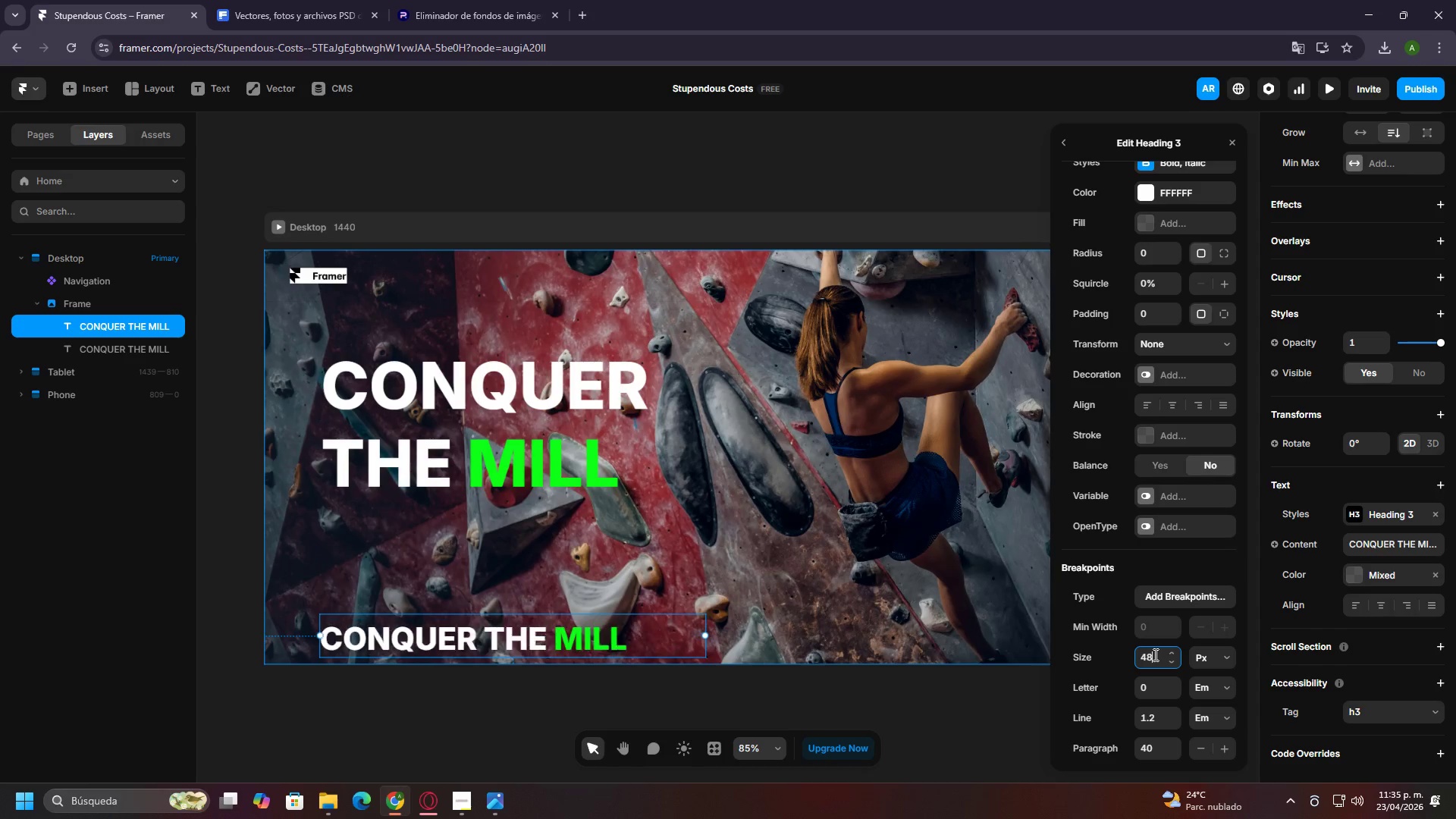 
key(Enter)
 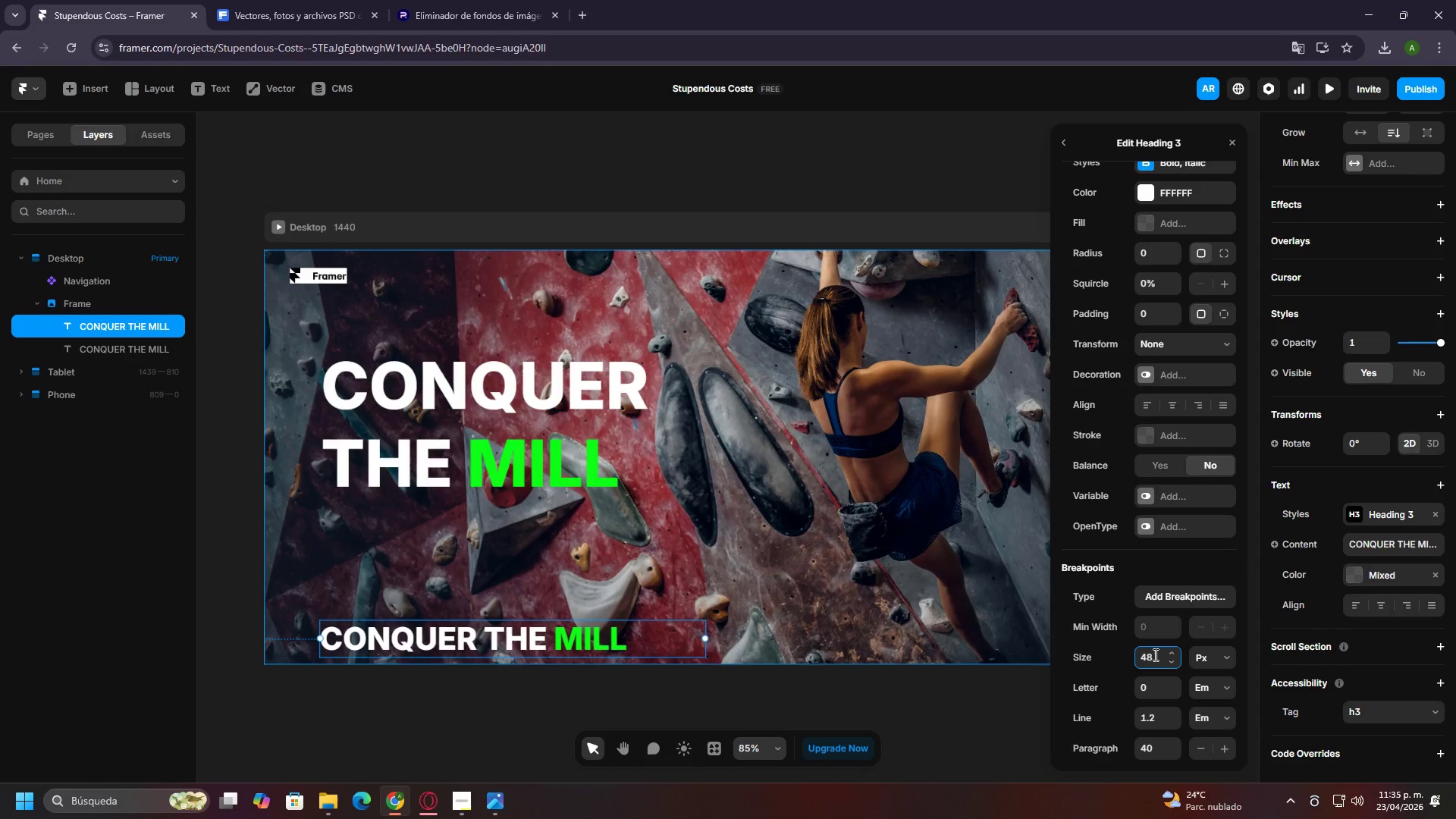 
double_click([1154, 654])
 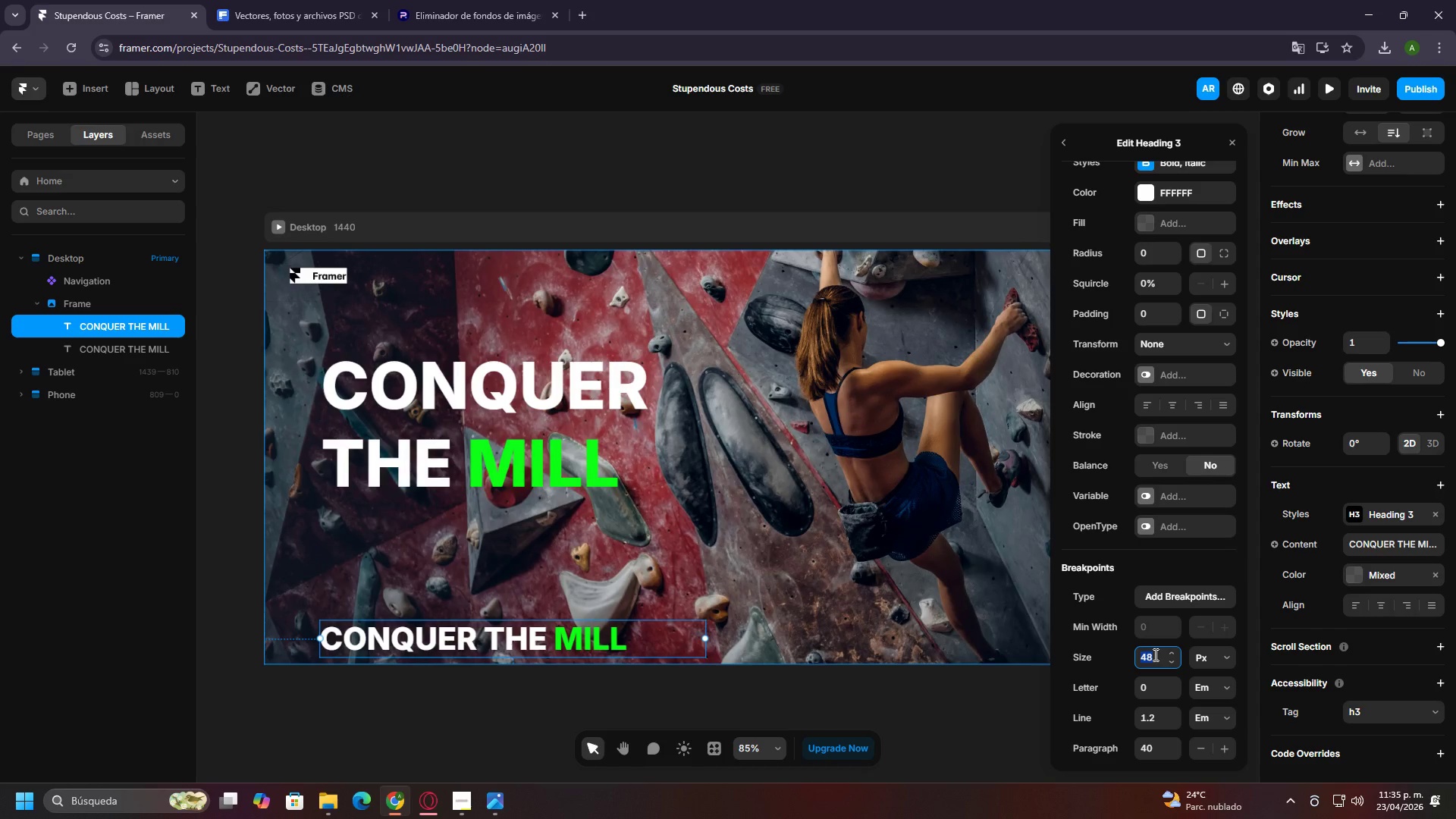 
type(40)
 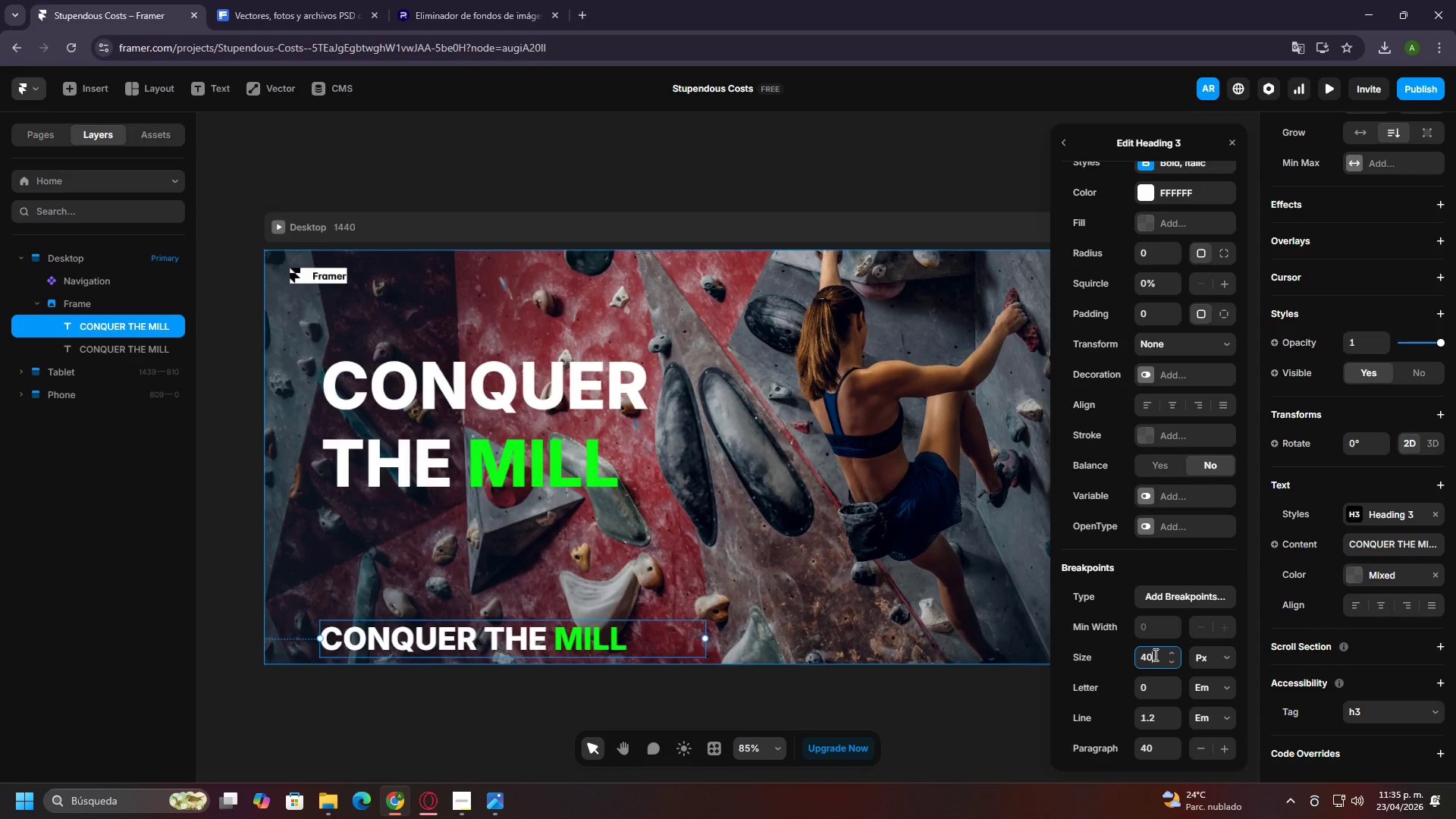 
key(Enter)
 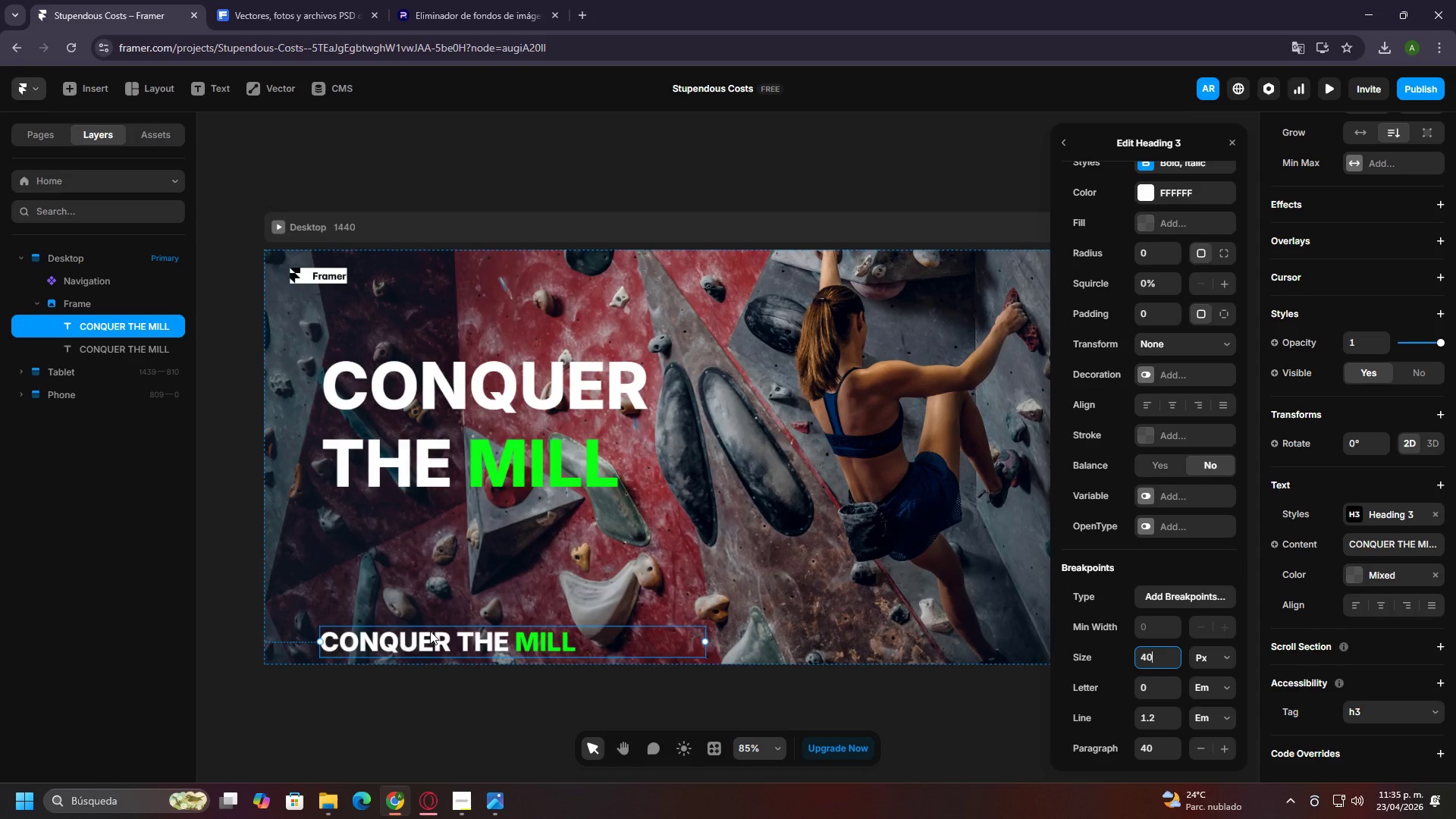 
left_click_drag(start_coordinate=[458, 634], to_coordinate=[462, 522])
 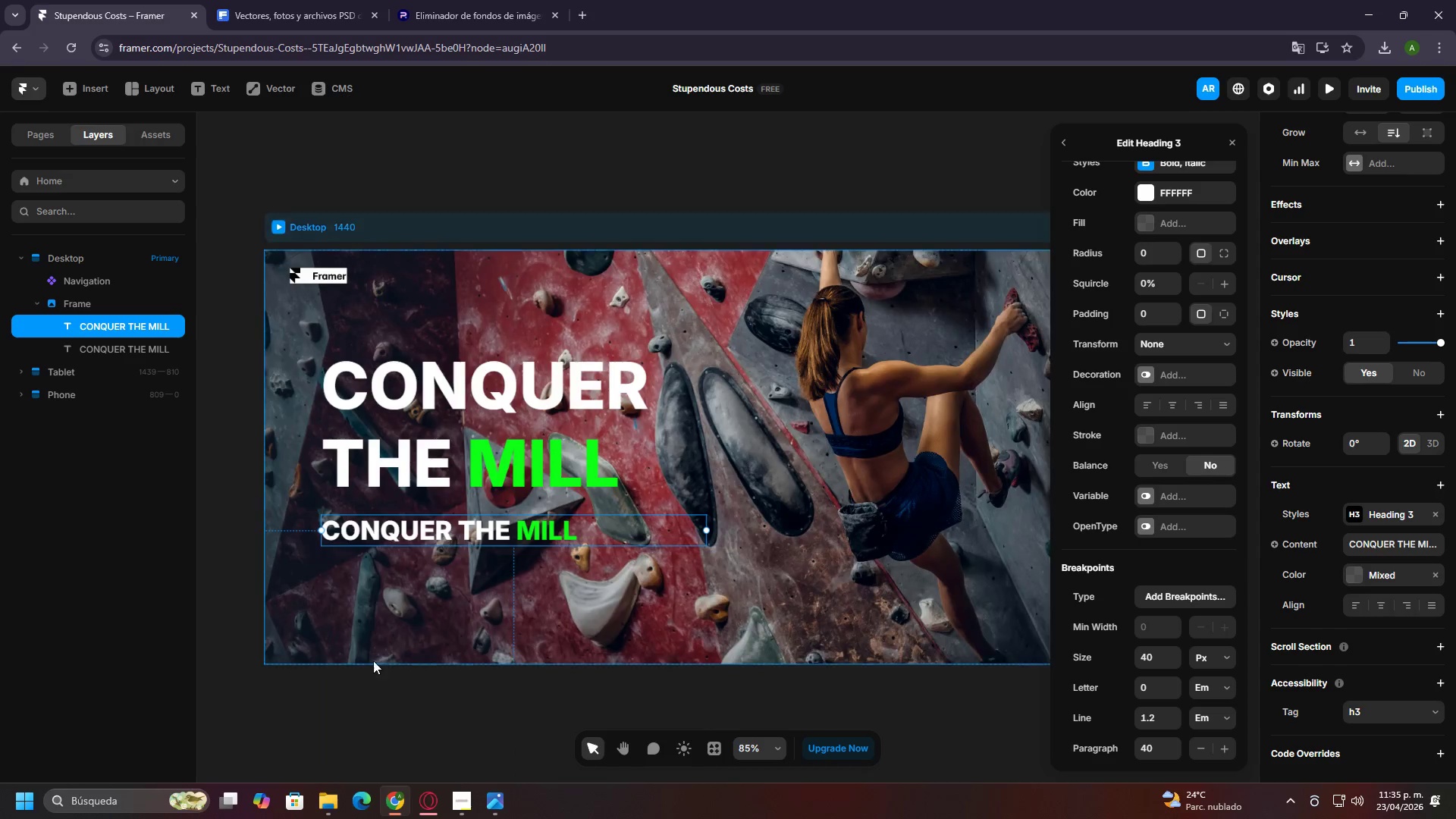 
hold_key(key=ControlLeft, duration=1.5)
scroll: coordinate [372, 663], scroll_direction: down, amount: 11.0
 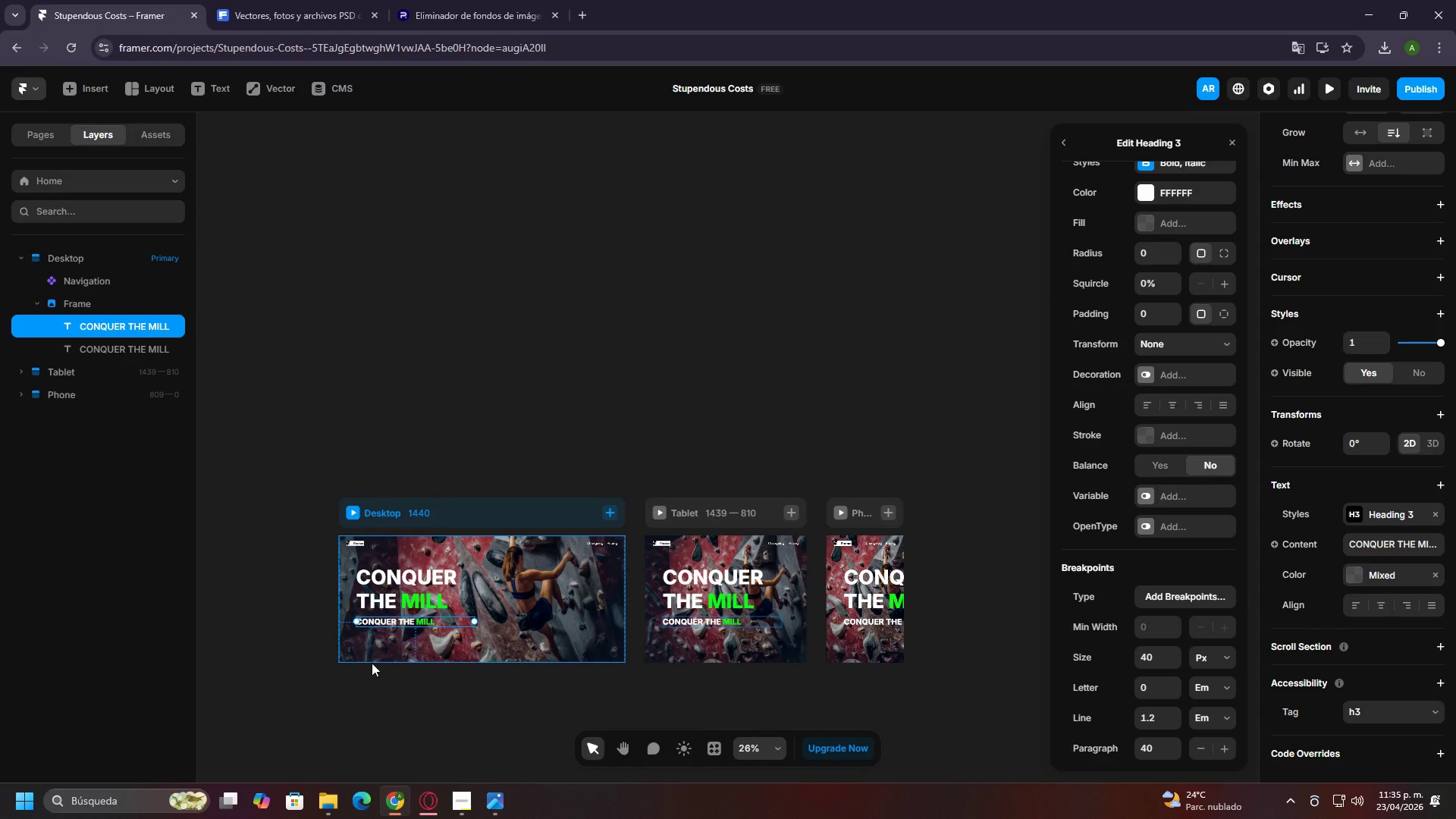 
hold_key(key=ControlLeft, duration=1.5)
 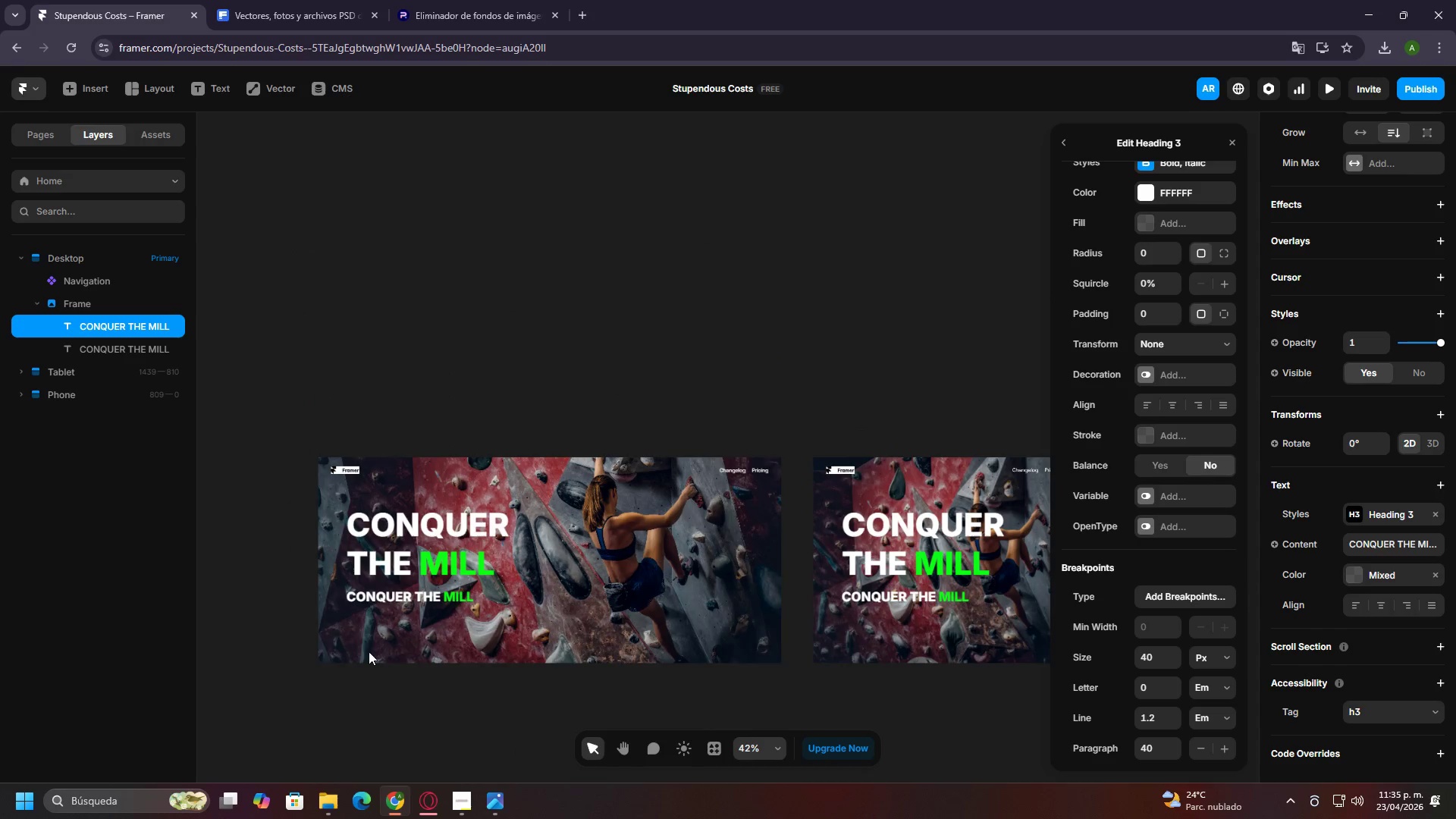 
hold_key(key=ControlLeft, duration=1.5)
 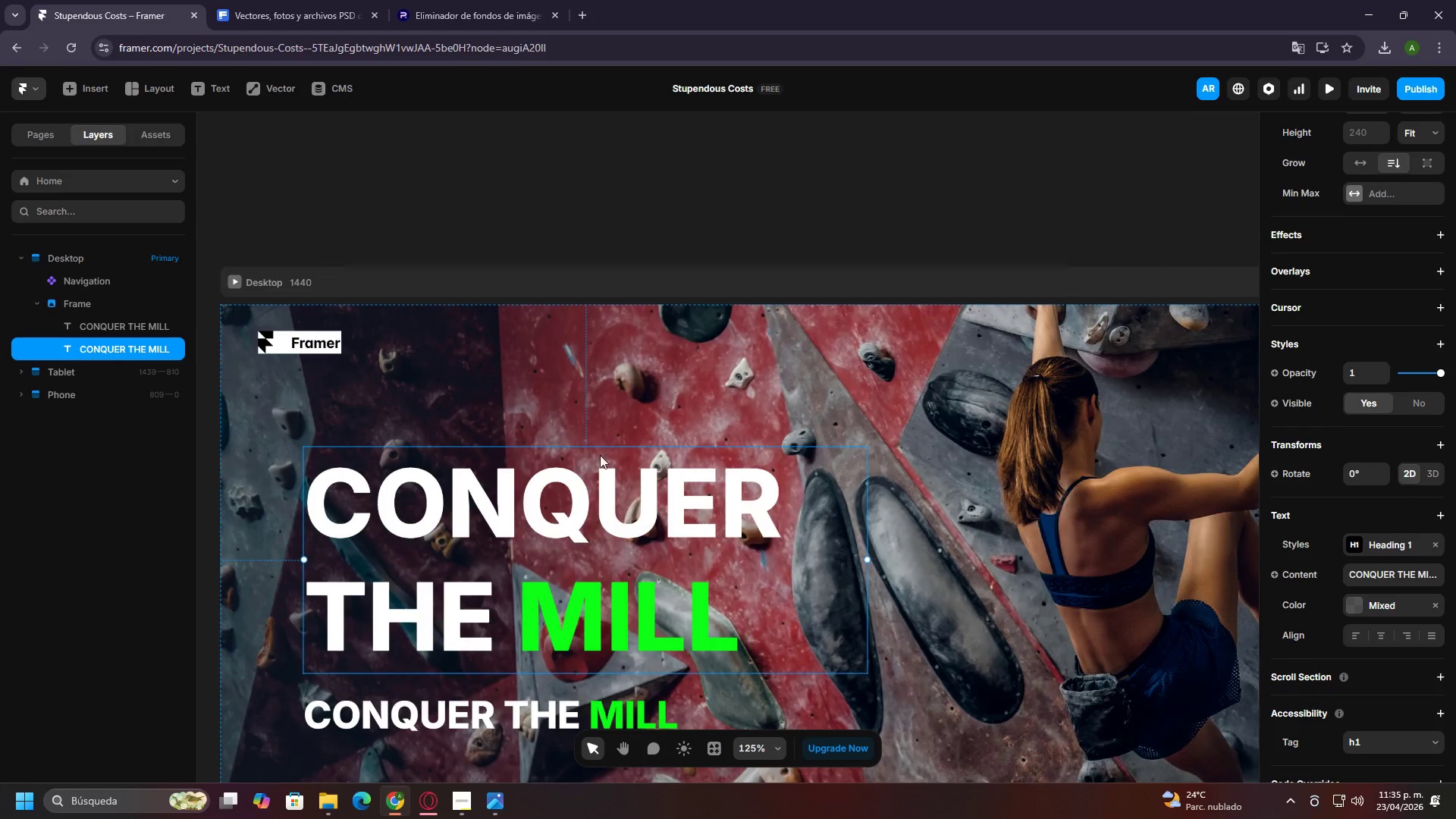 
key(Control+ControlLeft)
 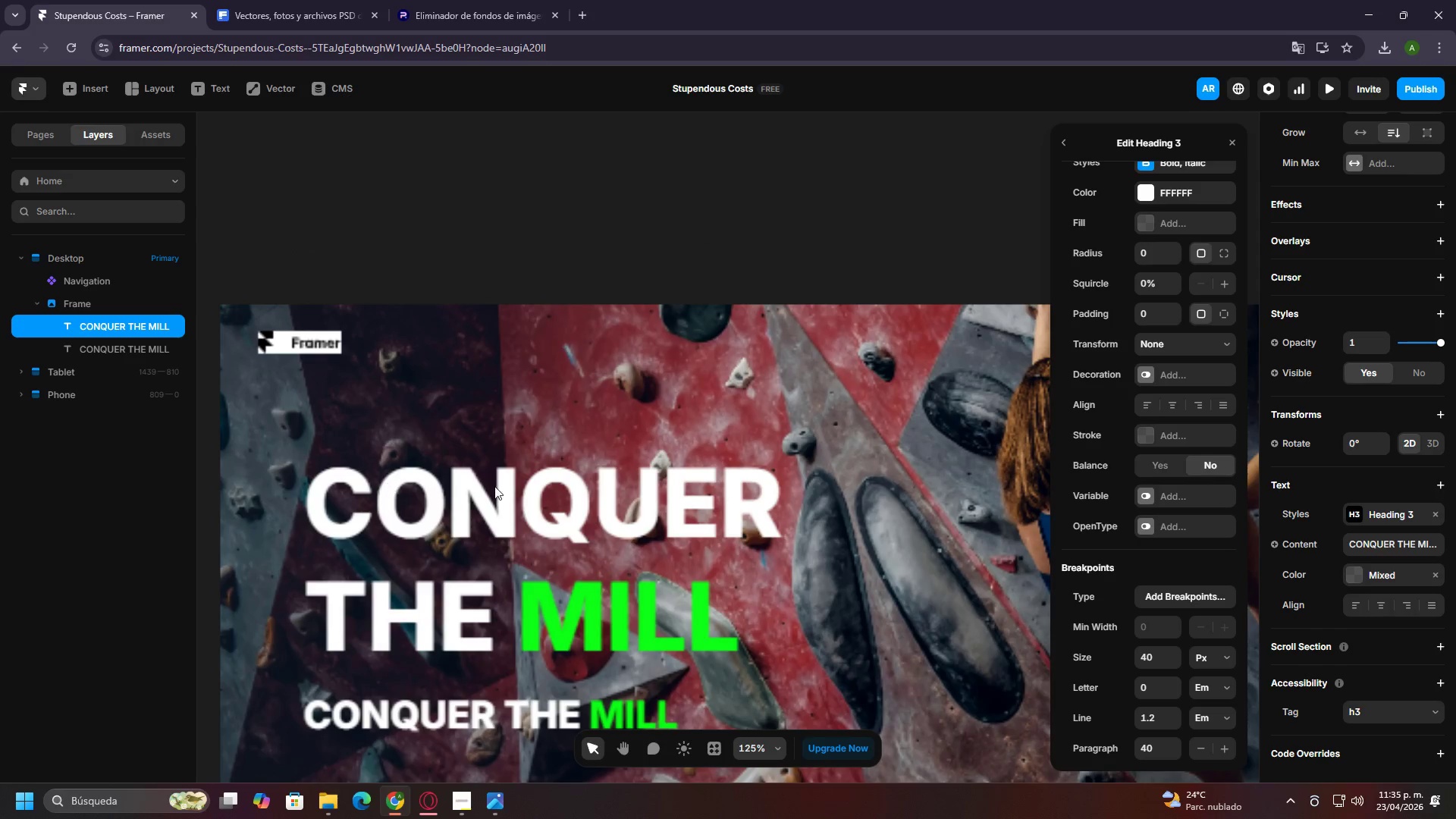 
hold_key(key=ControlLeft, duration=1.16)
left_click([642, 474])
 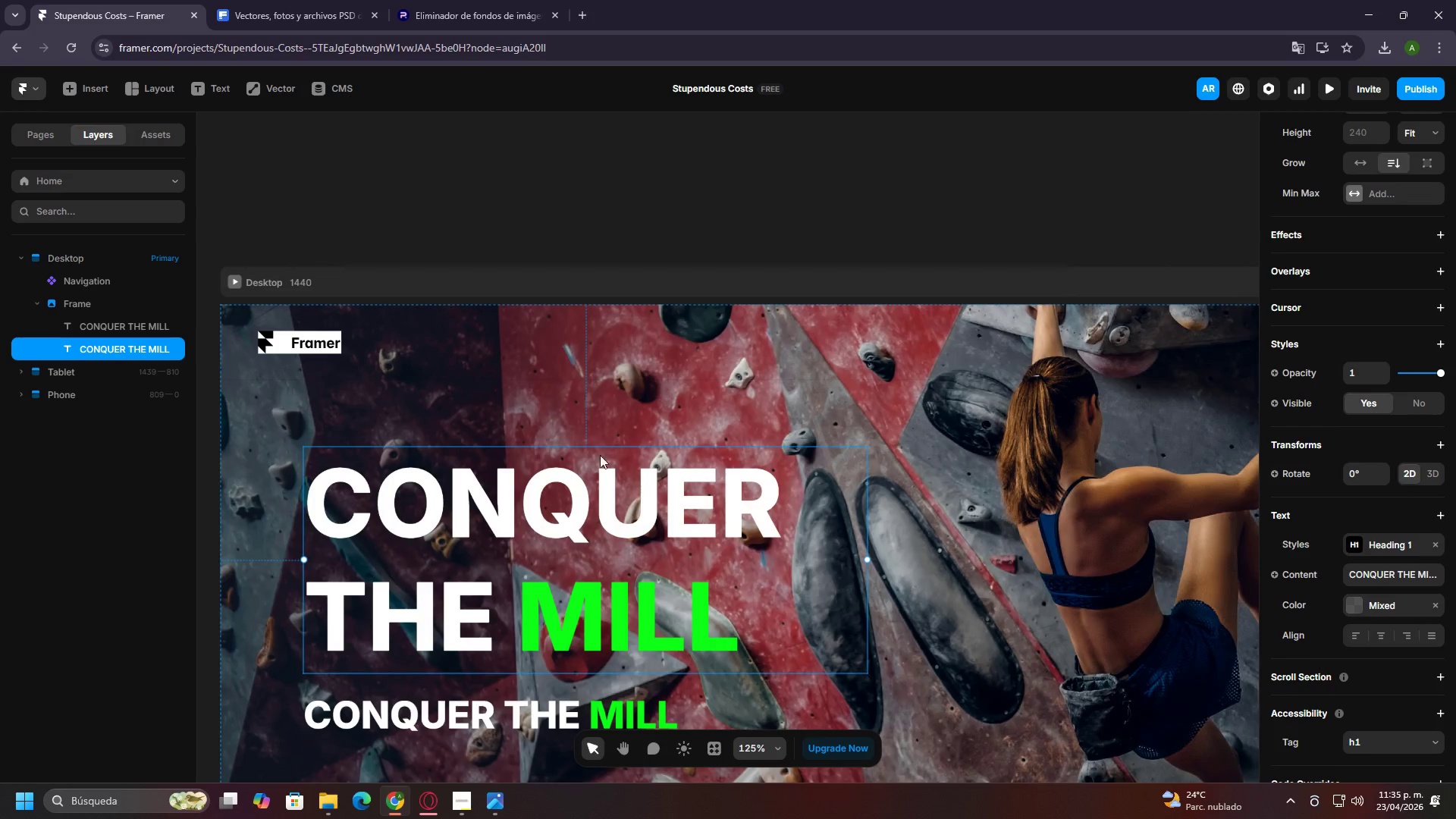 
scroll: coordinate [386, 482], scroll_direction: up, amount: 14.0
 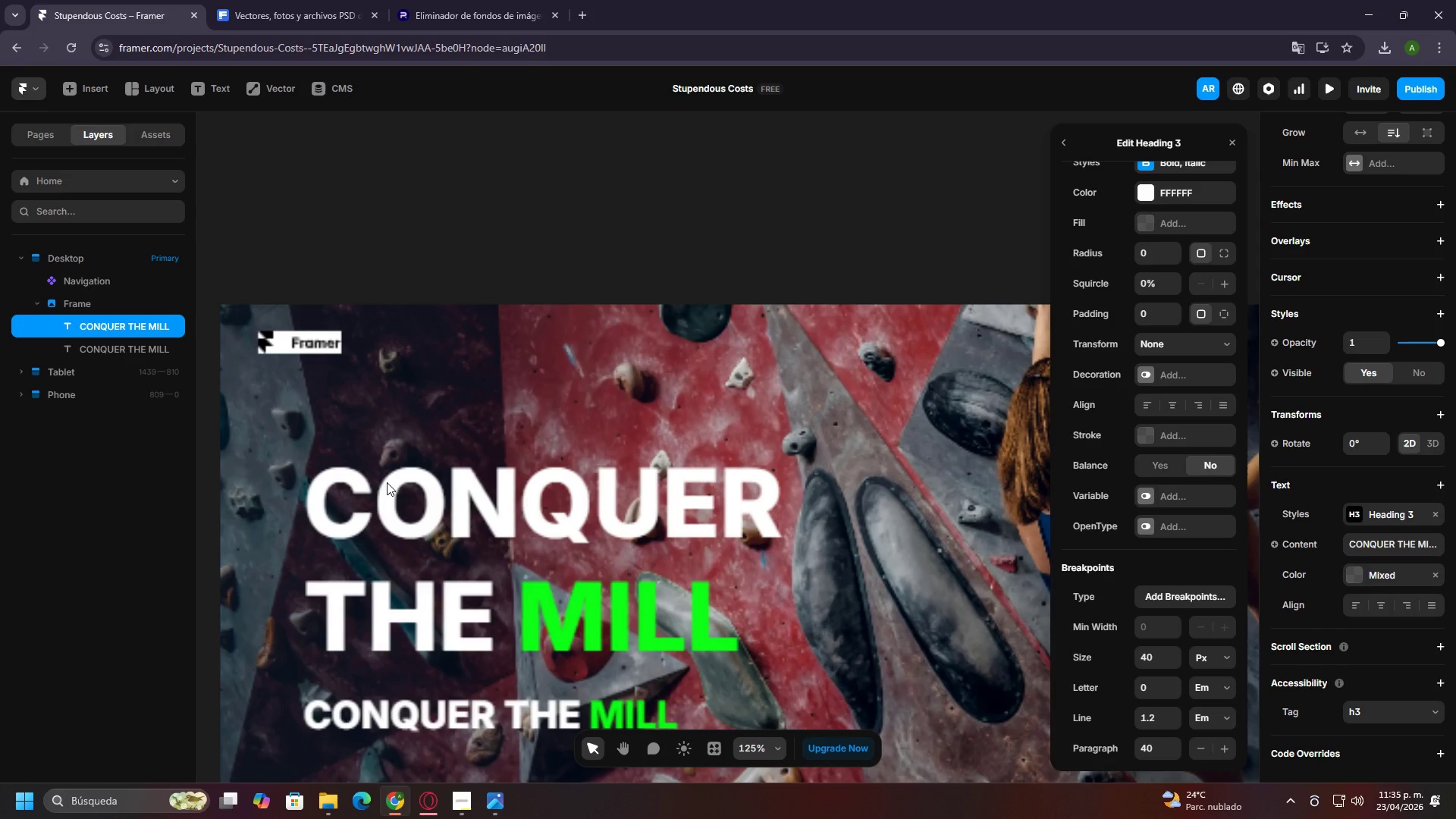 
double_click([520, 419])
 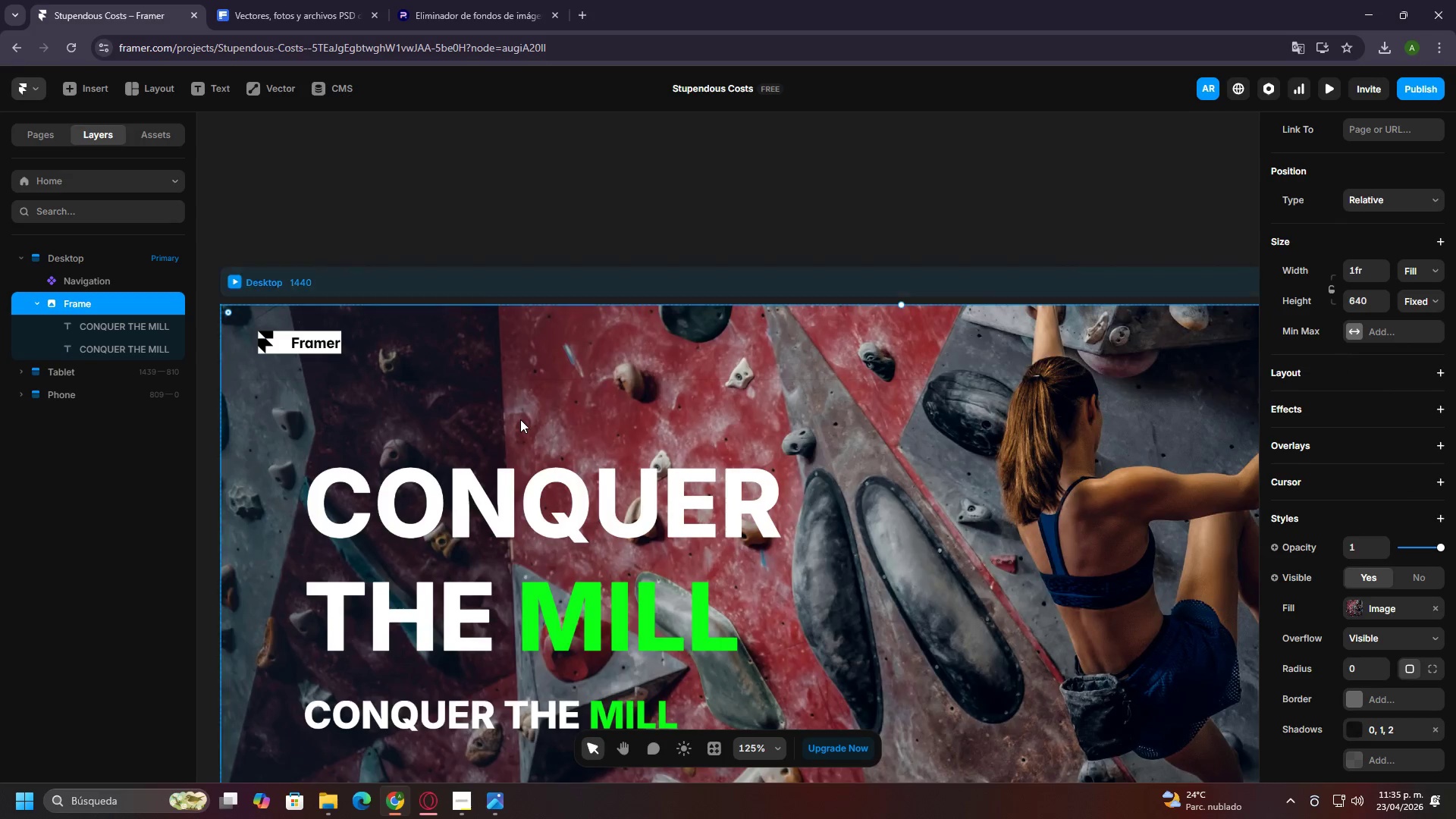 
key(Control+ControlLeft)
 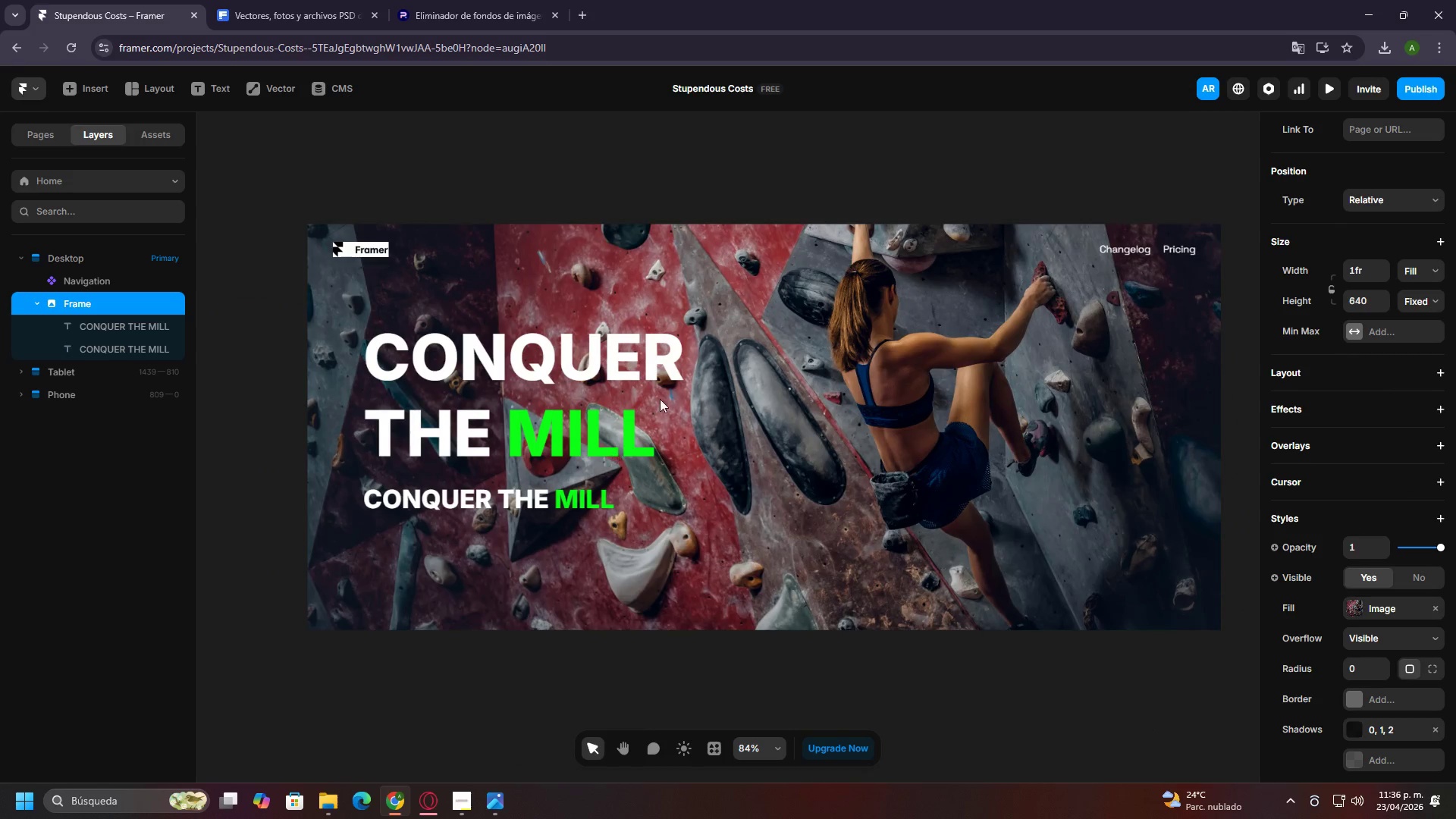 
left_click([659, 384])
 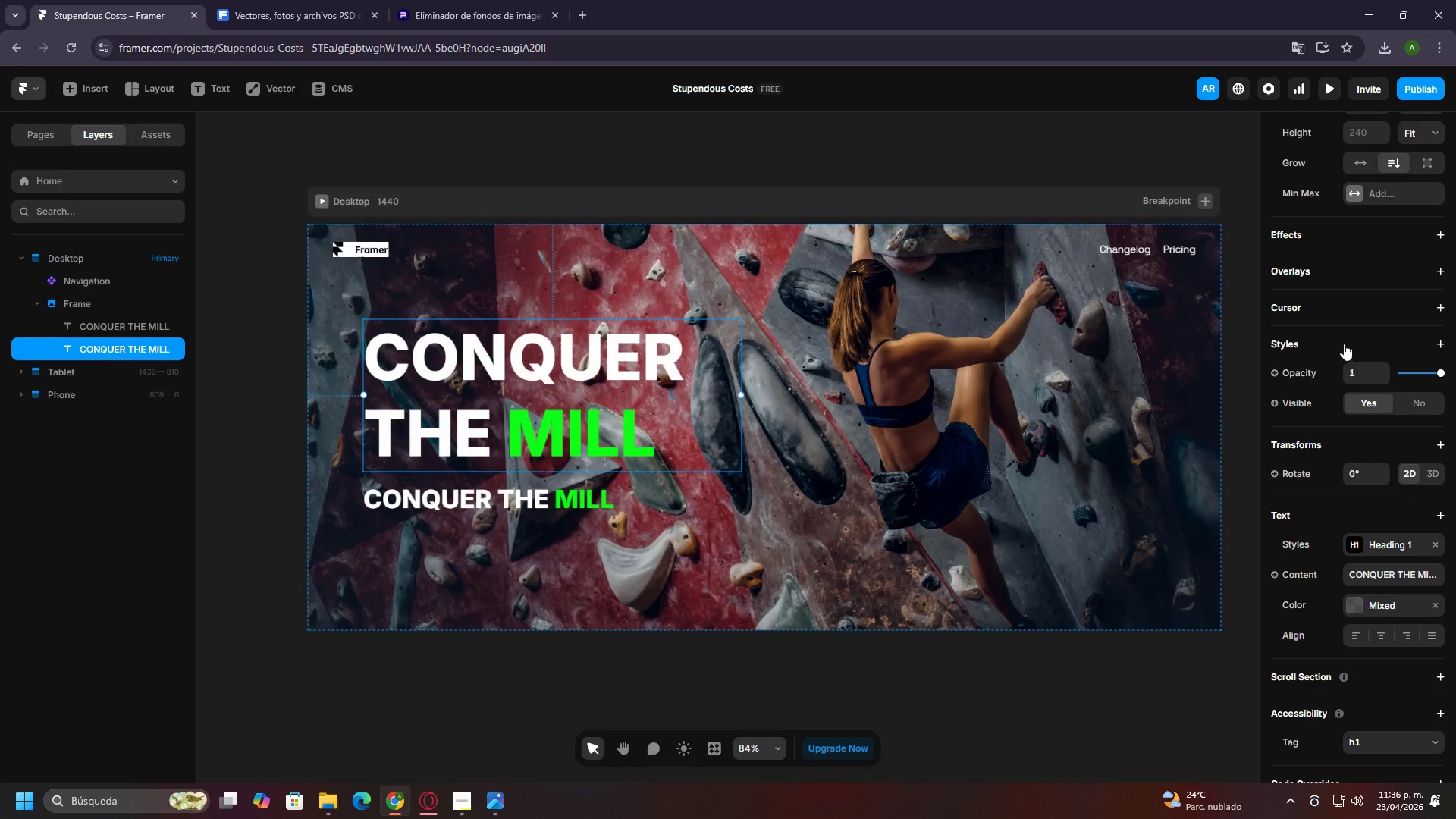 
scroll: coordinate [610, 453], scroll_direction: down, amount: 8.0
 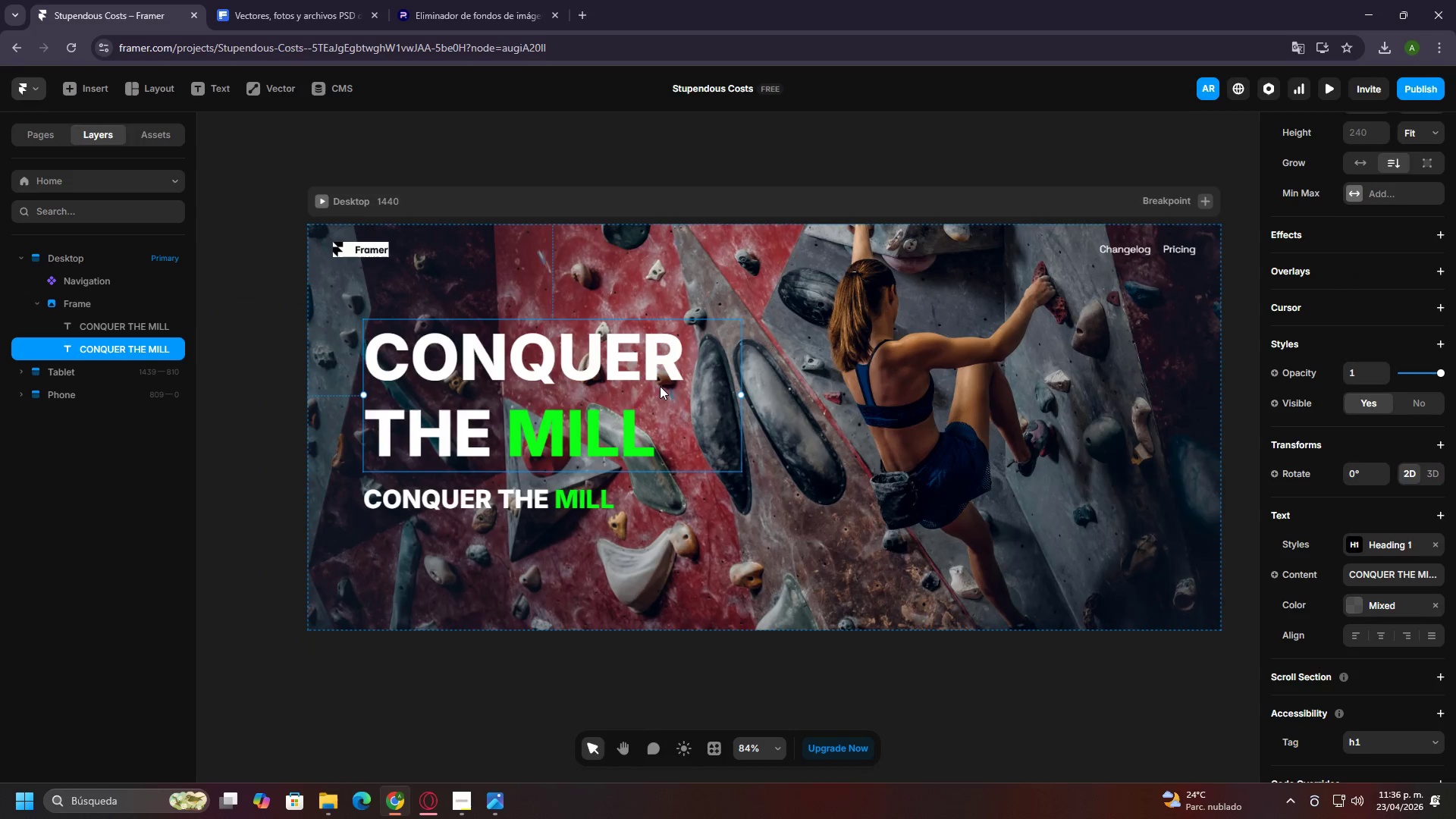 
left_click([950, 403])
 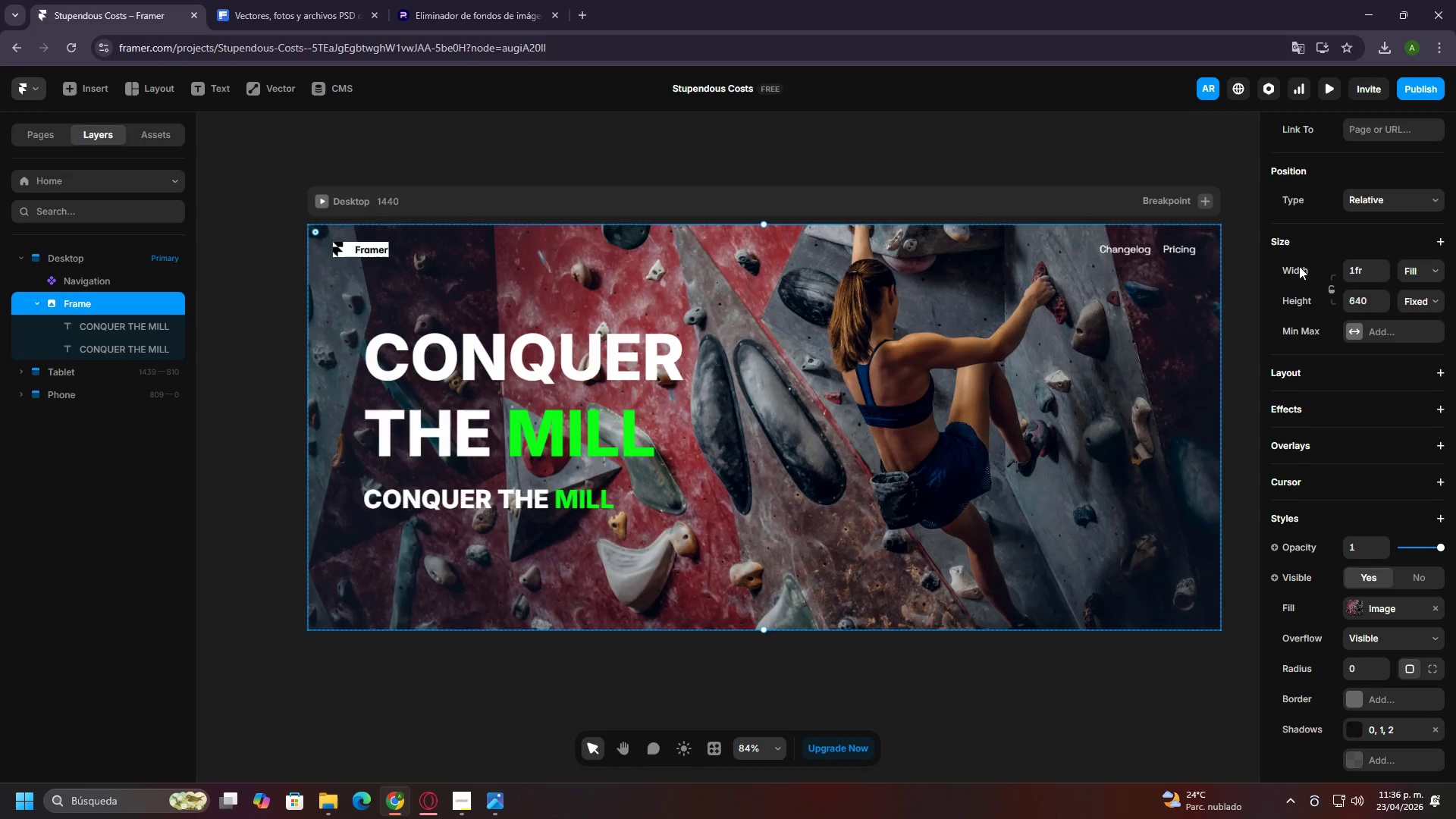 
scroll: coordinate [1407, 300], scroll_direction: up, amount: 7.0
 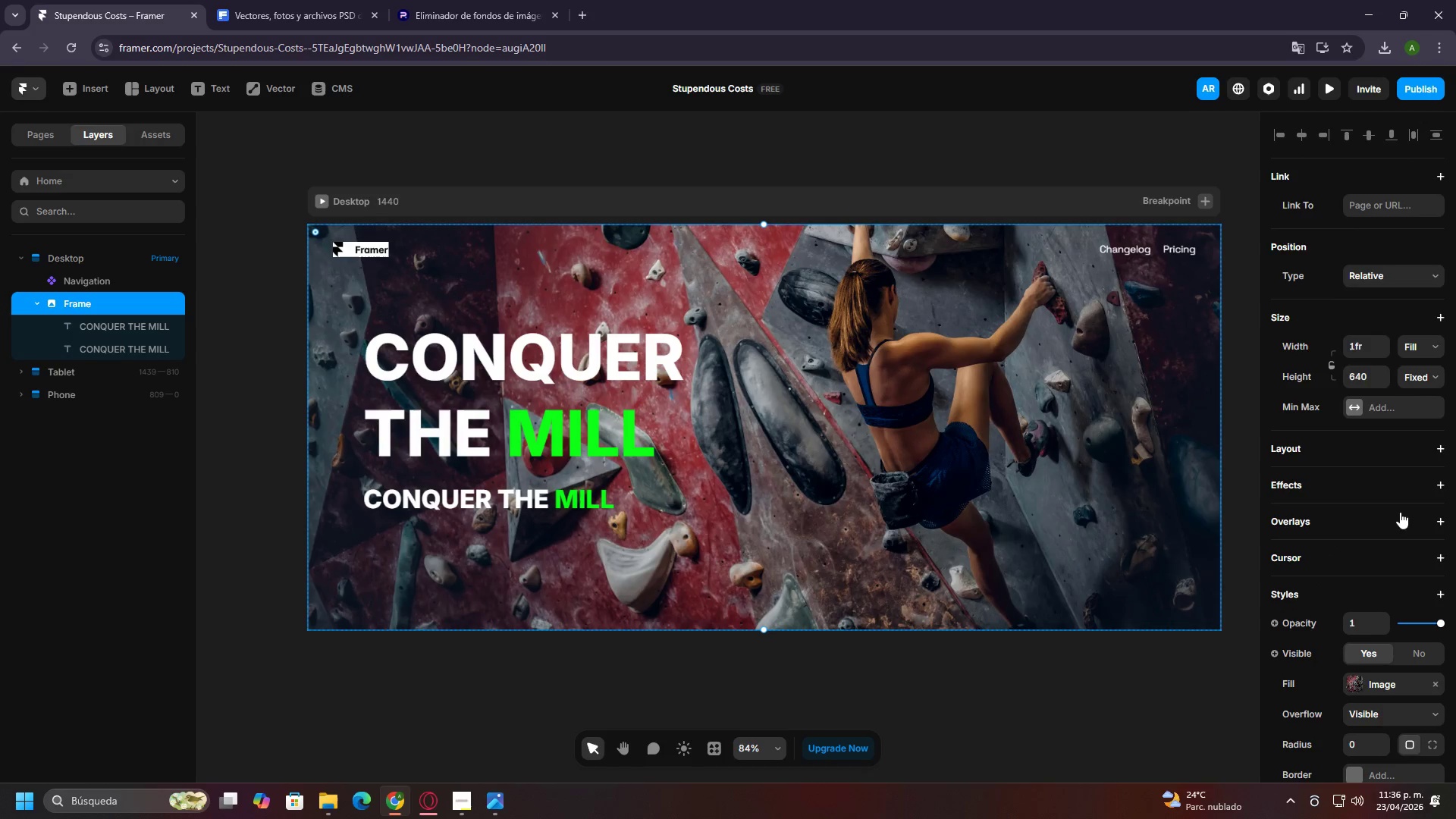 
scroll: coordinate [1419, 529], scroll_direction: down, amount: 7.0
 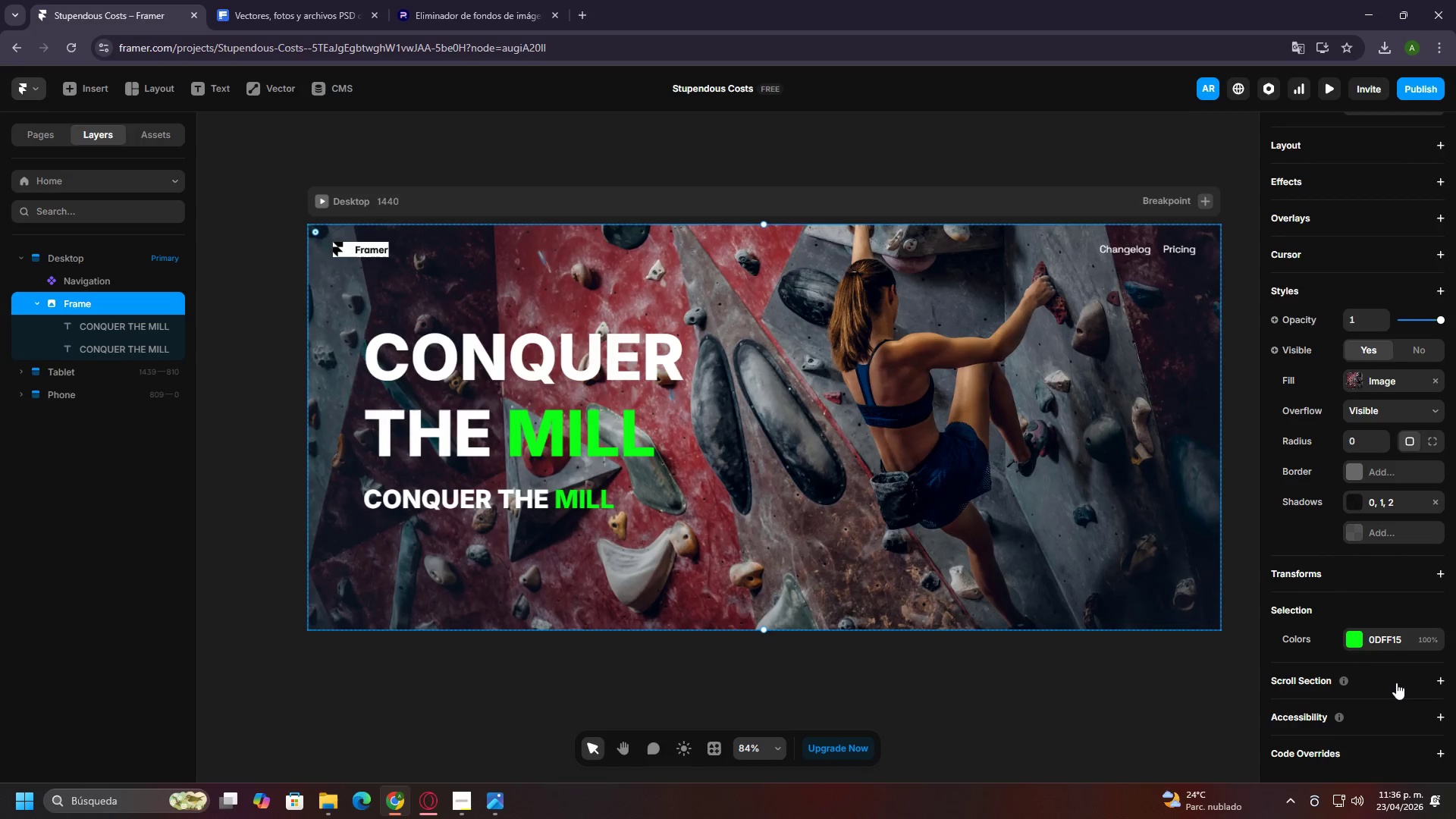 
scroll: coordinate [1406, 663], scroll_direction: up, amount: 11.0
 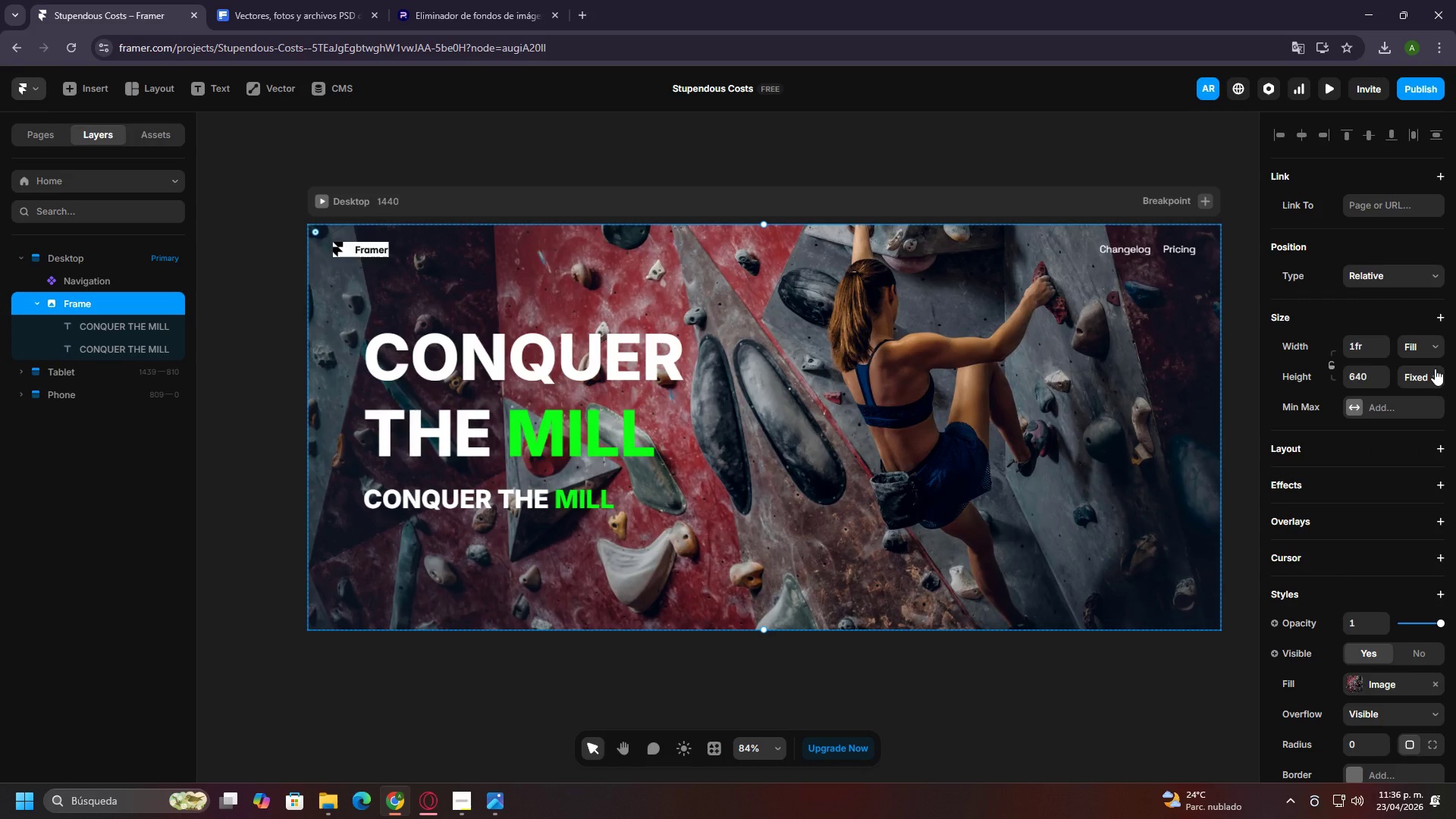 
left_click([1424, 269])
 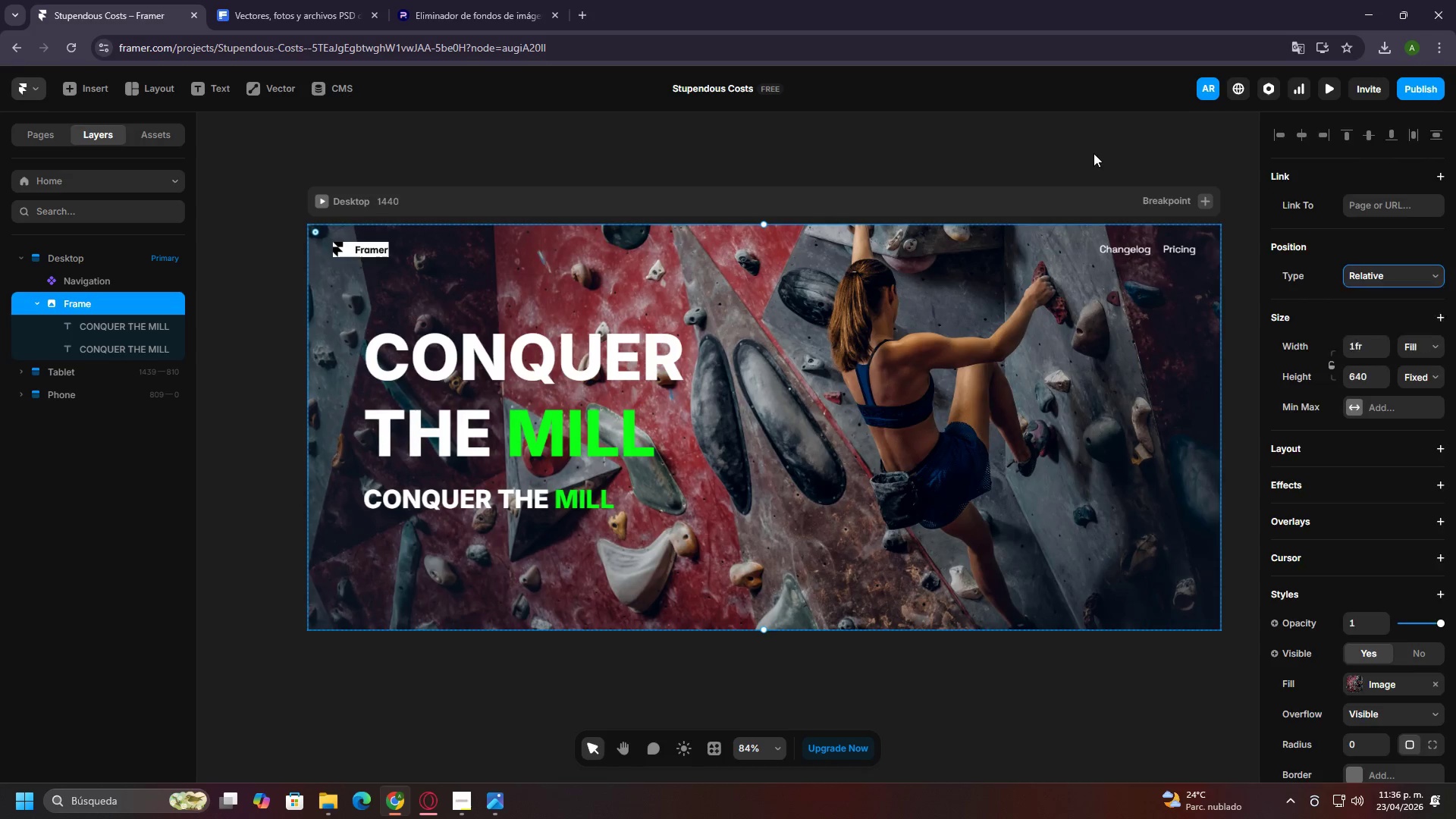 
double_click([625, 410])
 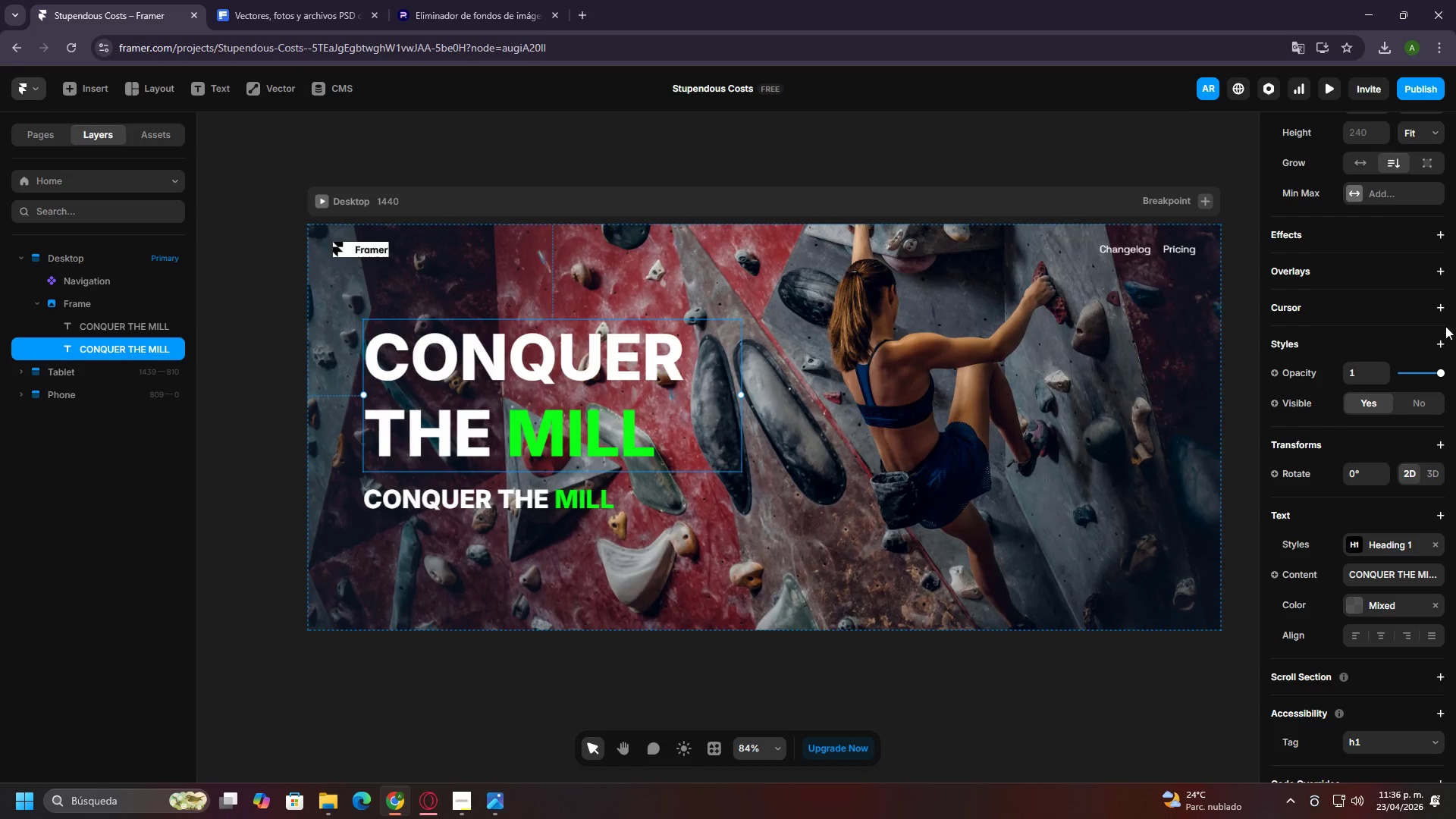 
scroll: coordinate [1418, 347], scroll_direction: up, amount: 4.0
 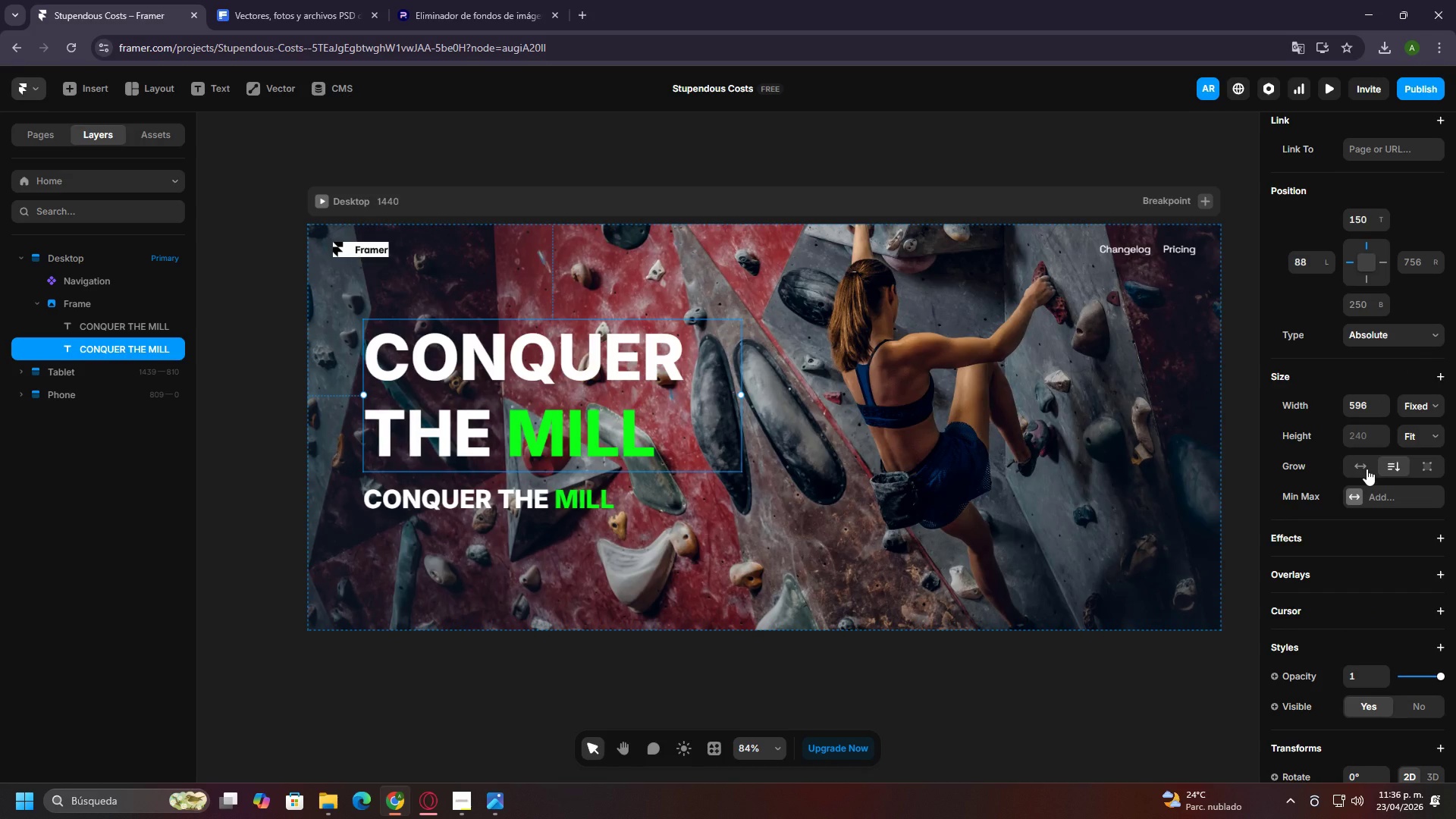 
left_click([1367, 469])
 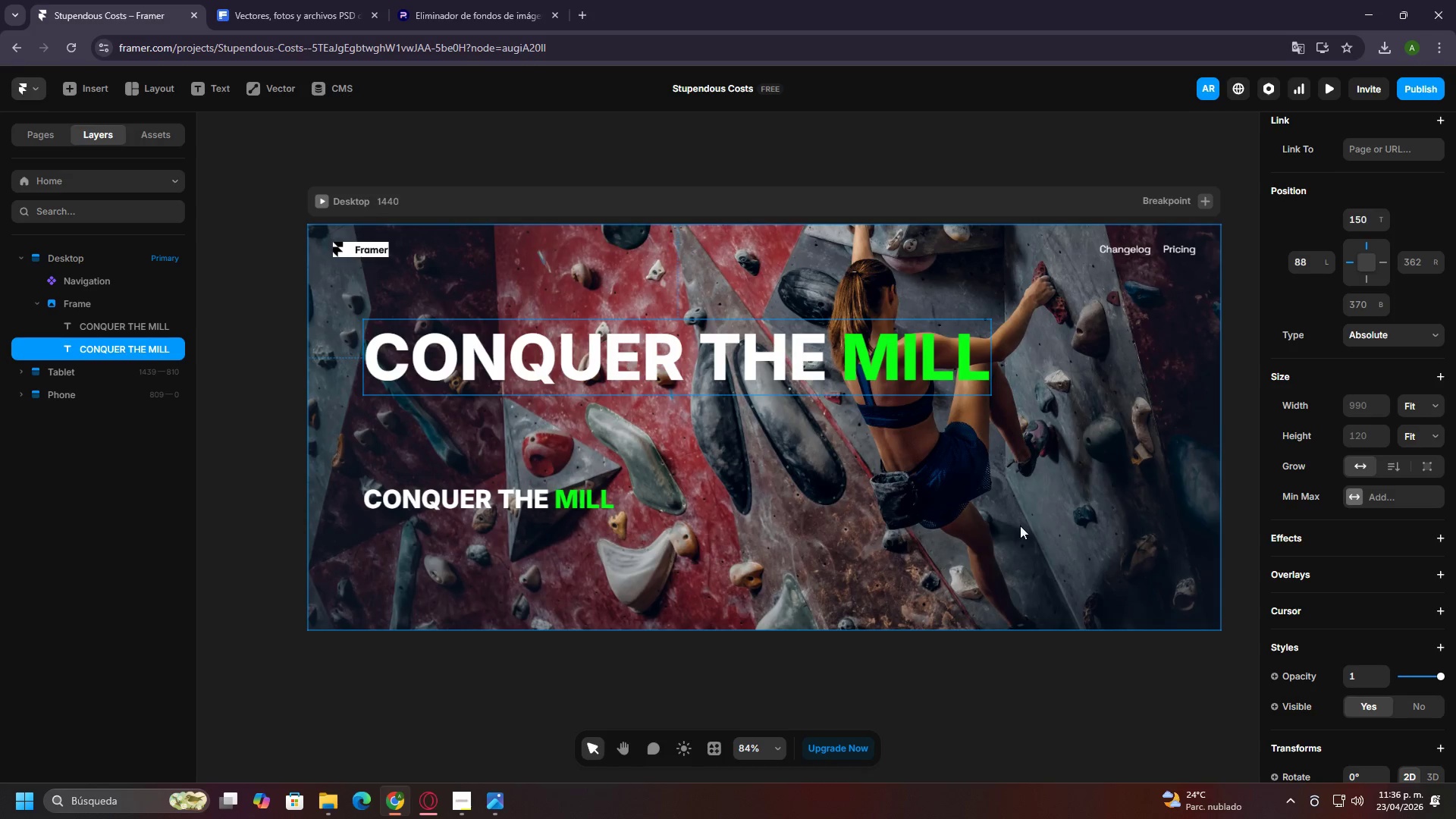 
left_click([1398, 463])
 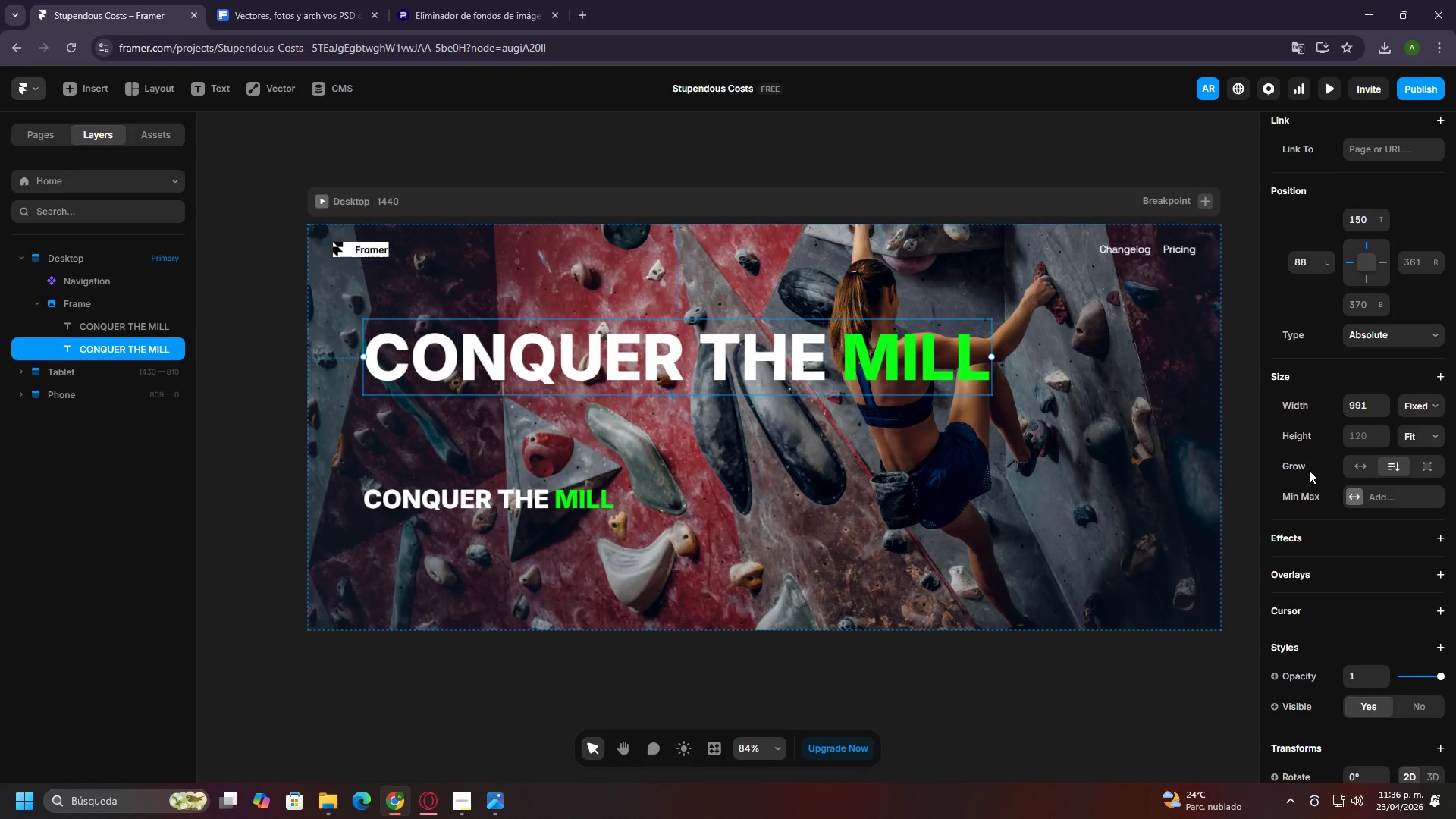 
key(Control+Z)
 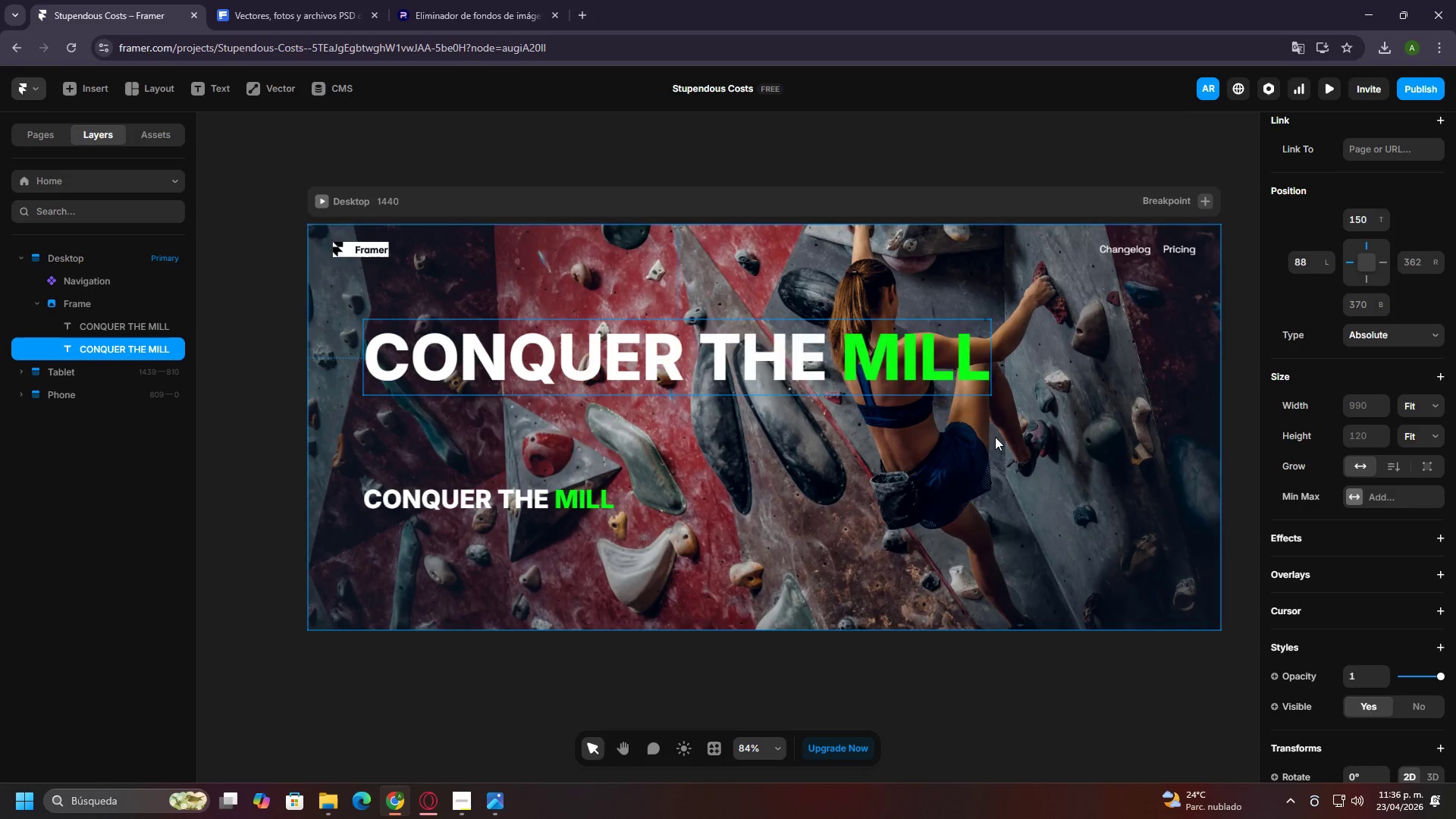 
key(Control+Z)
 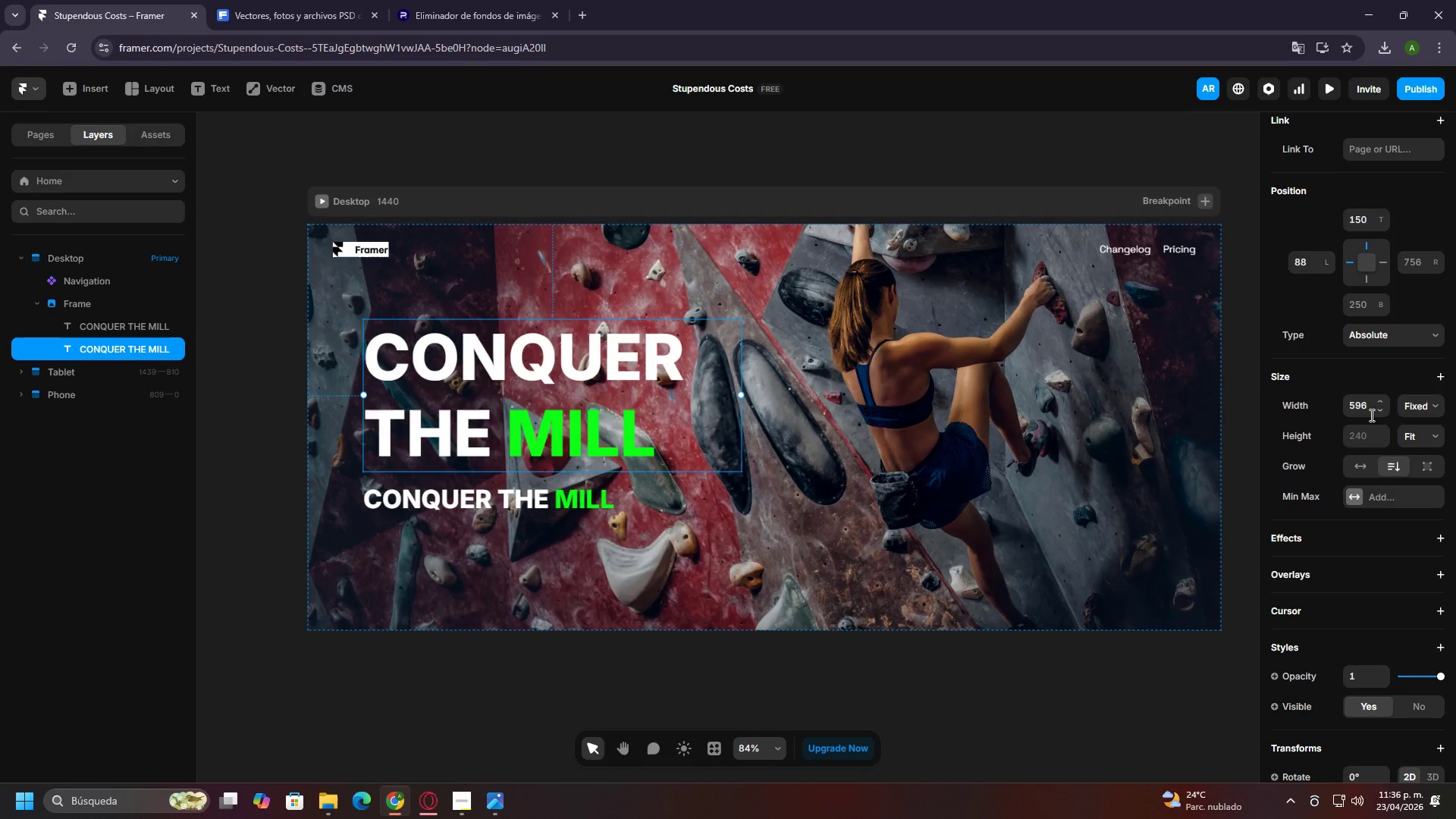 
left_click([1431, 407])
 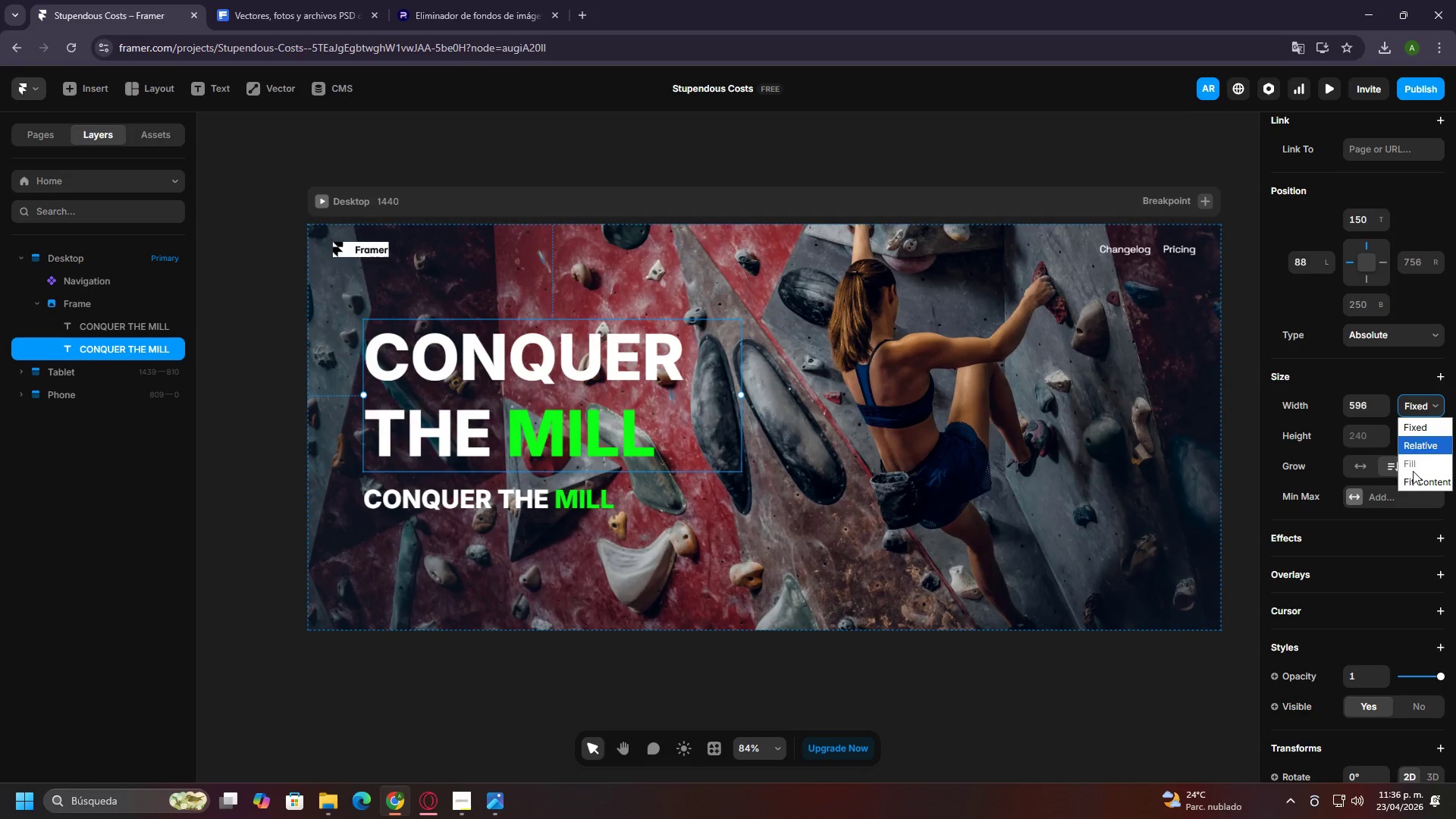 
left_click([1420, 481])
 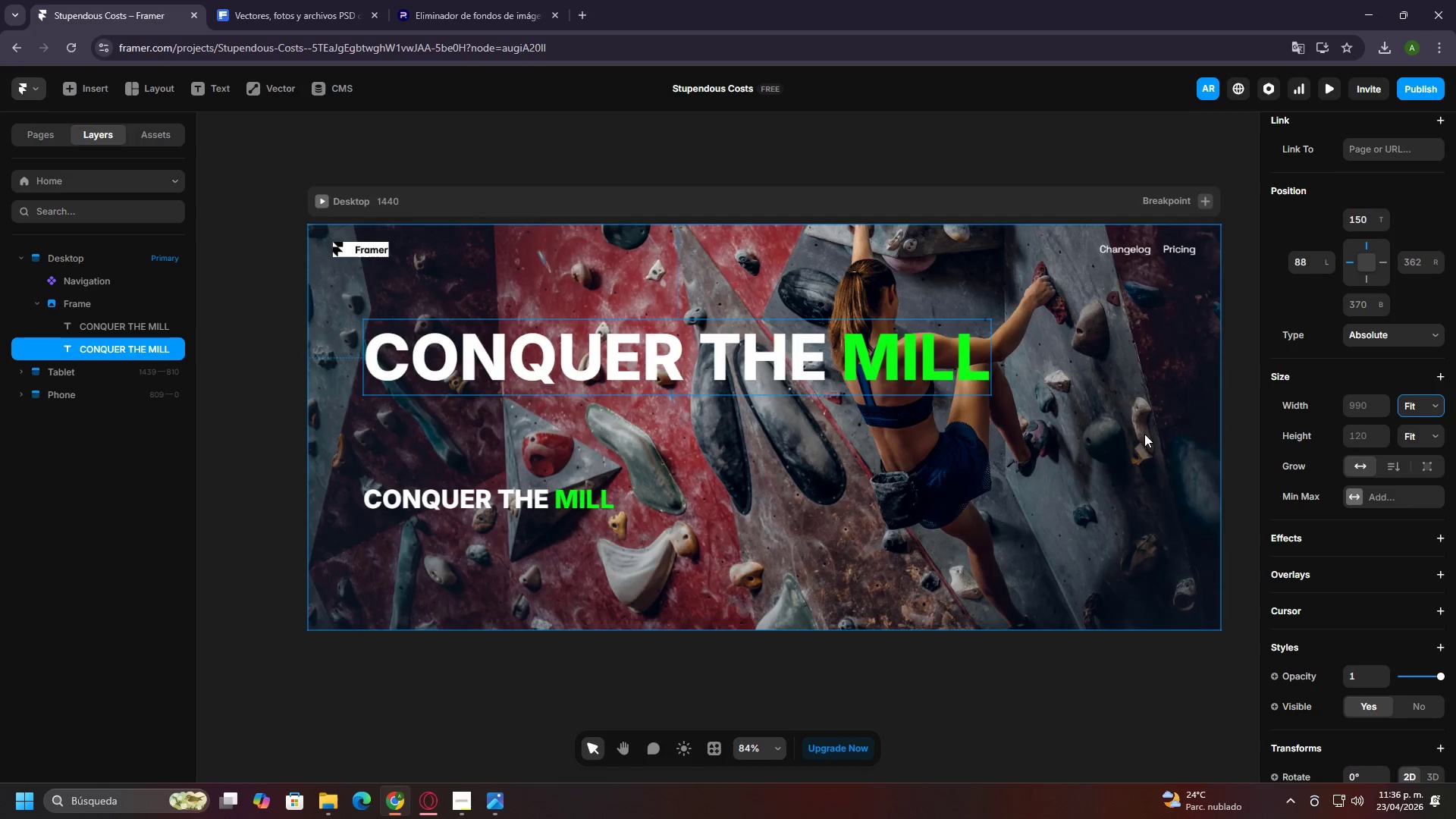 
key(Control+ControlLeft)
 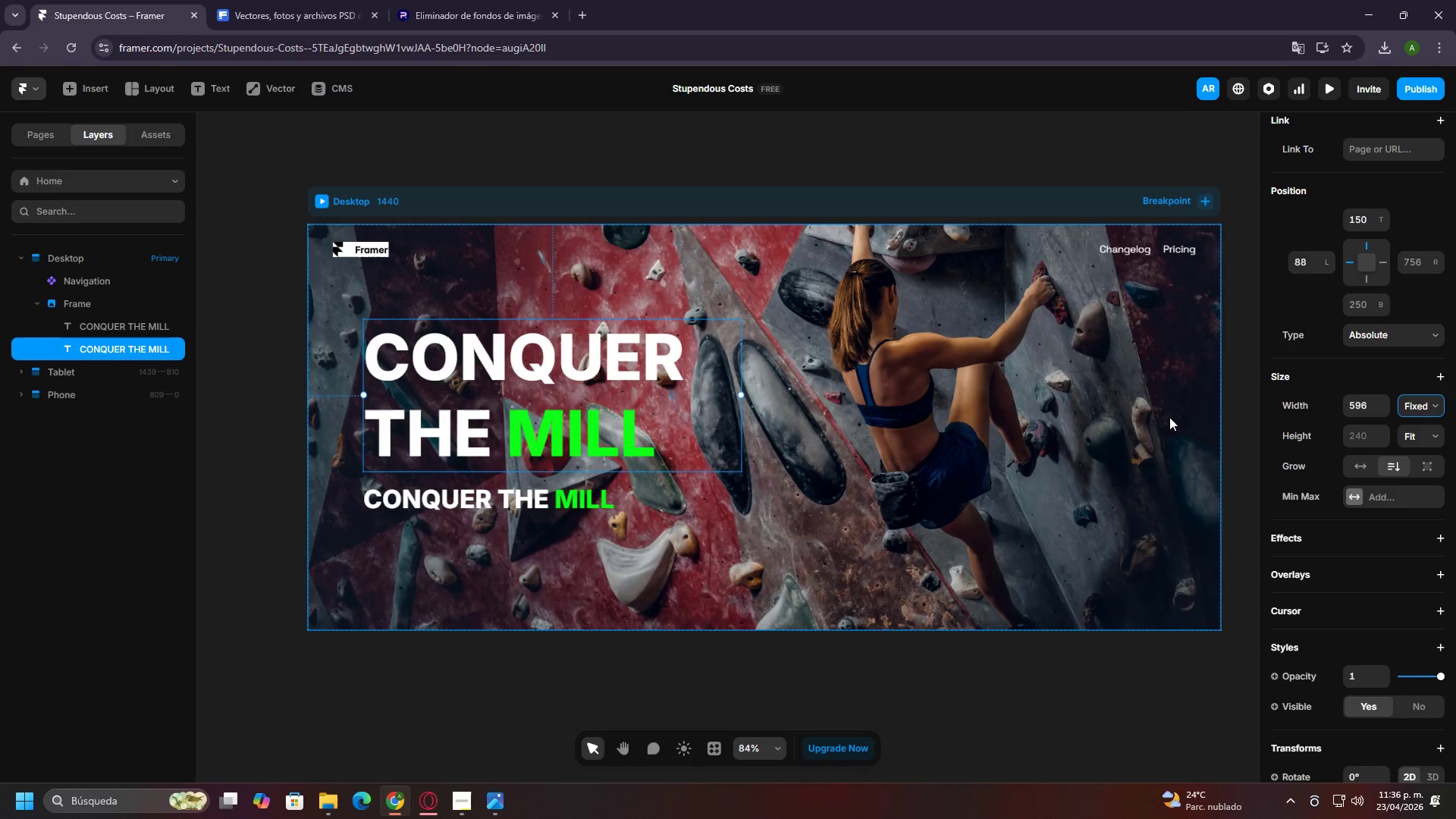 
key(Control+Z)
 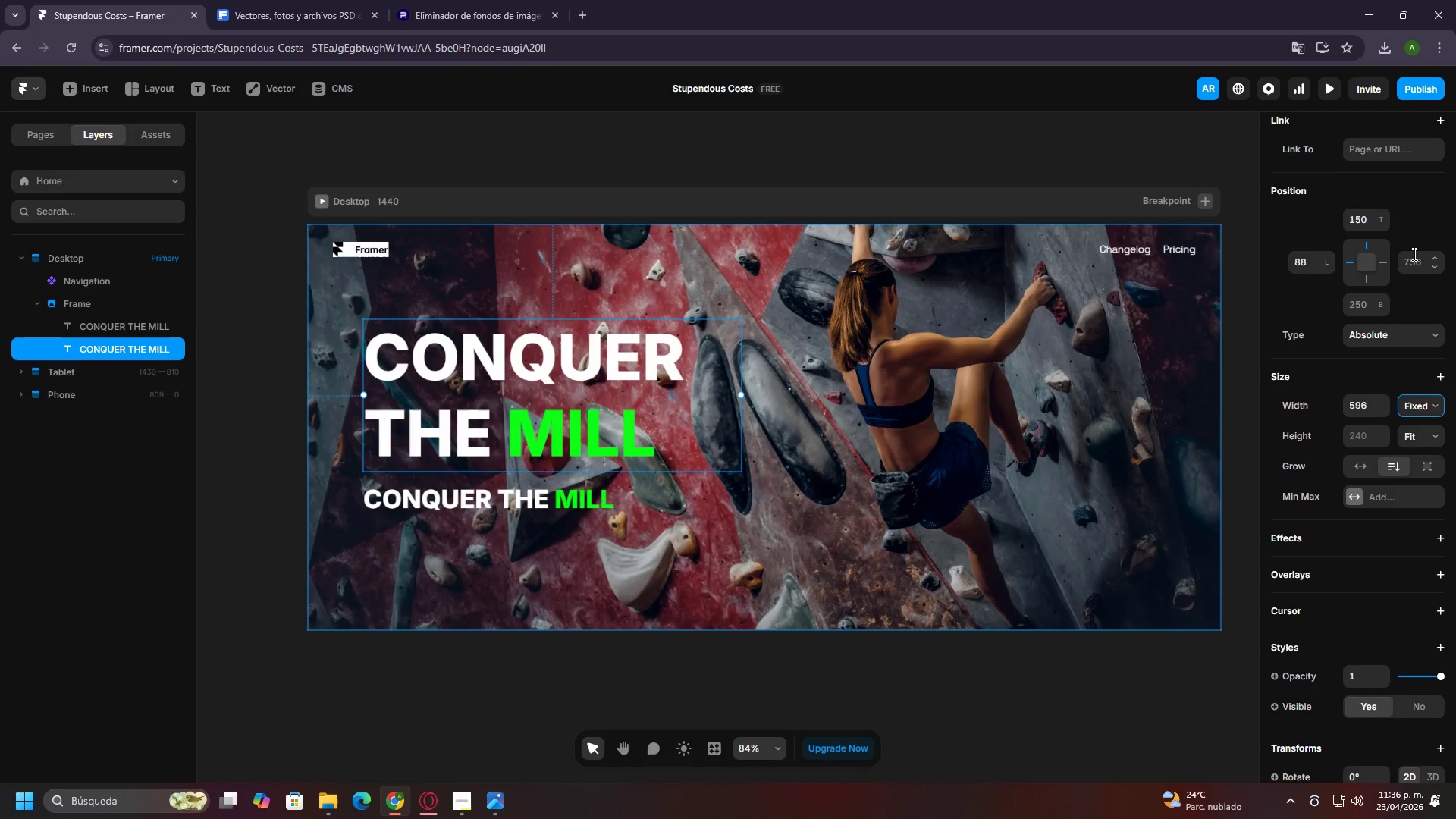 
double_click([1413, 256])
 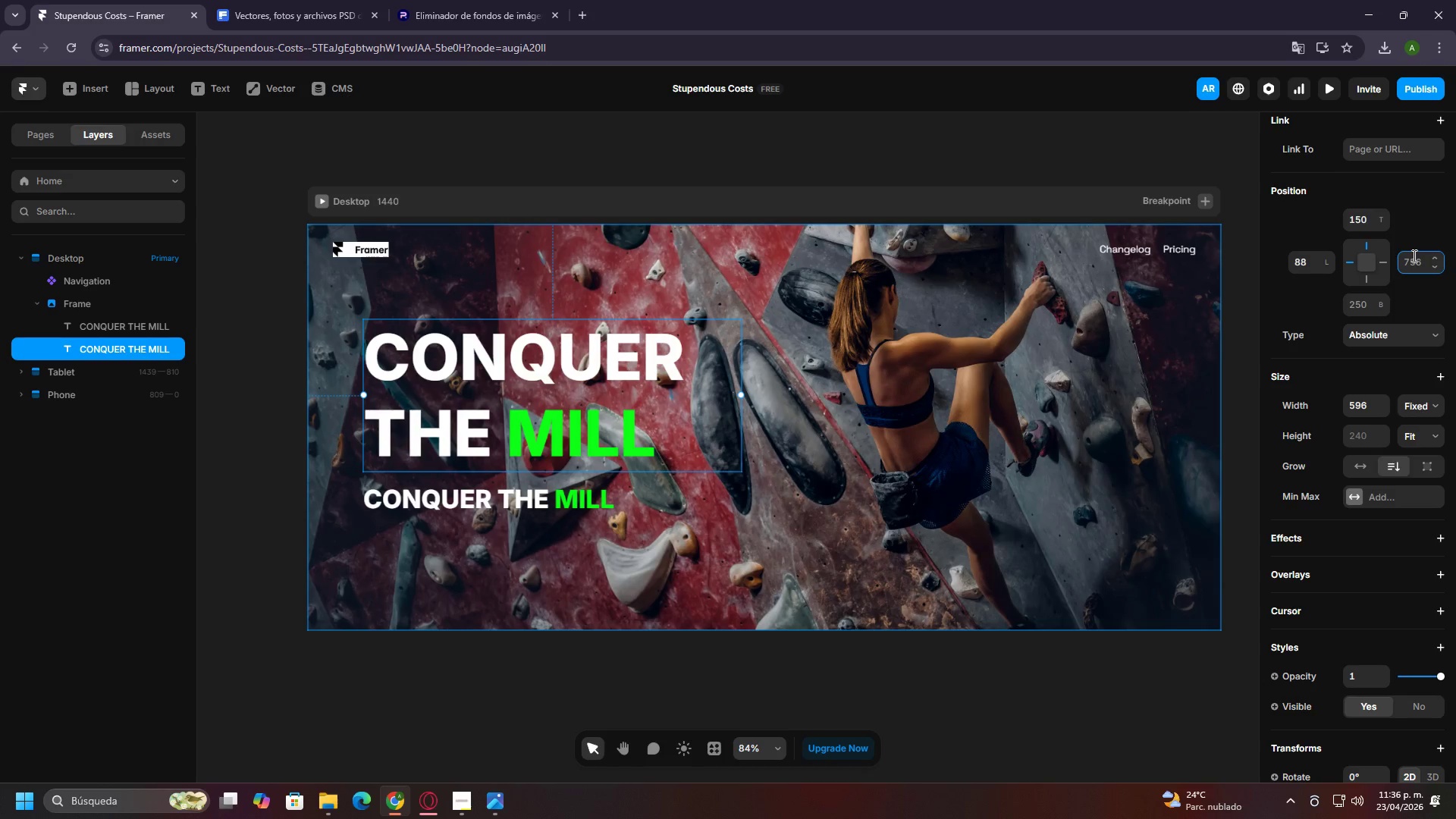 
type(160)
 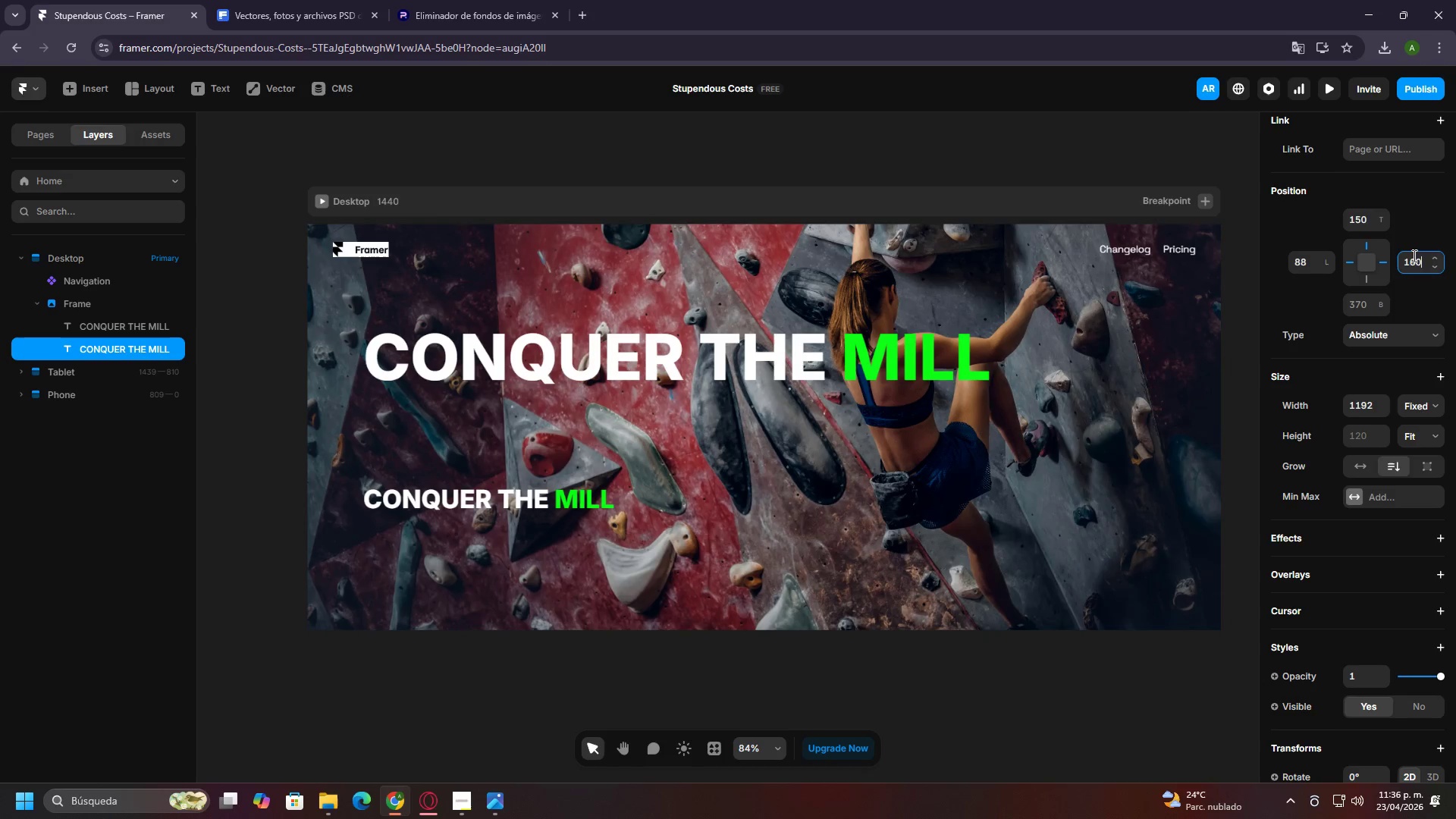 
key(Enter)
 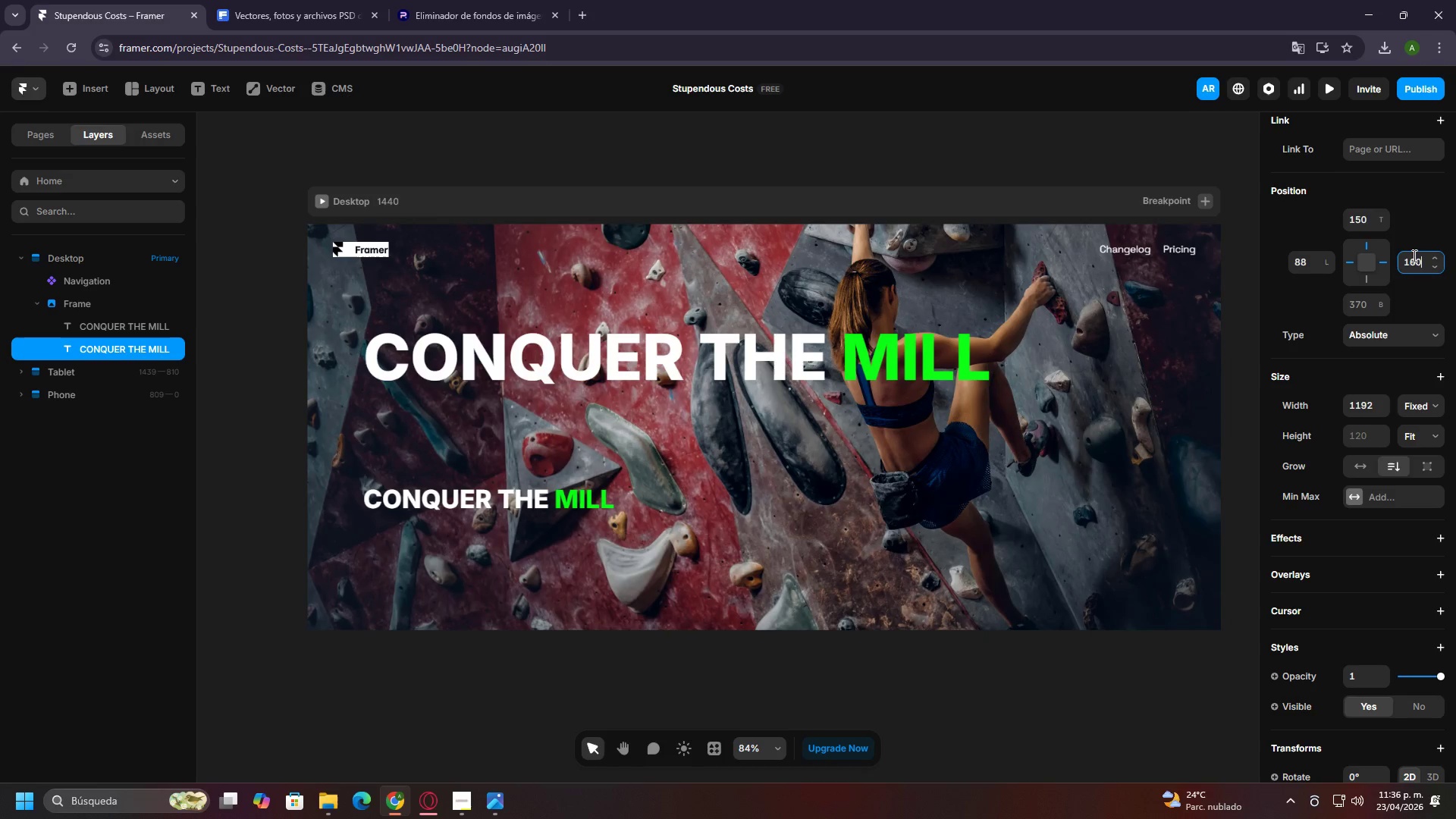 
double_click([1413, 256])
 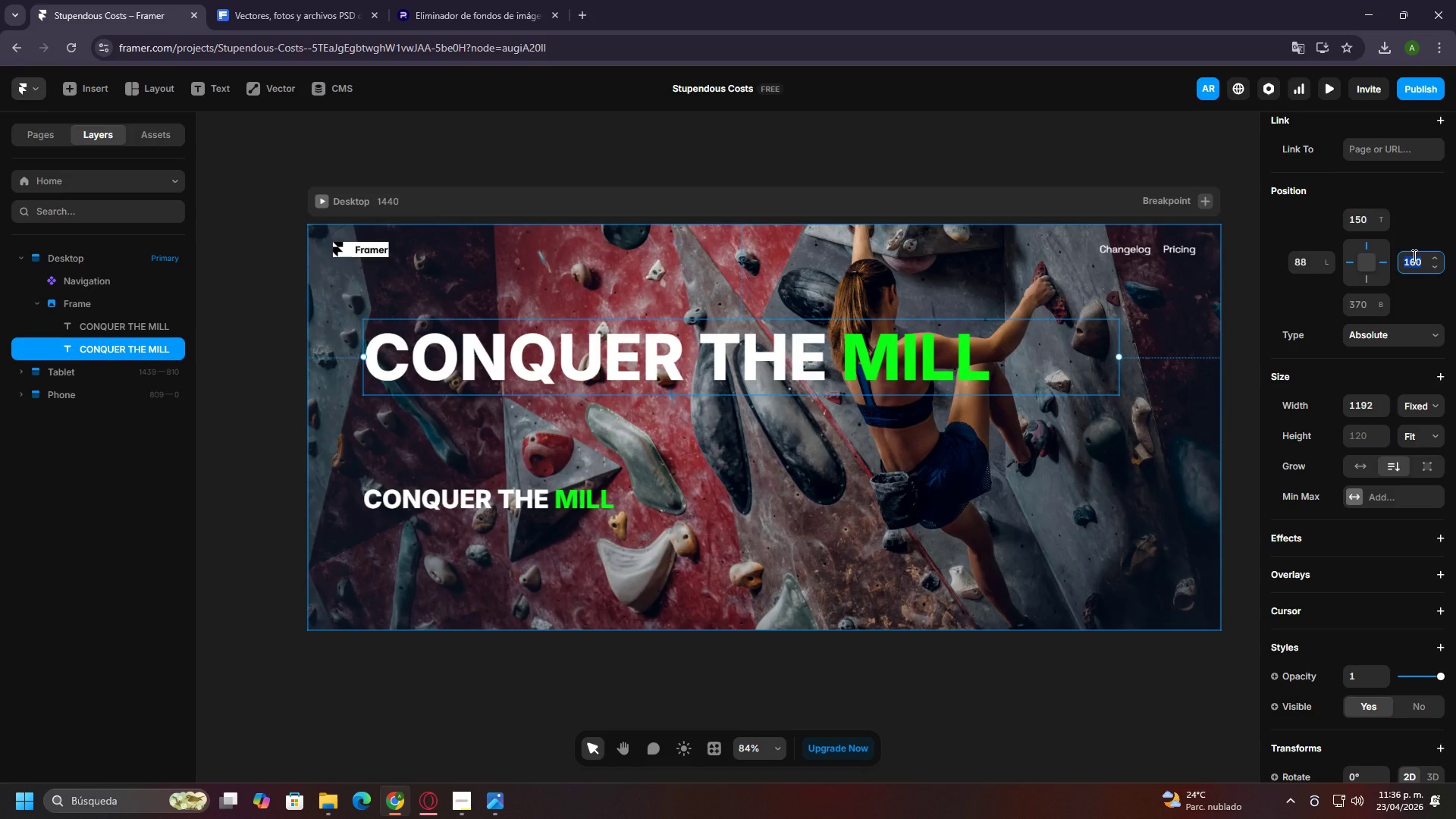 
type(560)
 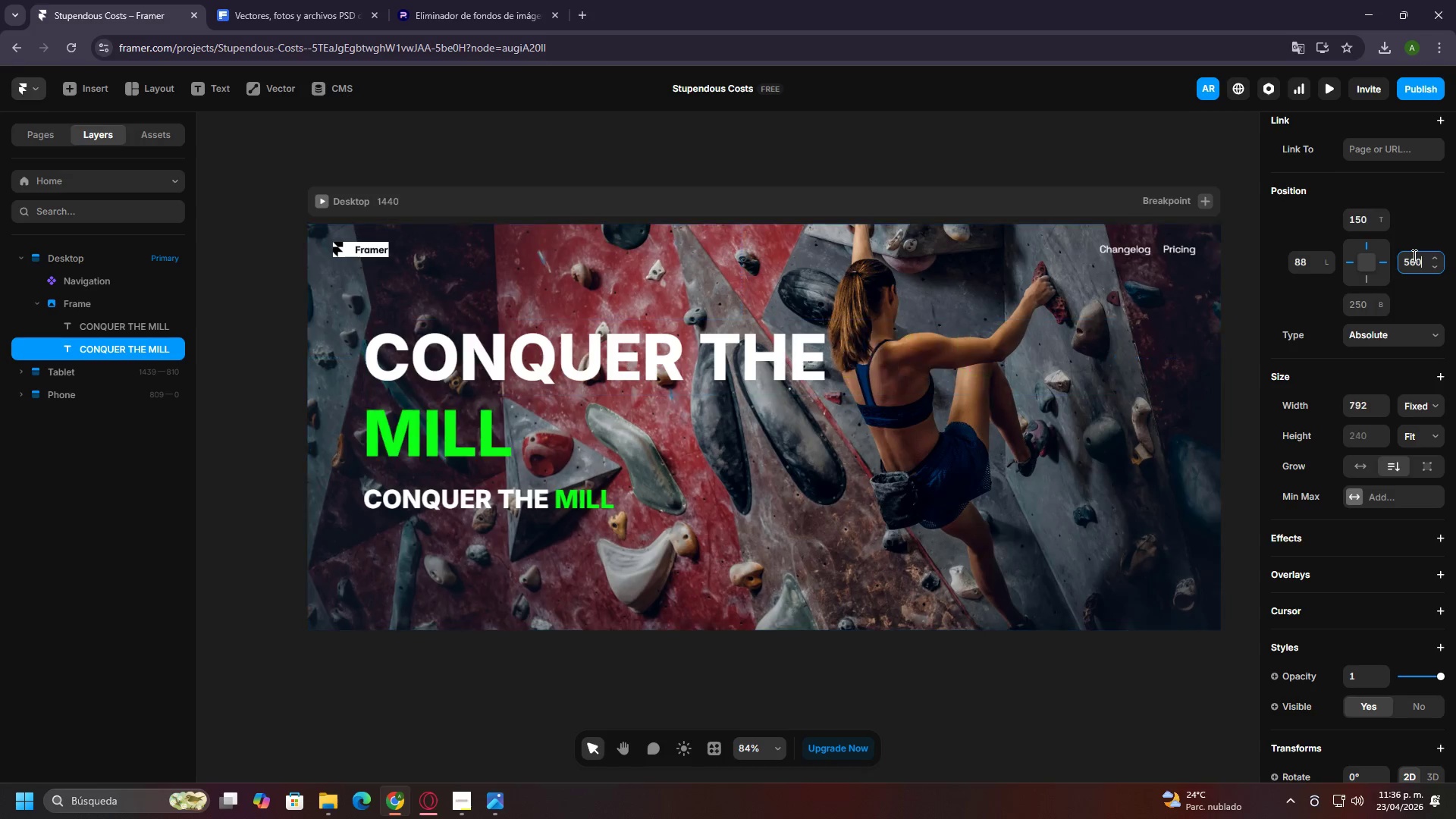 
key(Enter)
 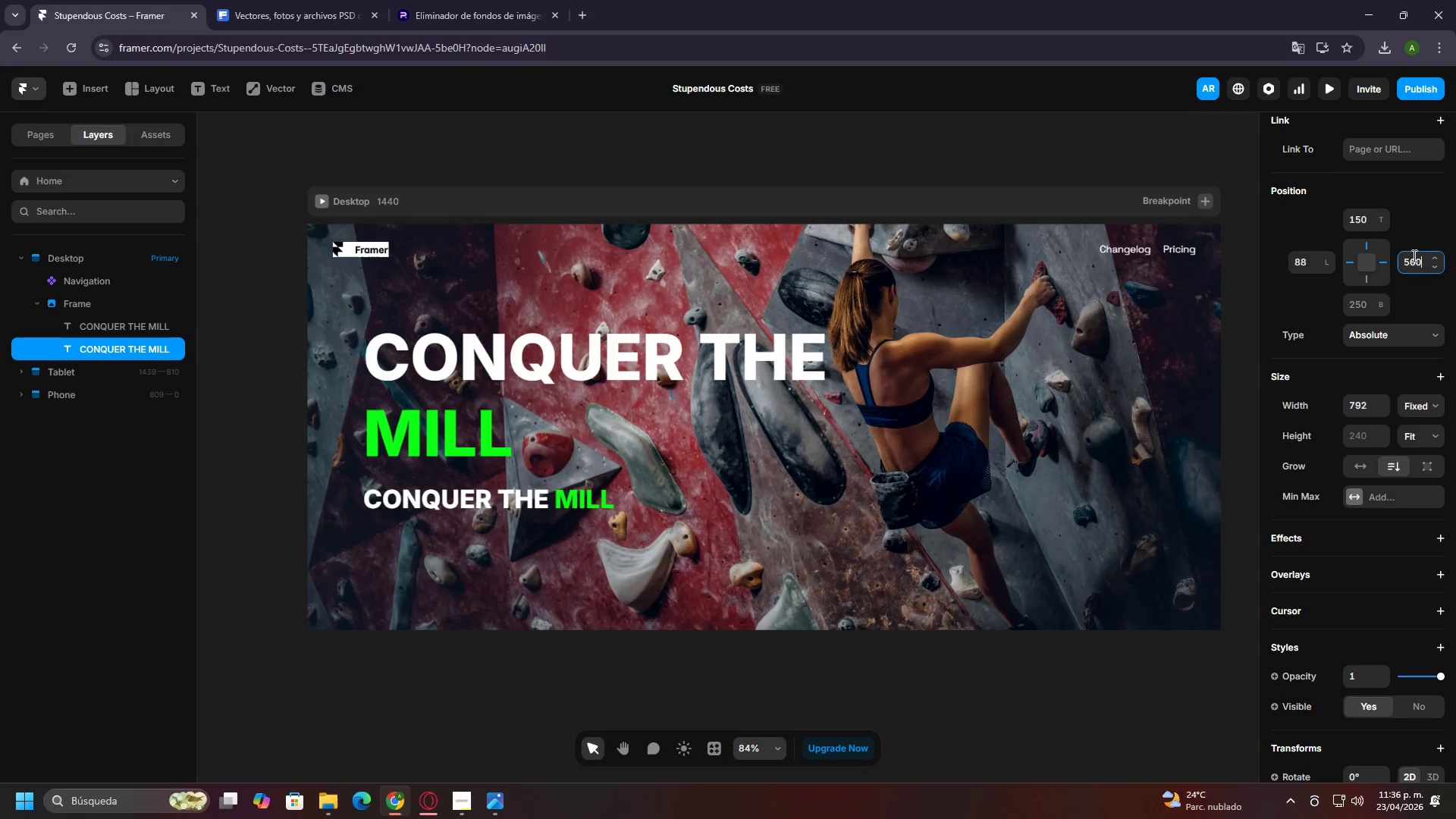 
double_click([1413, 256])
 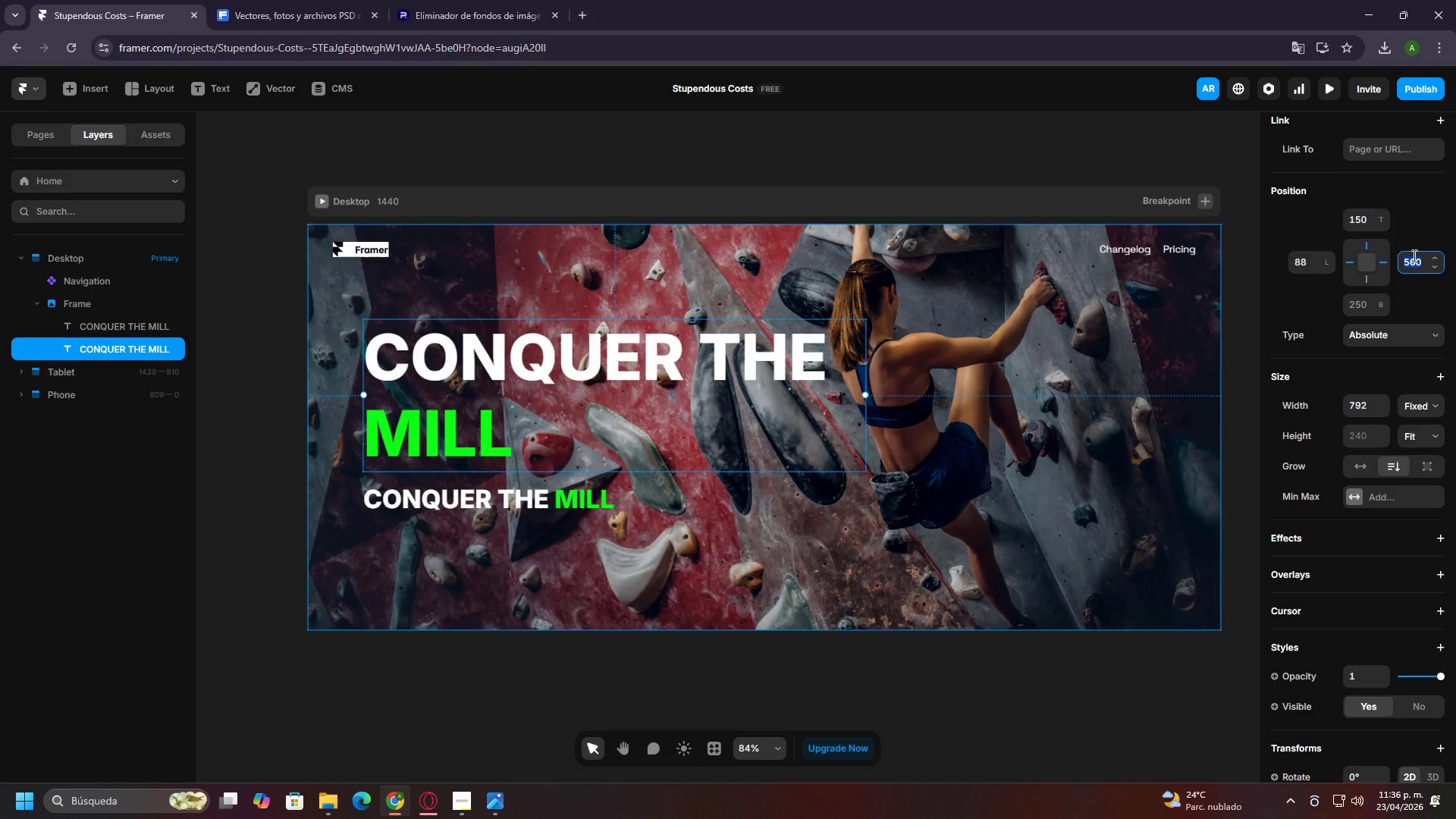 
type(720)
 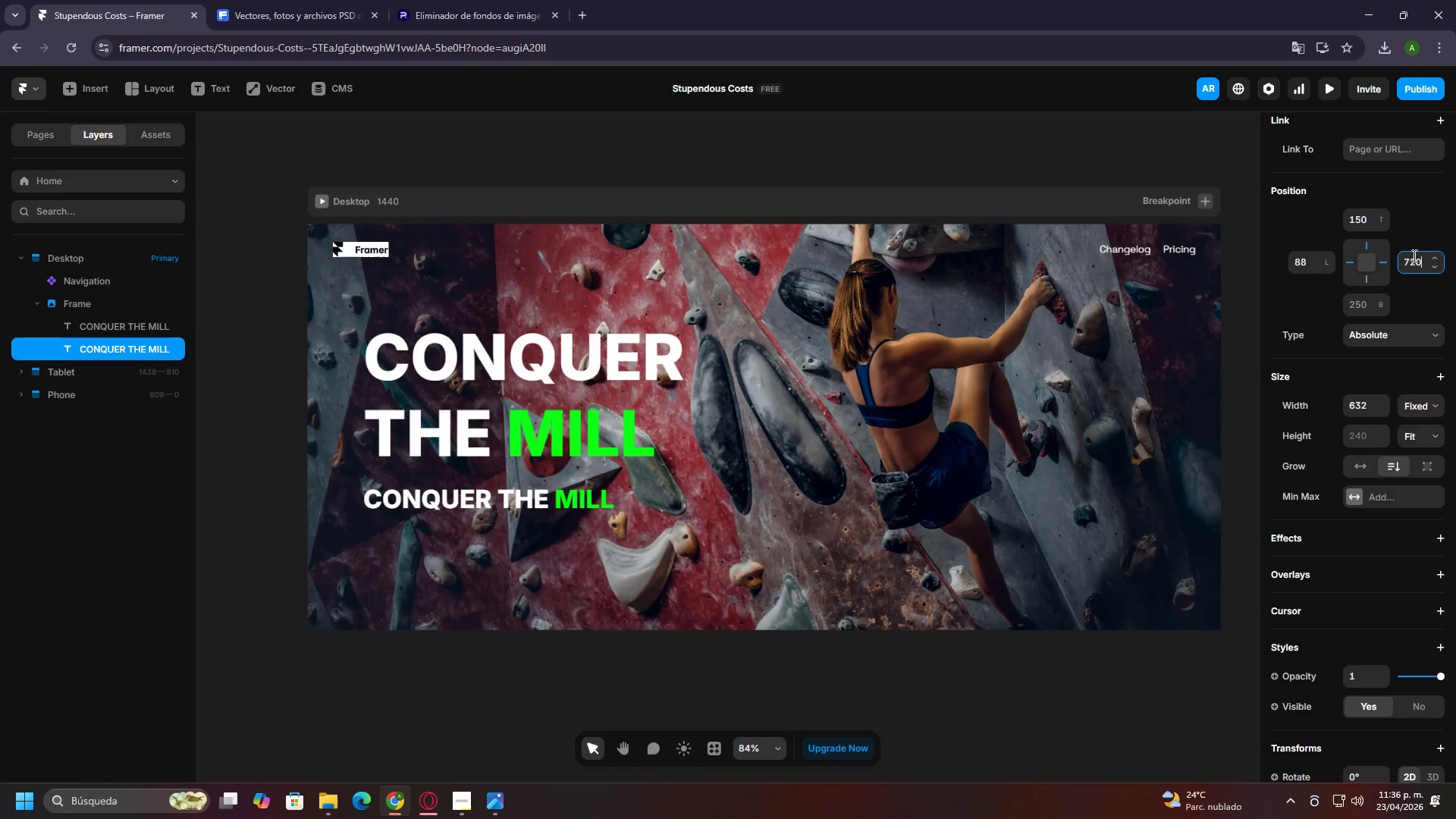 
key(Enter)
 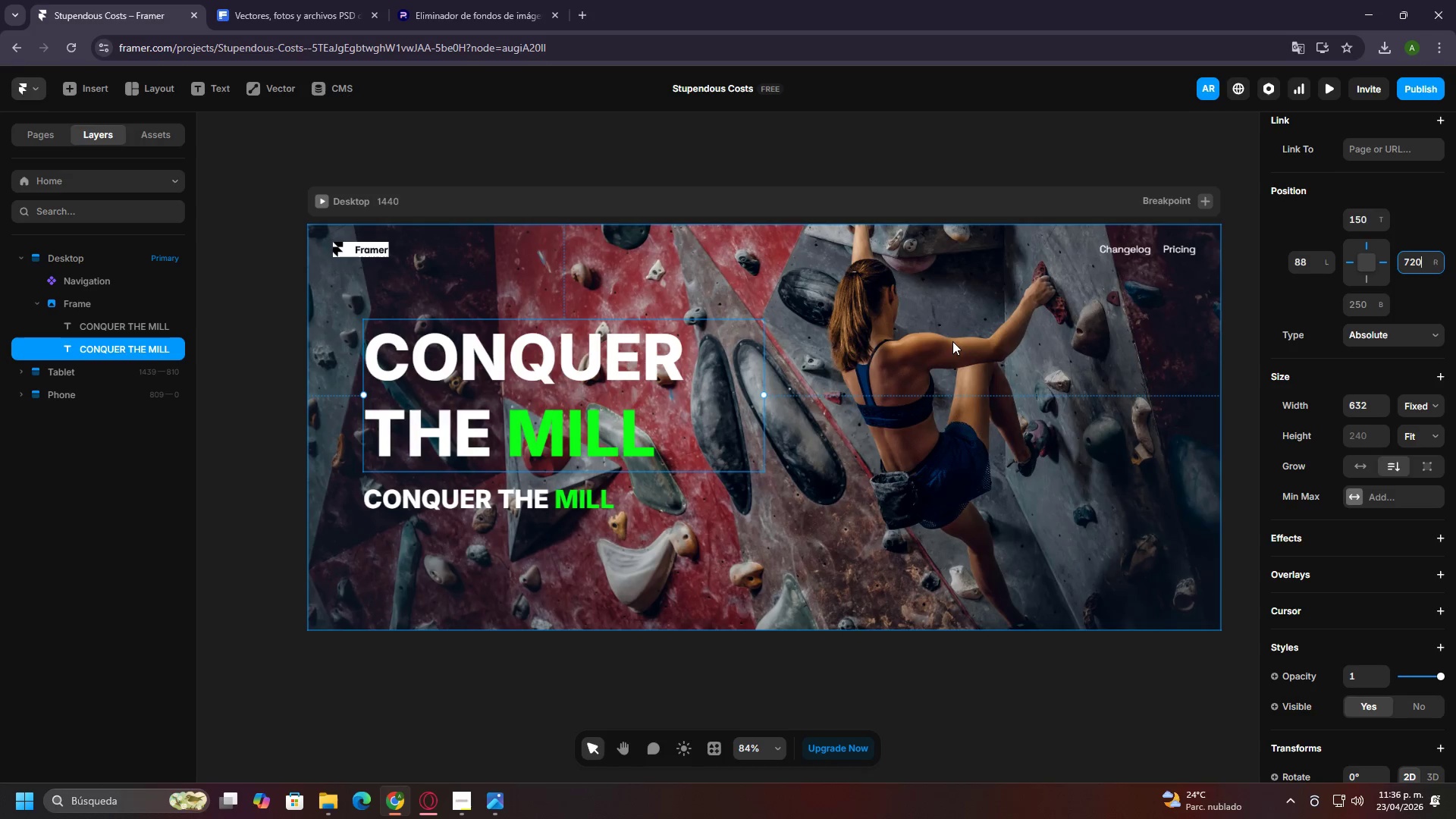 
hold_key(key=ControlLeft, duration=1.51)
scroll: coordinate [695, 464], scroll_direction: down, amount: 1.0
 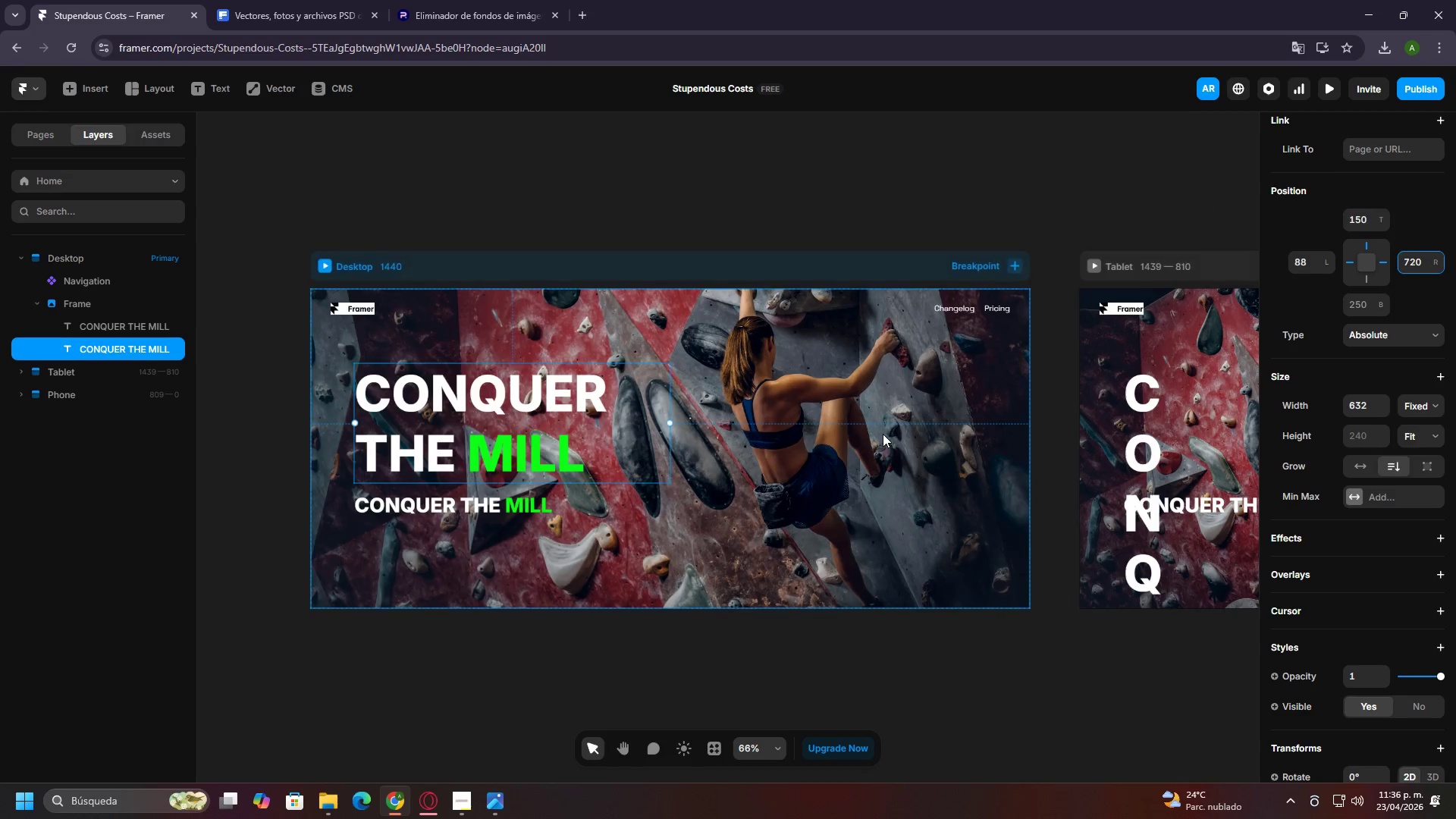 
hold_key(key=ControlLeft, duration=0.52)
 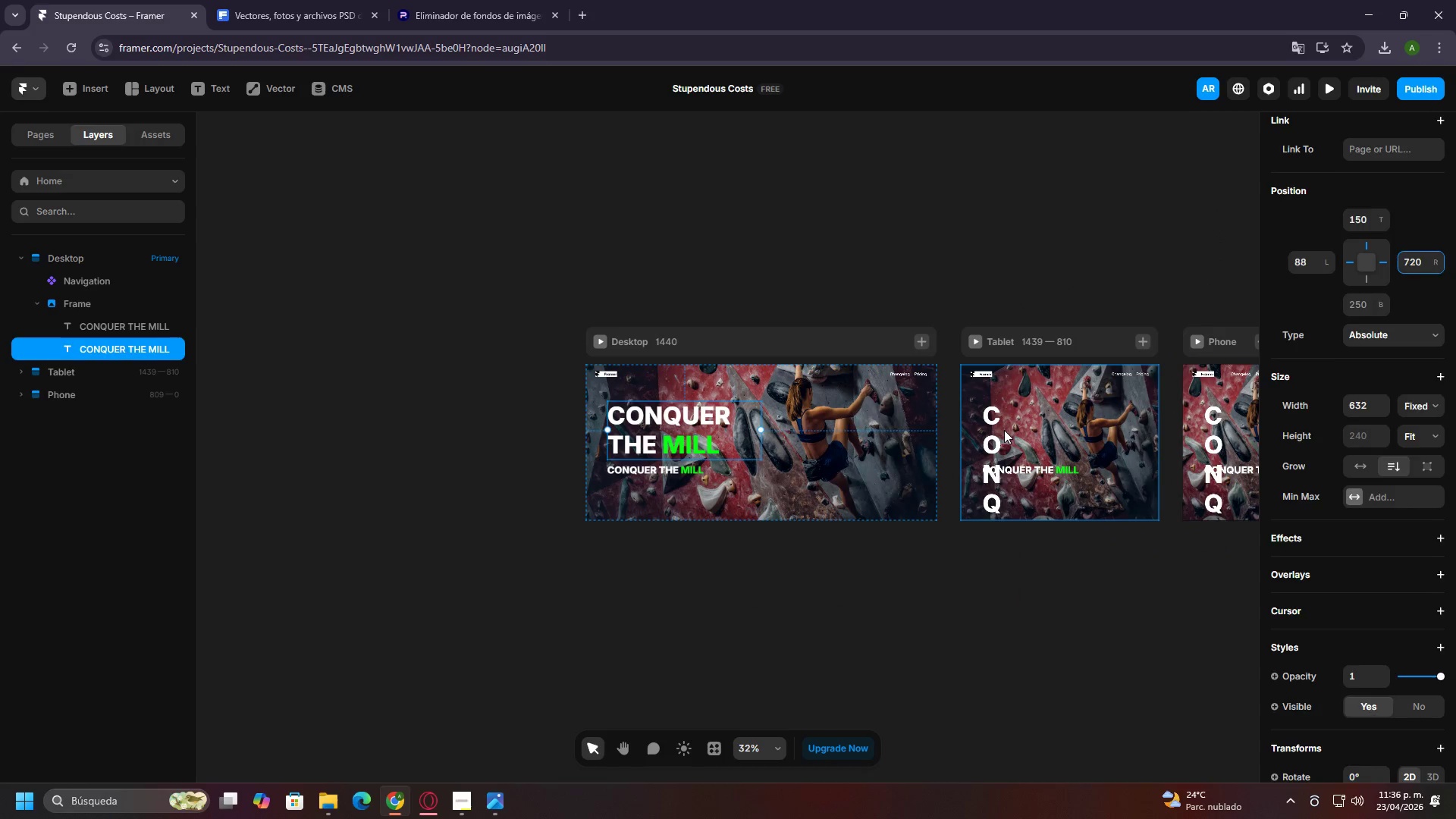 
scroll: coordinate [848, 437], scroll_direction: down, amount: 1.0
 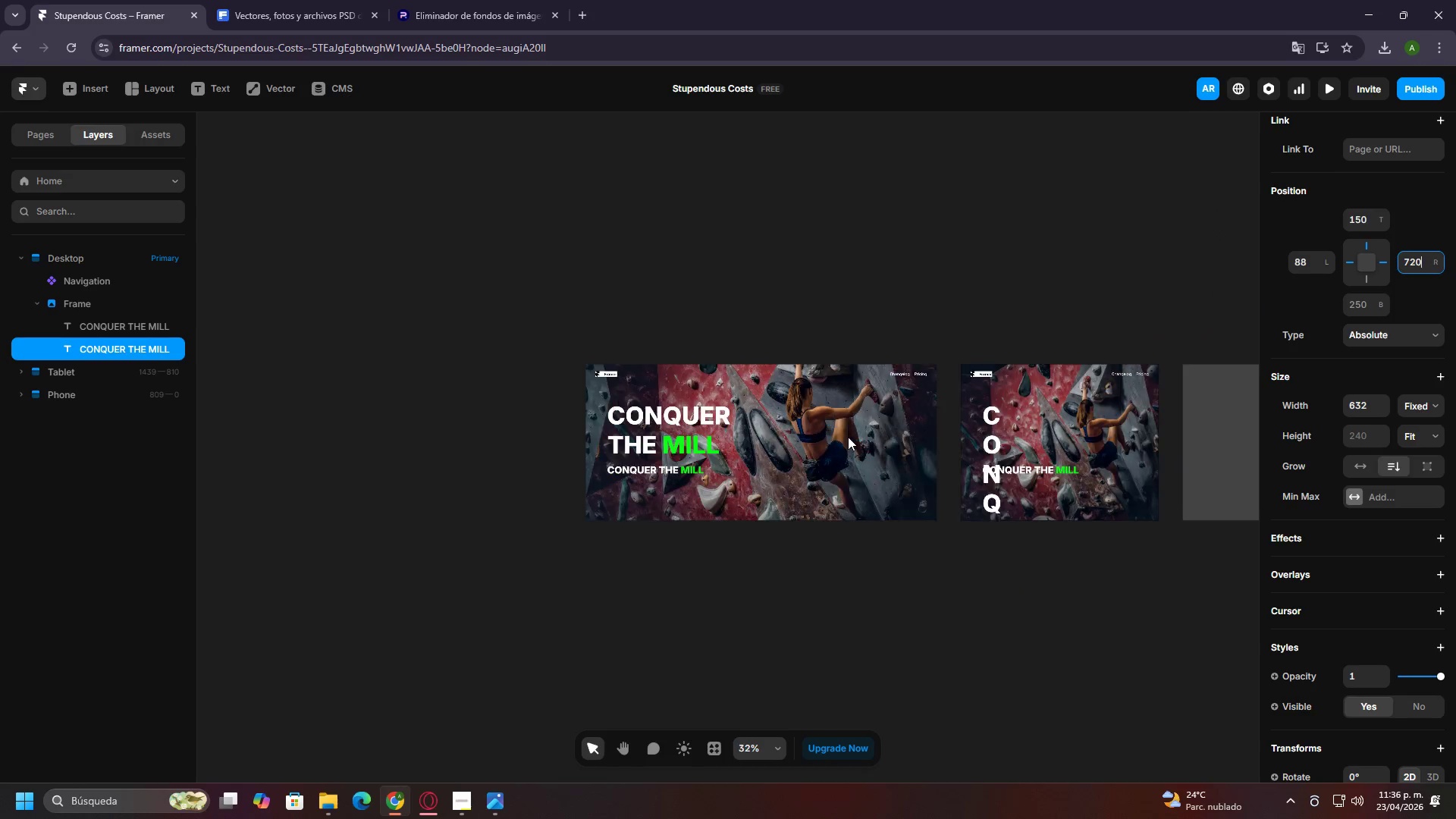 
left_click([1004, 430])
 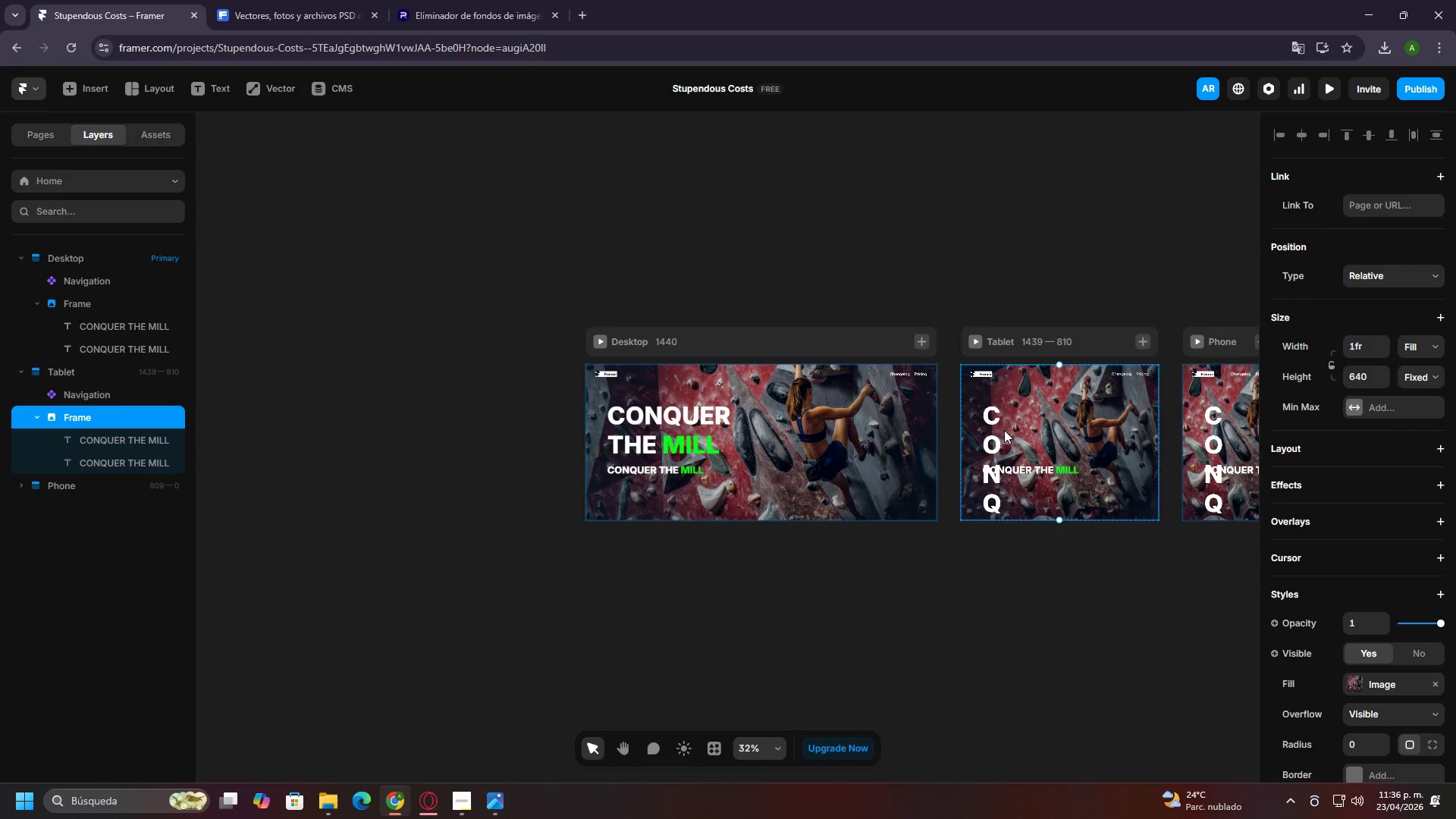 
hold_key(key=ControlLeft, duration=1.5)
scroll: coordinate [862, 473], scroll_direction: down, amount: 4.0
 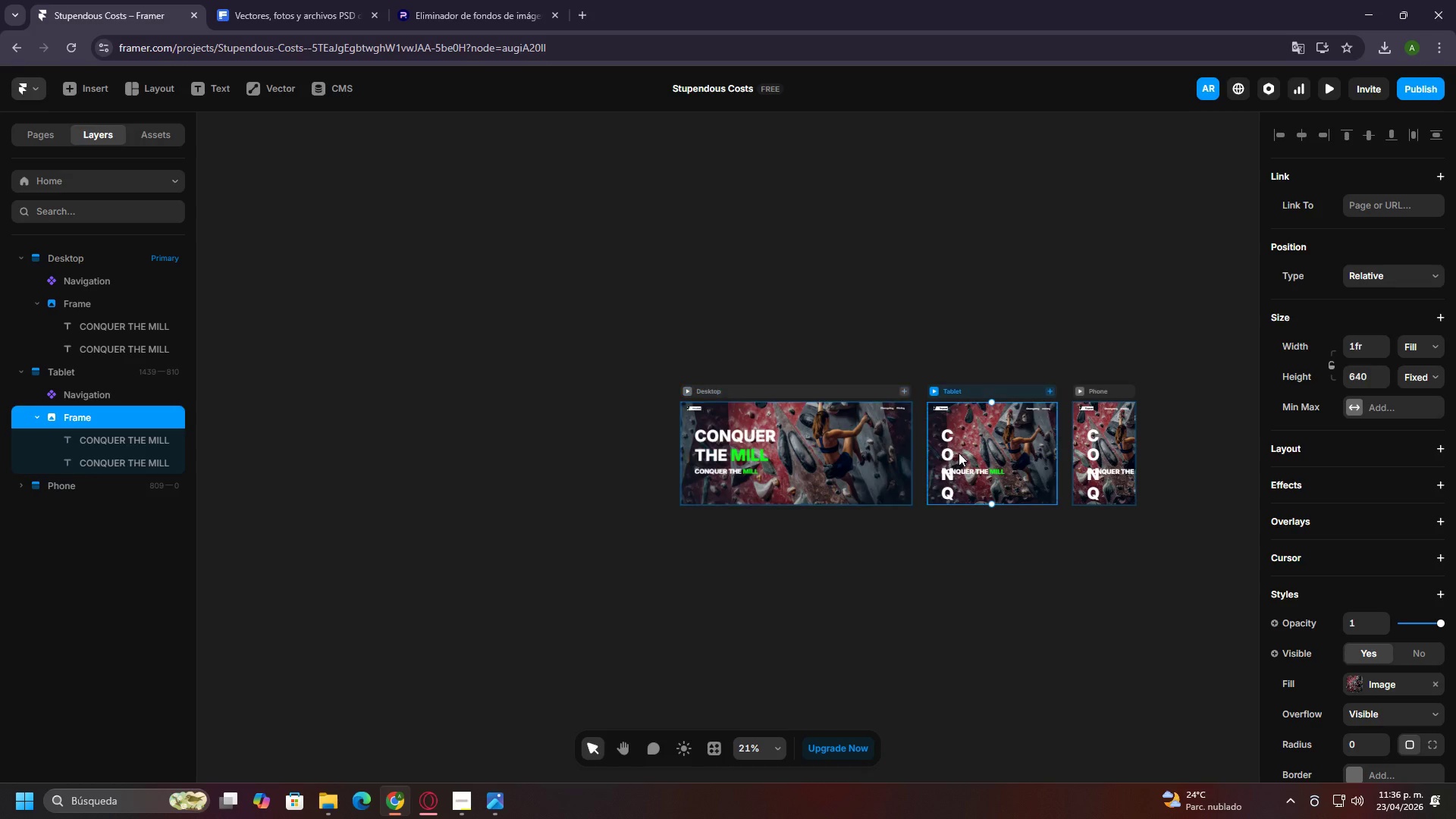 
hold_key(key=ControlLeft, duration=0.47)
 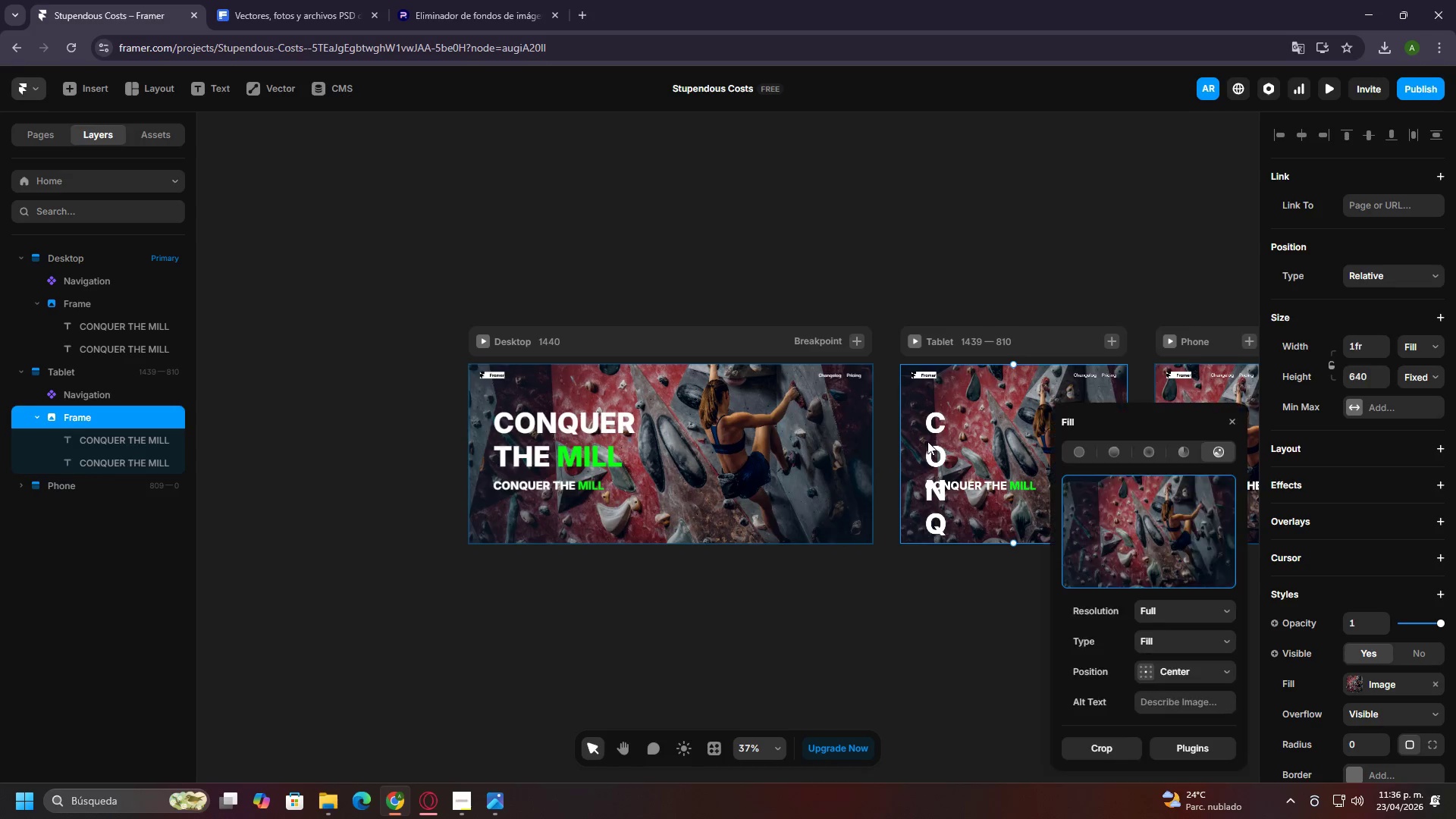 
left_click([927, 441])
 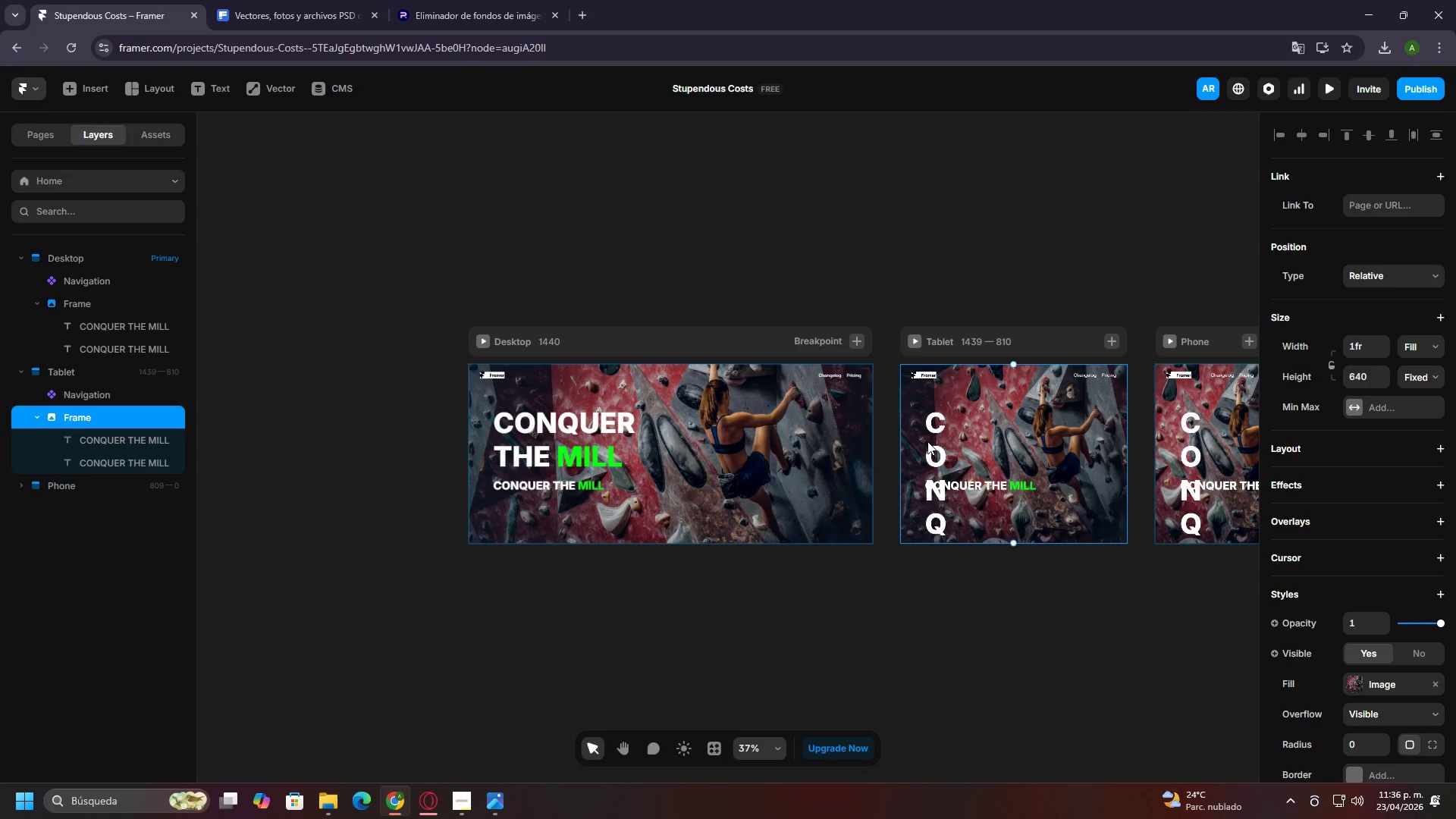 
scroll: coordinate [963, 452], scroll_direction: up, amount: 5.0
 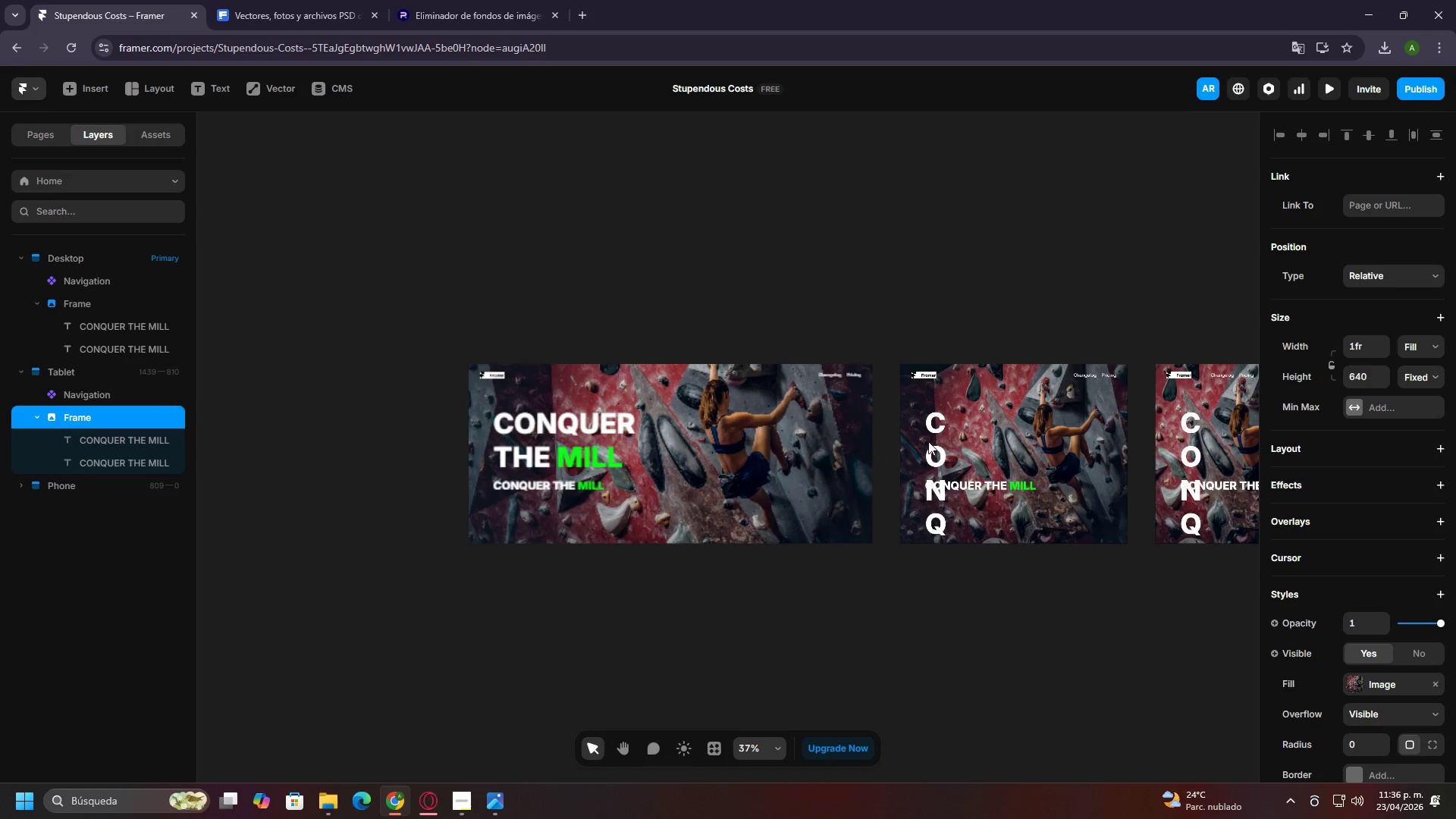 
double_click([927, 441])
 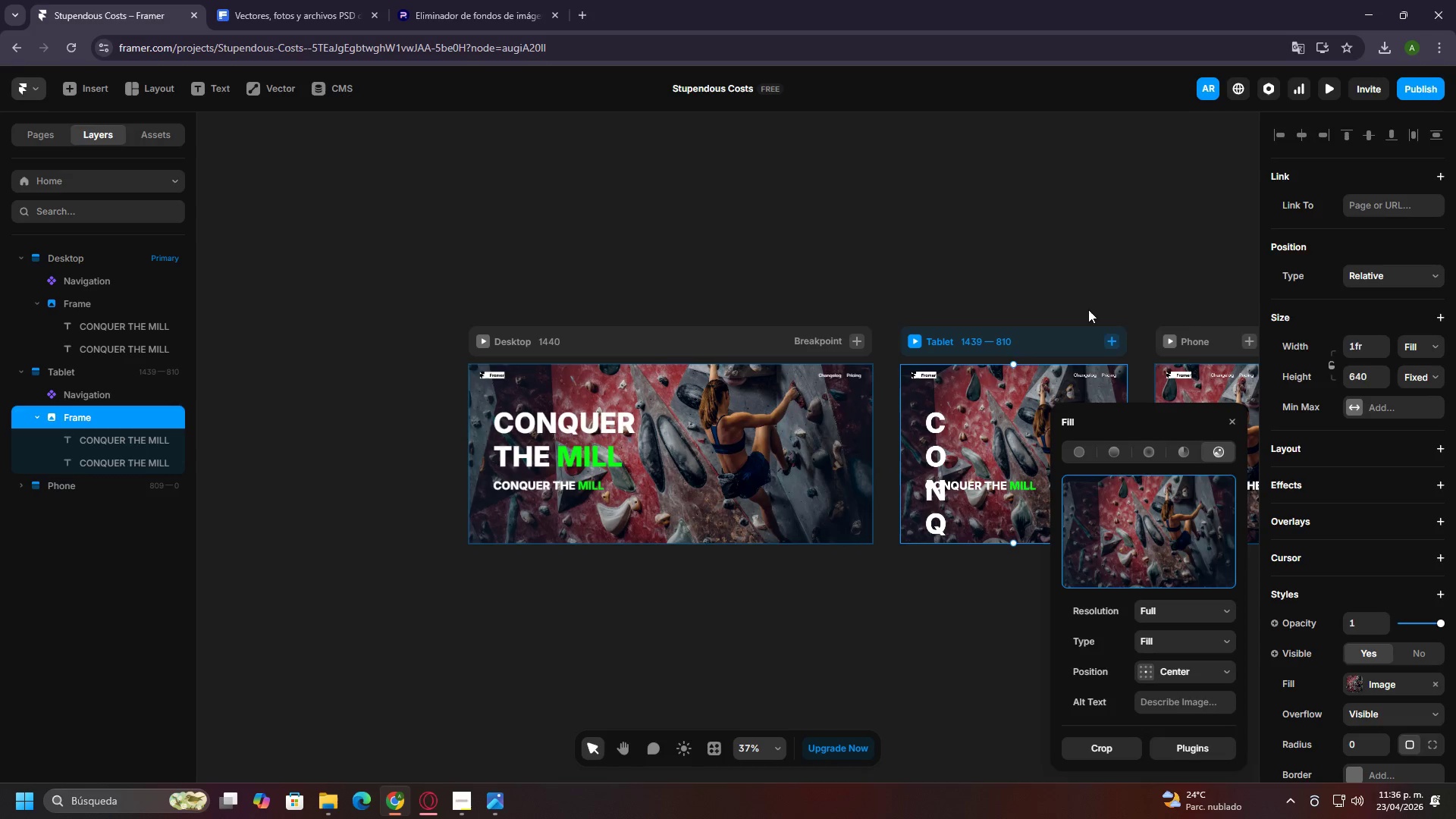 
left_click([1054, 246])
 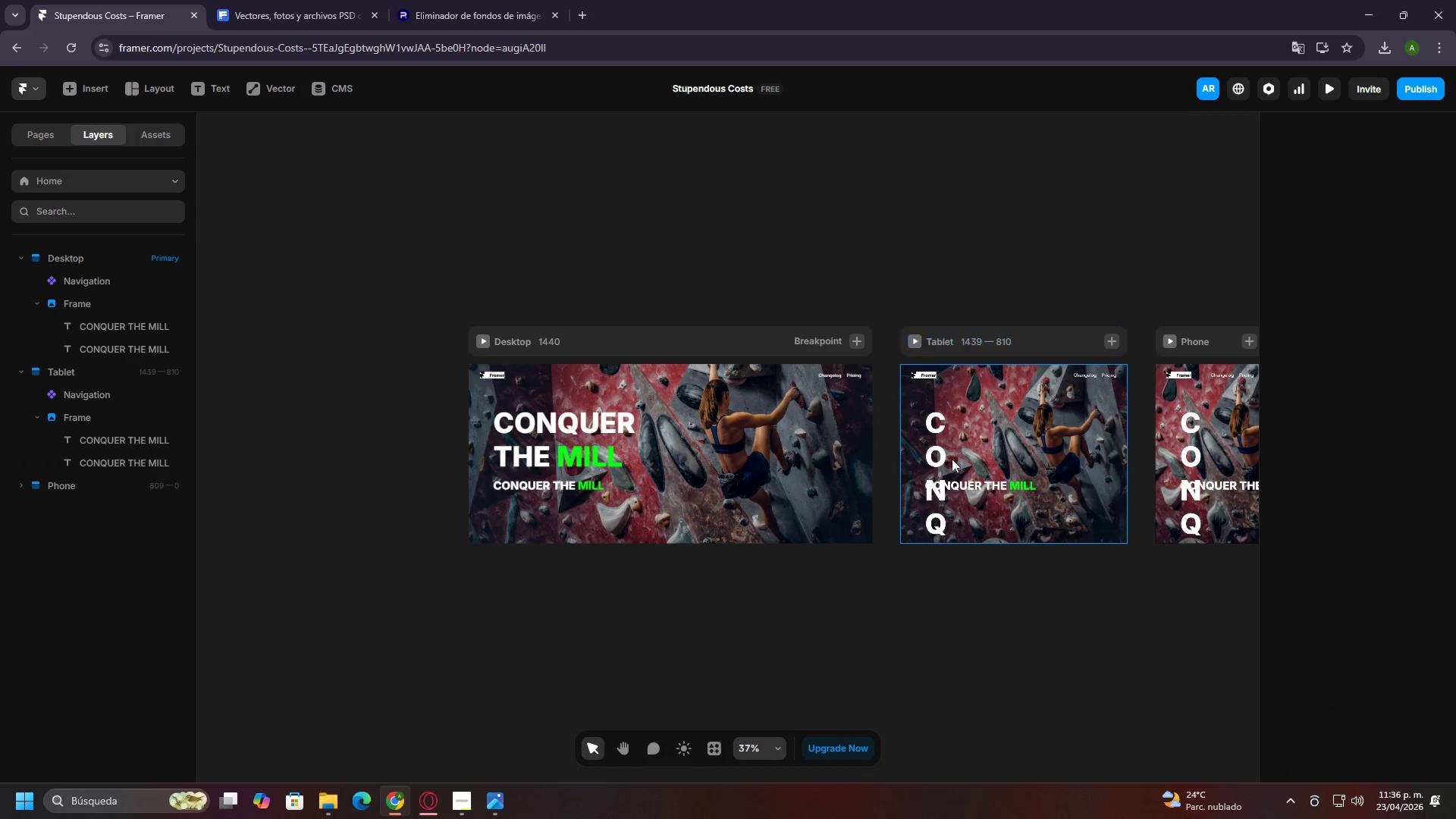 
left_click([952, 466])
 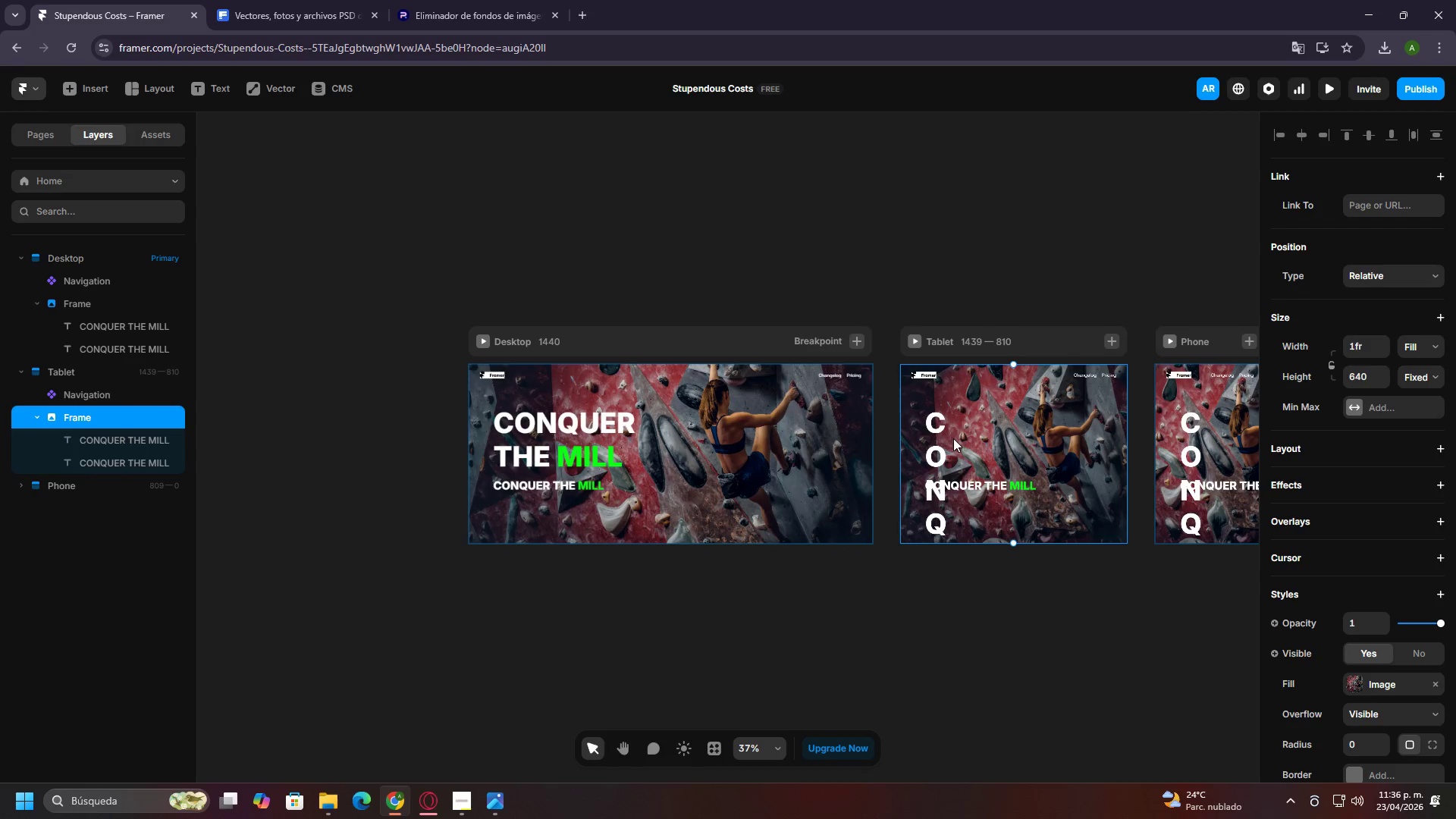 
double_click([953, 438])
 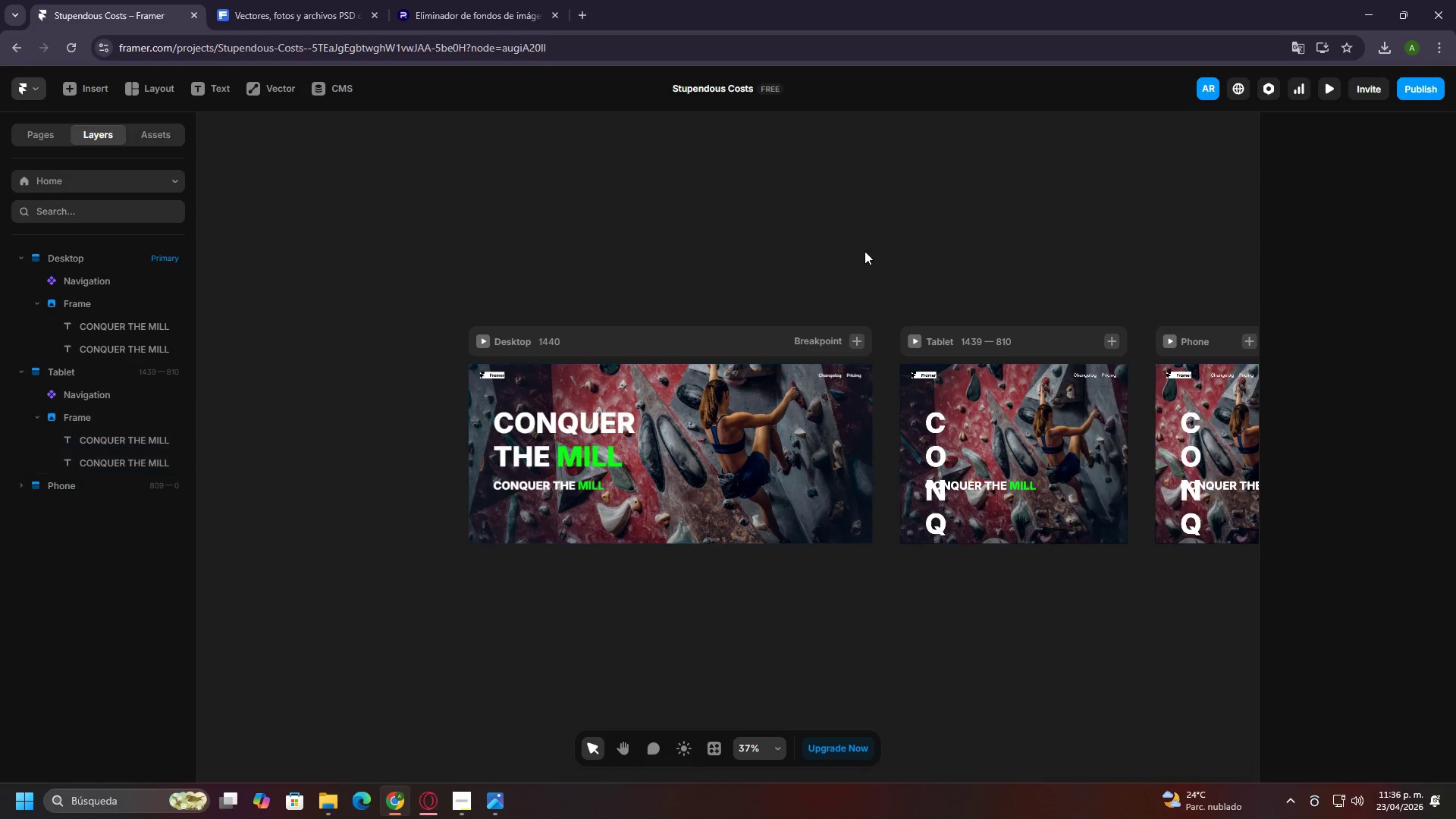 
double_click([971, 311])
 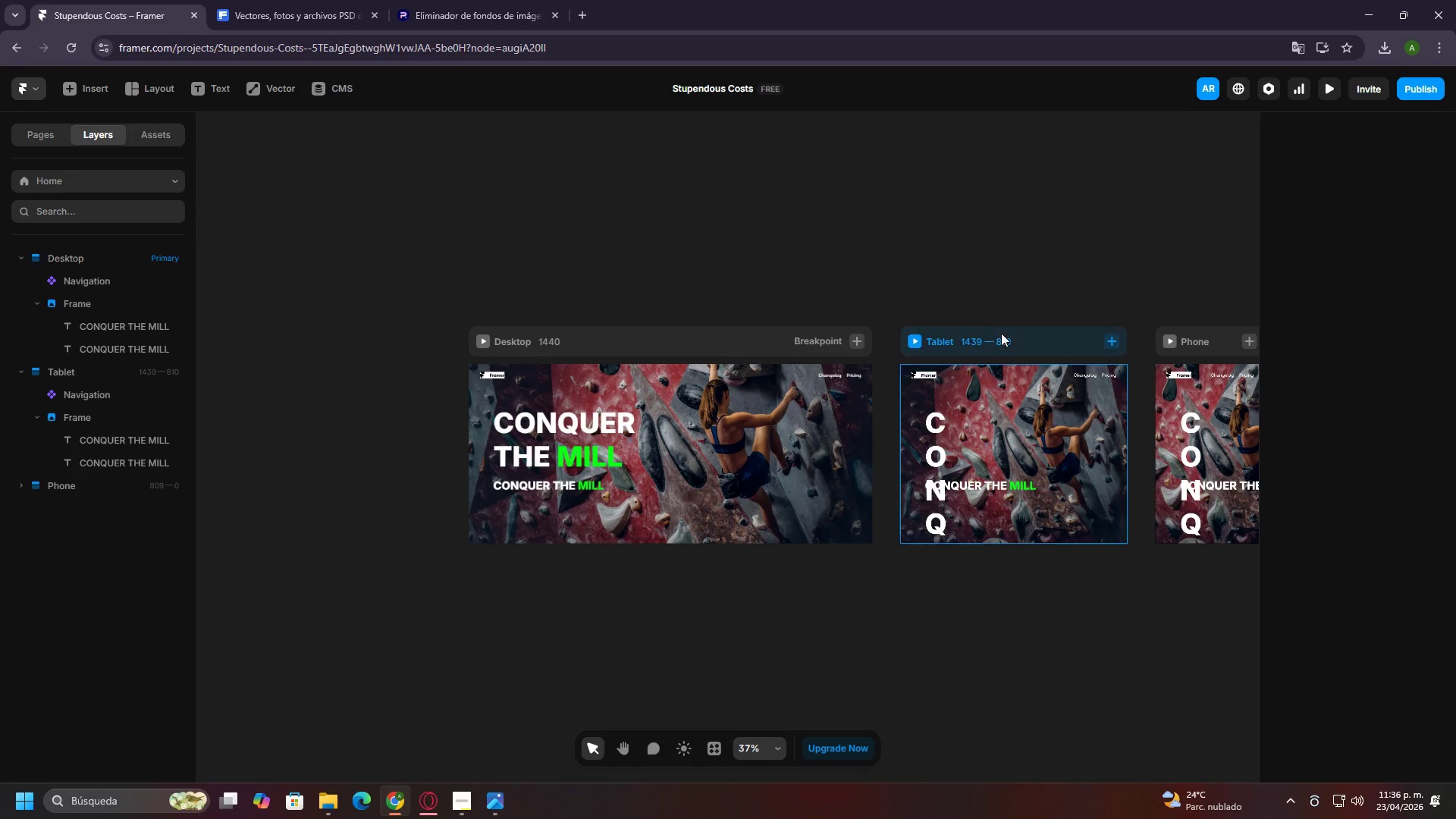 
triple_click([1001, 333])
 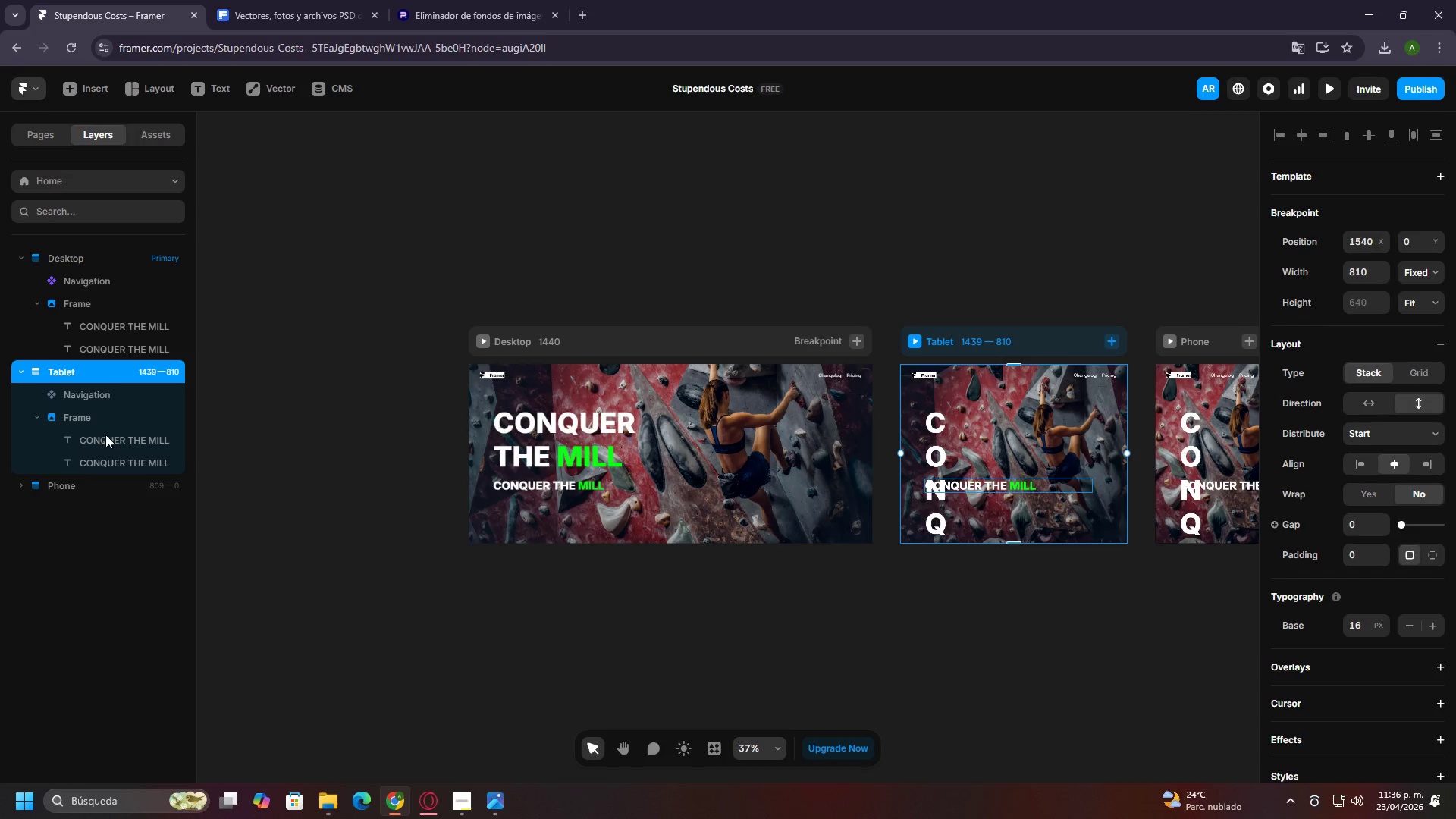 
left_click([102, 440])
 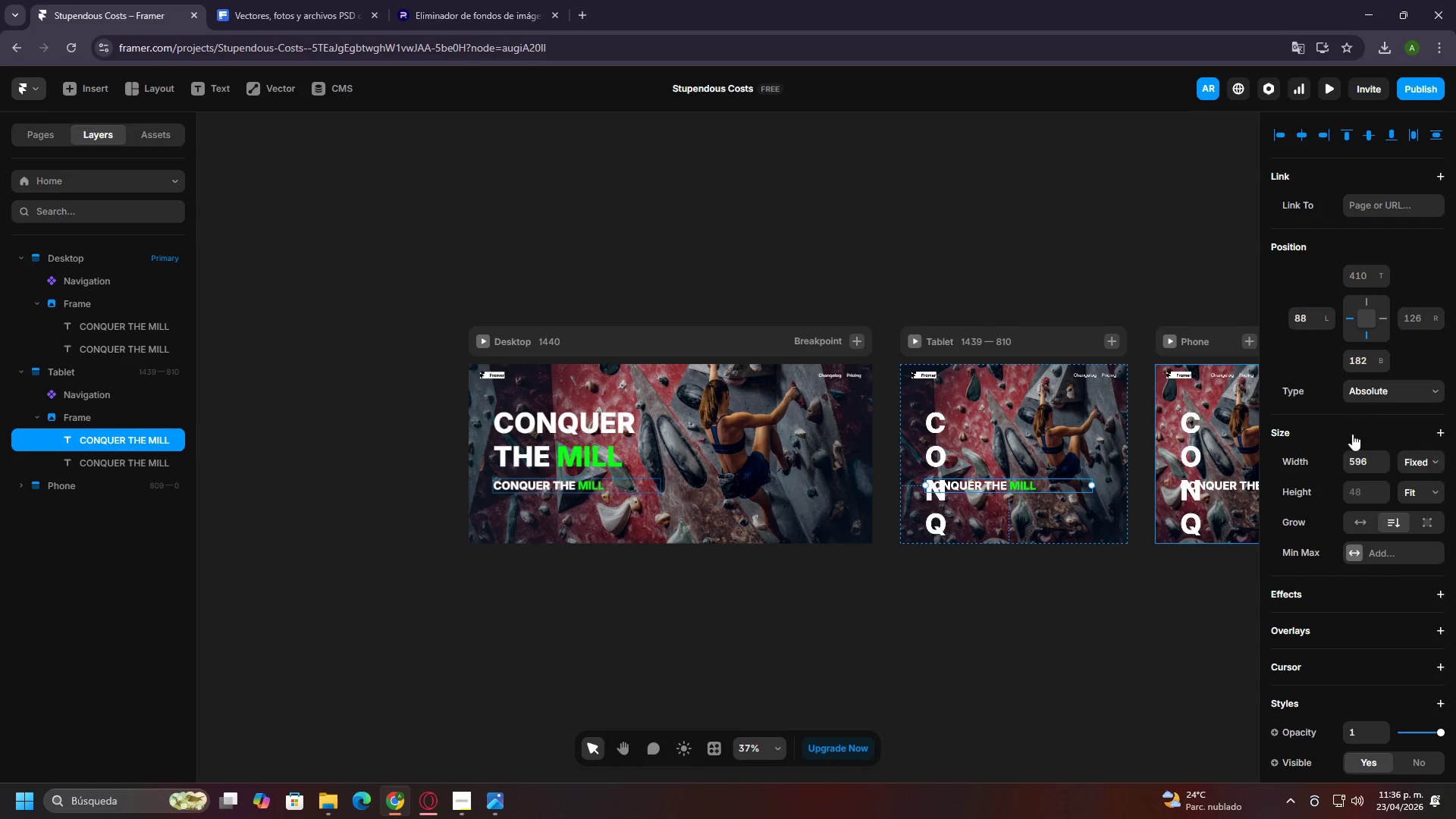 
hold_key(key=ControlLeft, duration=0.83)
scroll: coordinate [1021, 462], scroll_direction: up, amount: 5.0
 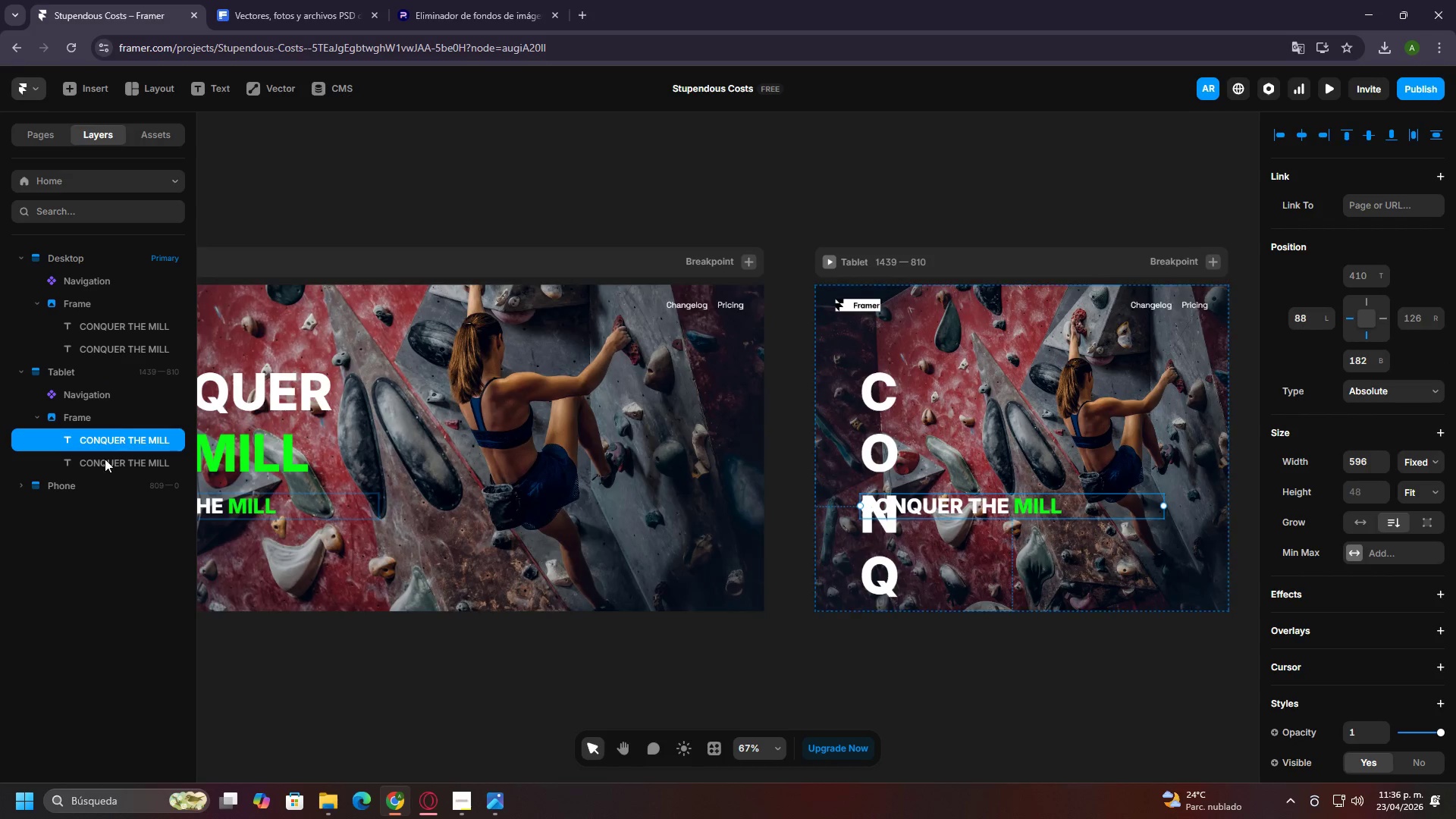 
left_click([105, 461])
 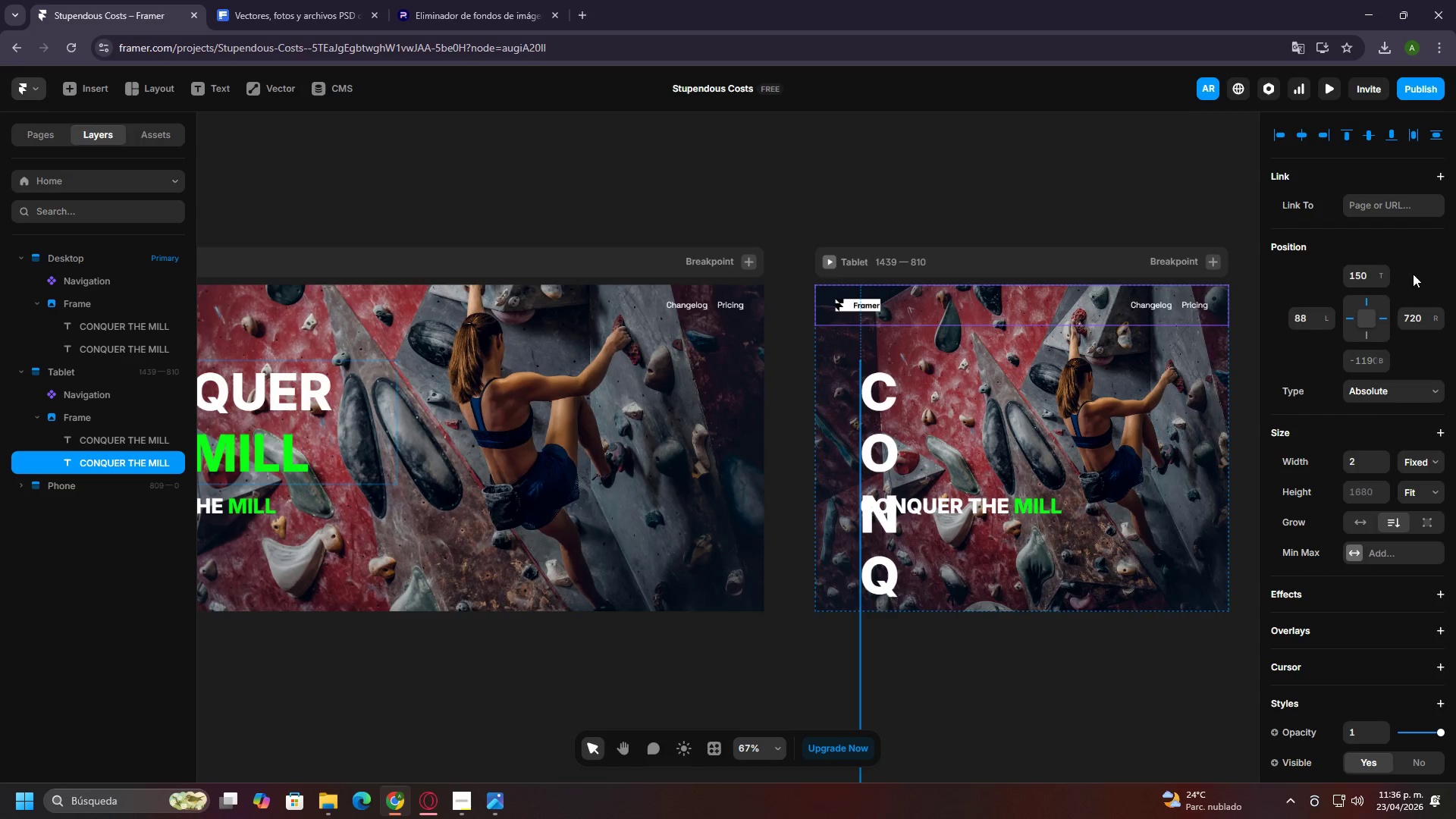 
left_click([1421, 312])
 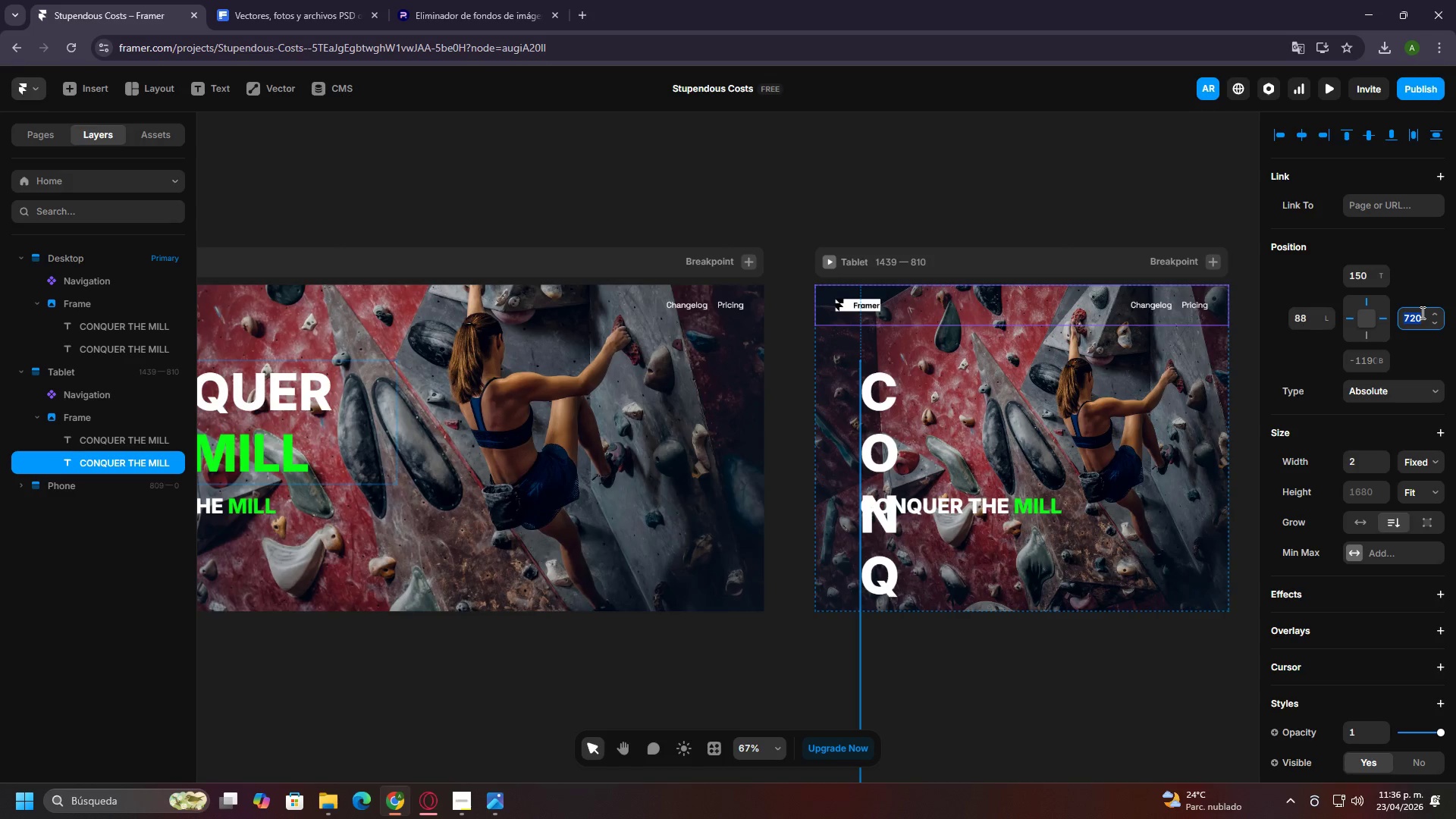 
type(80)
 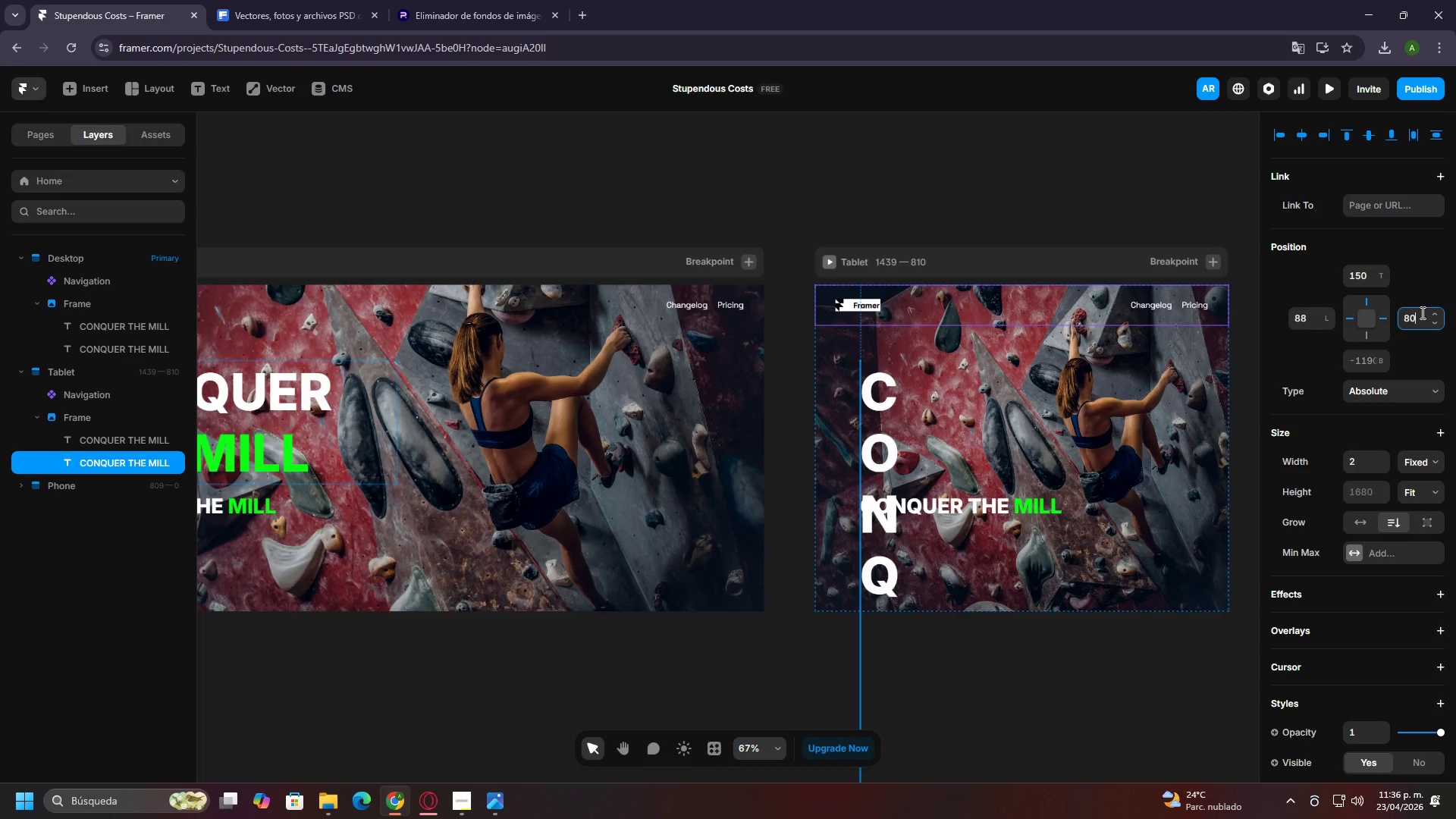 
key(Enter)
 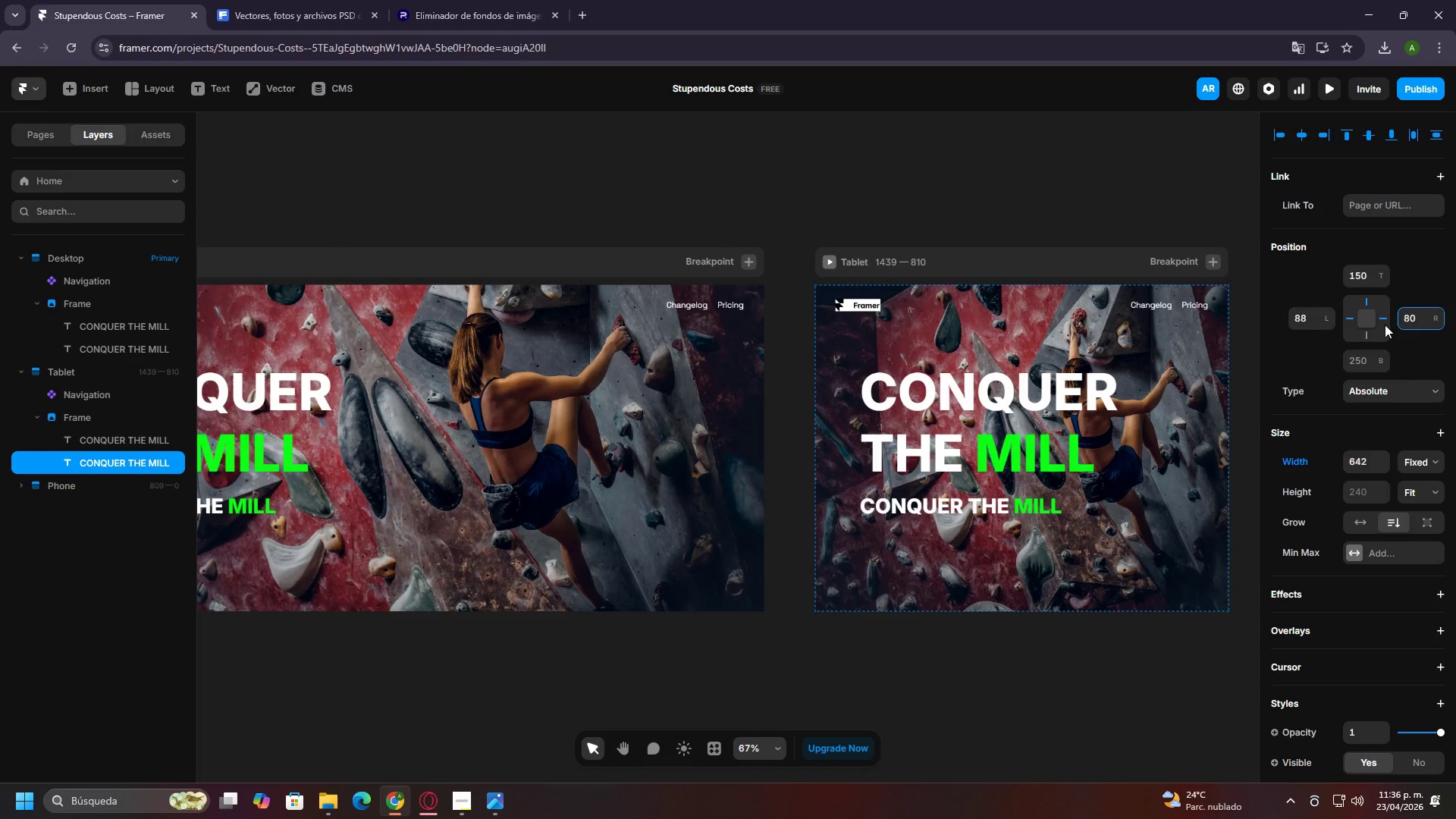 
left_click([1369, 322])
 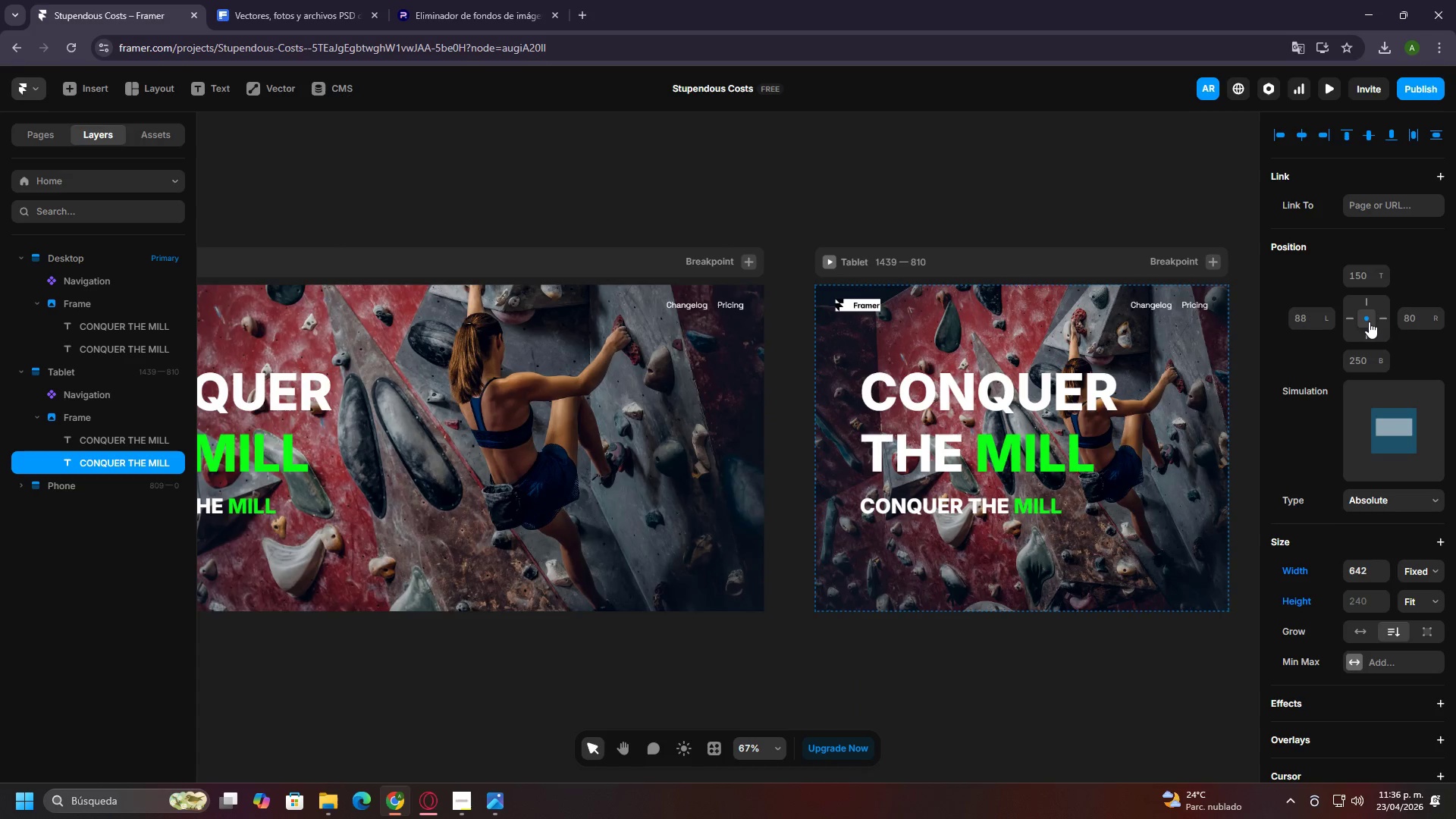 
left_click([1369, 322])
 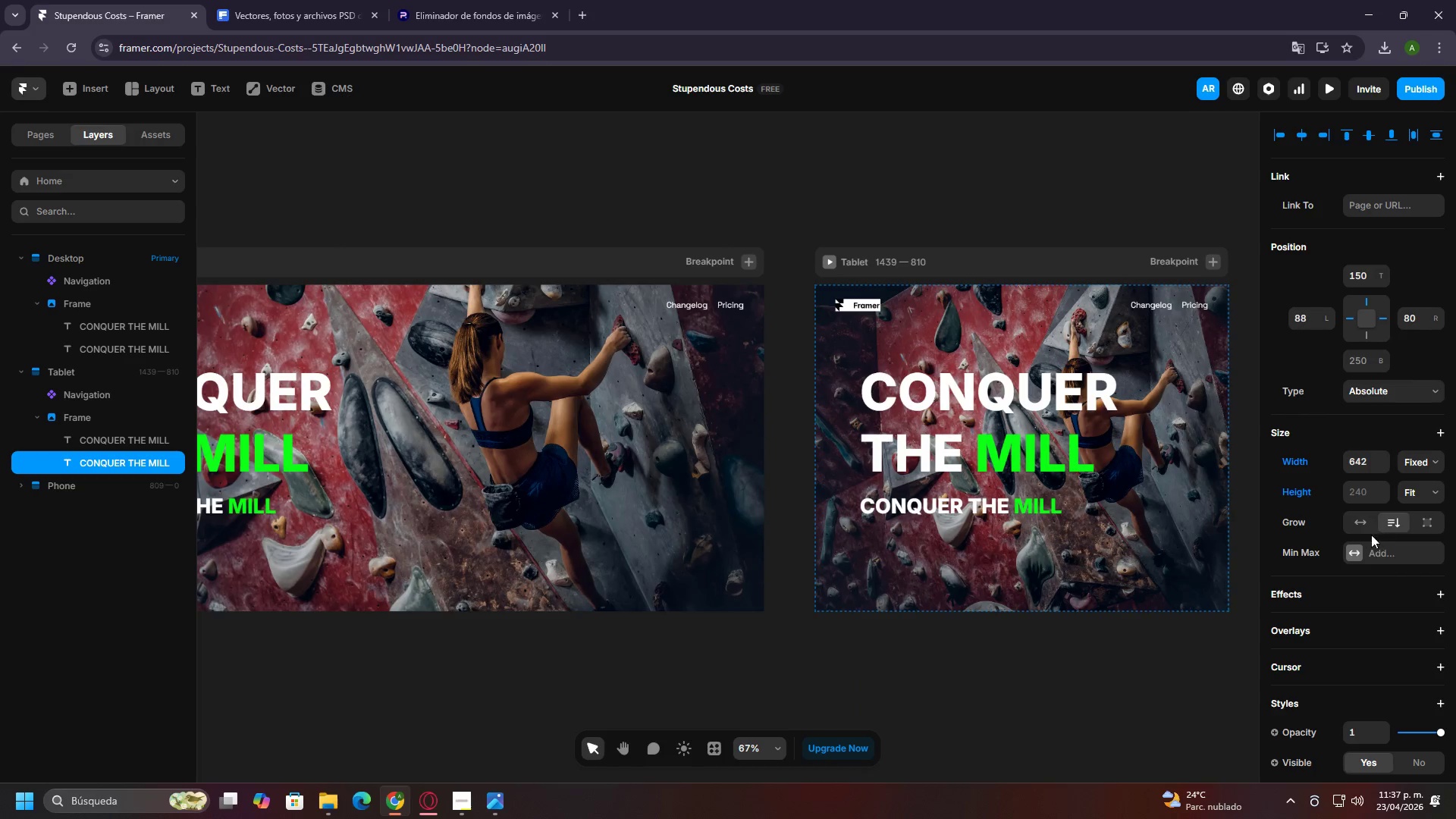 
scroll: coordinate [1378, 574], scroll_direction: down, amount: 5.0
 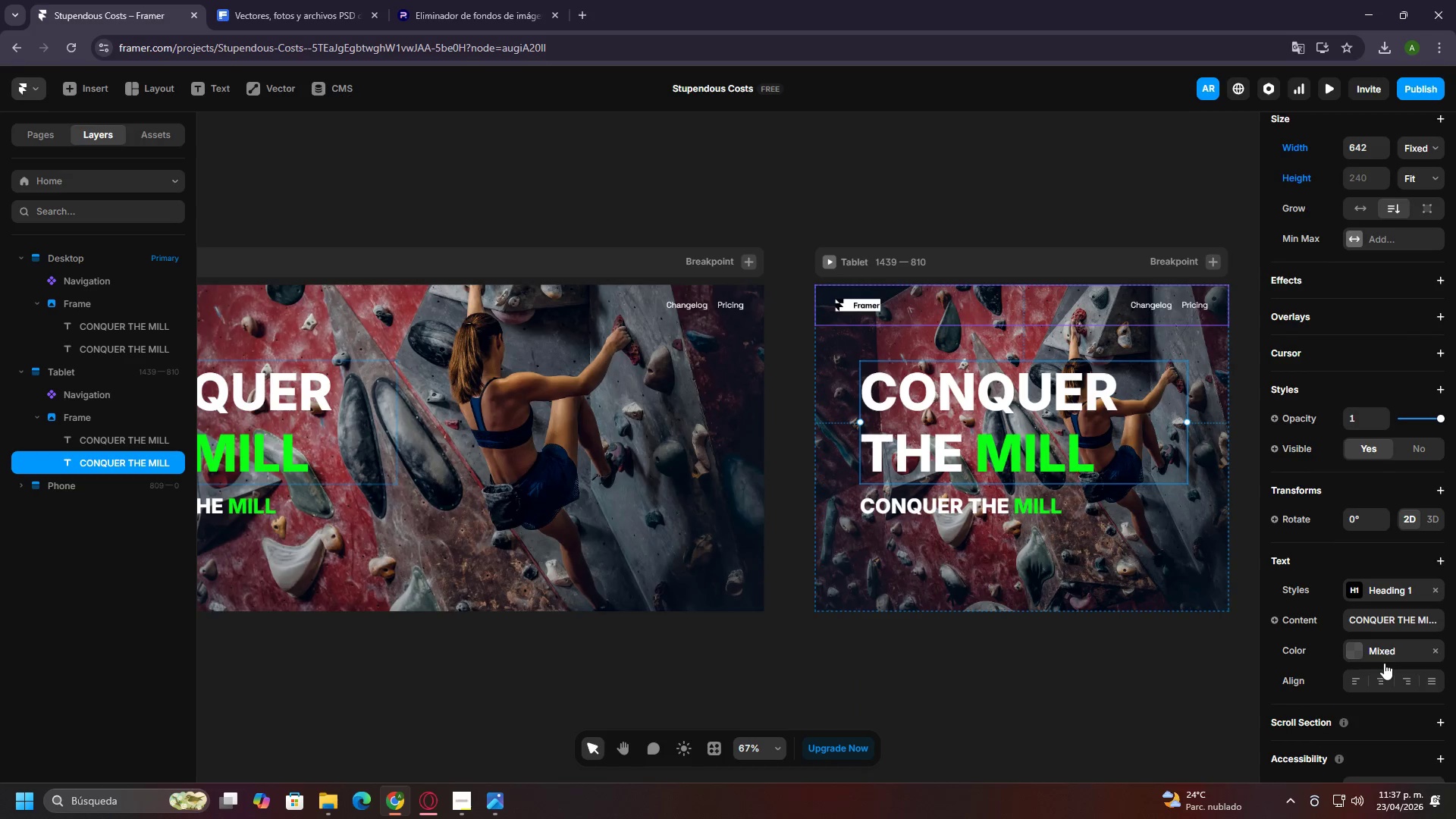 
left_click([1384, 675])
 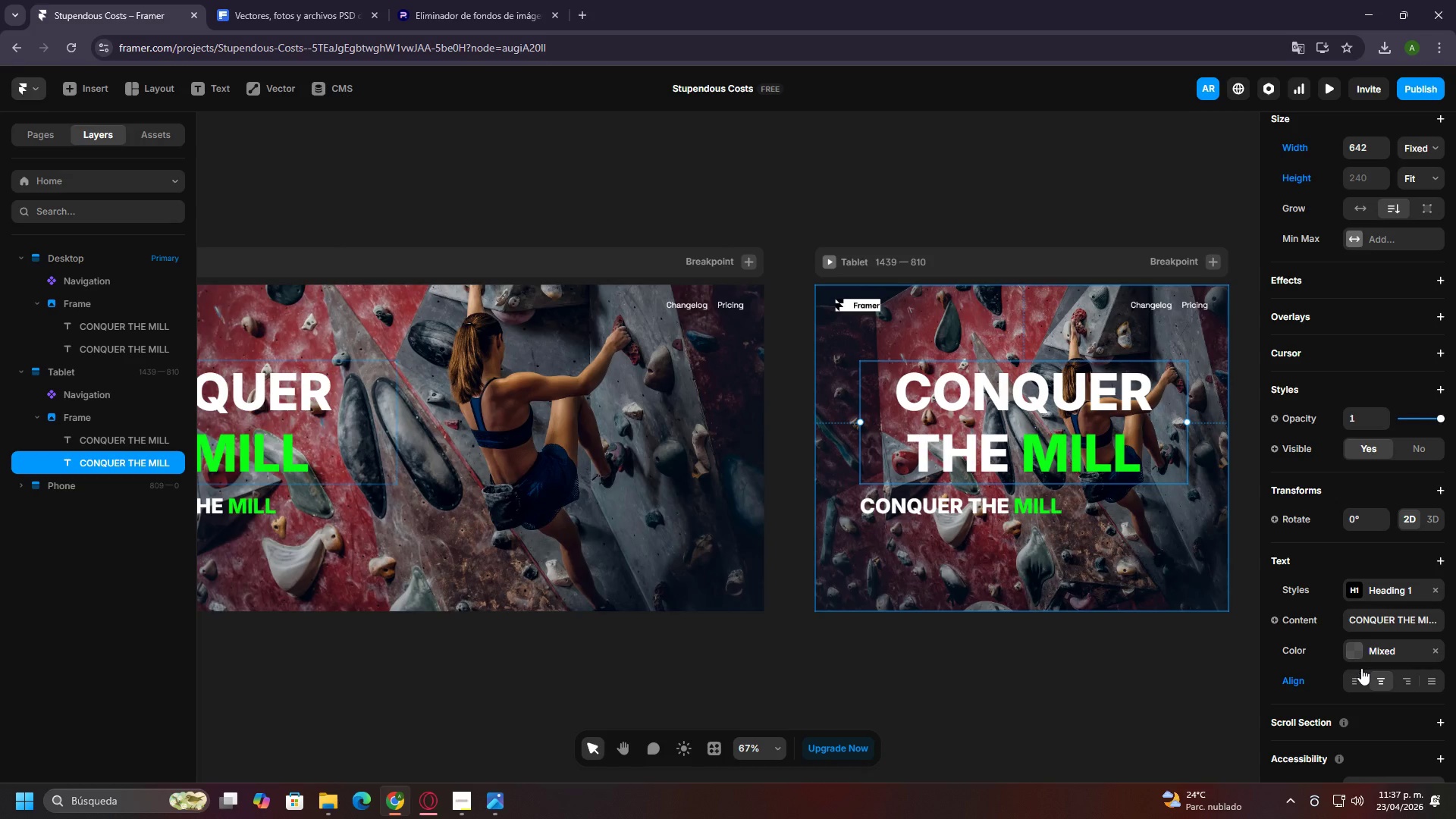 
double_click([1361, 677])
 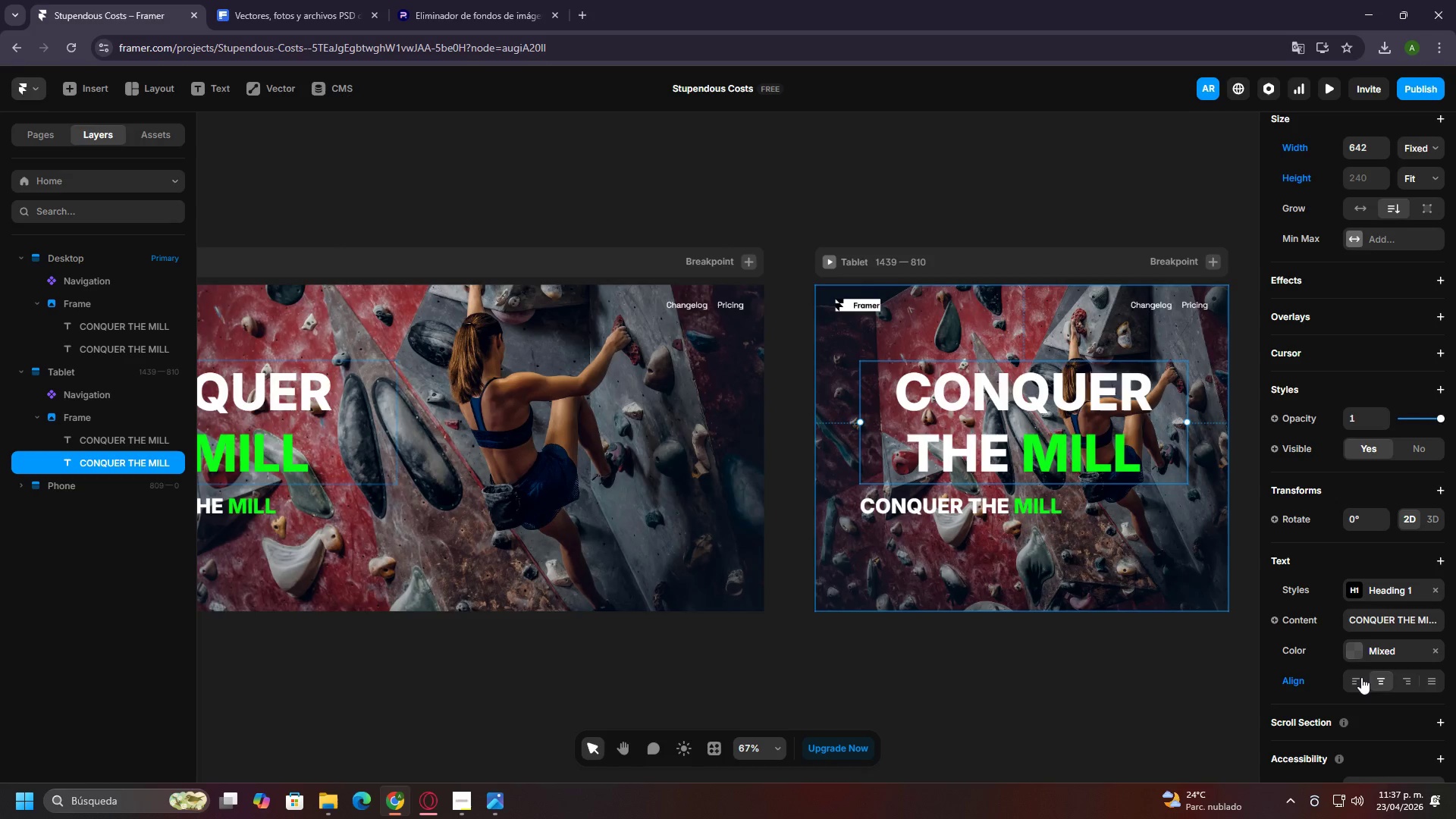 
triple_click([1361, 677])
 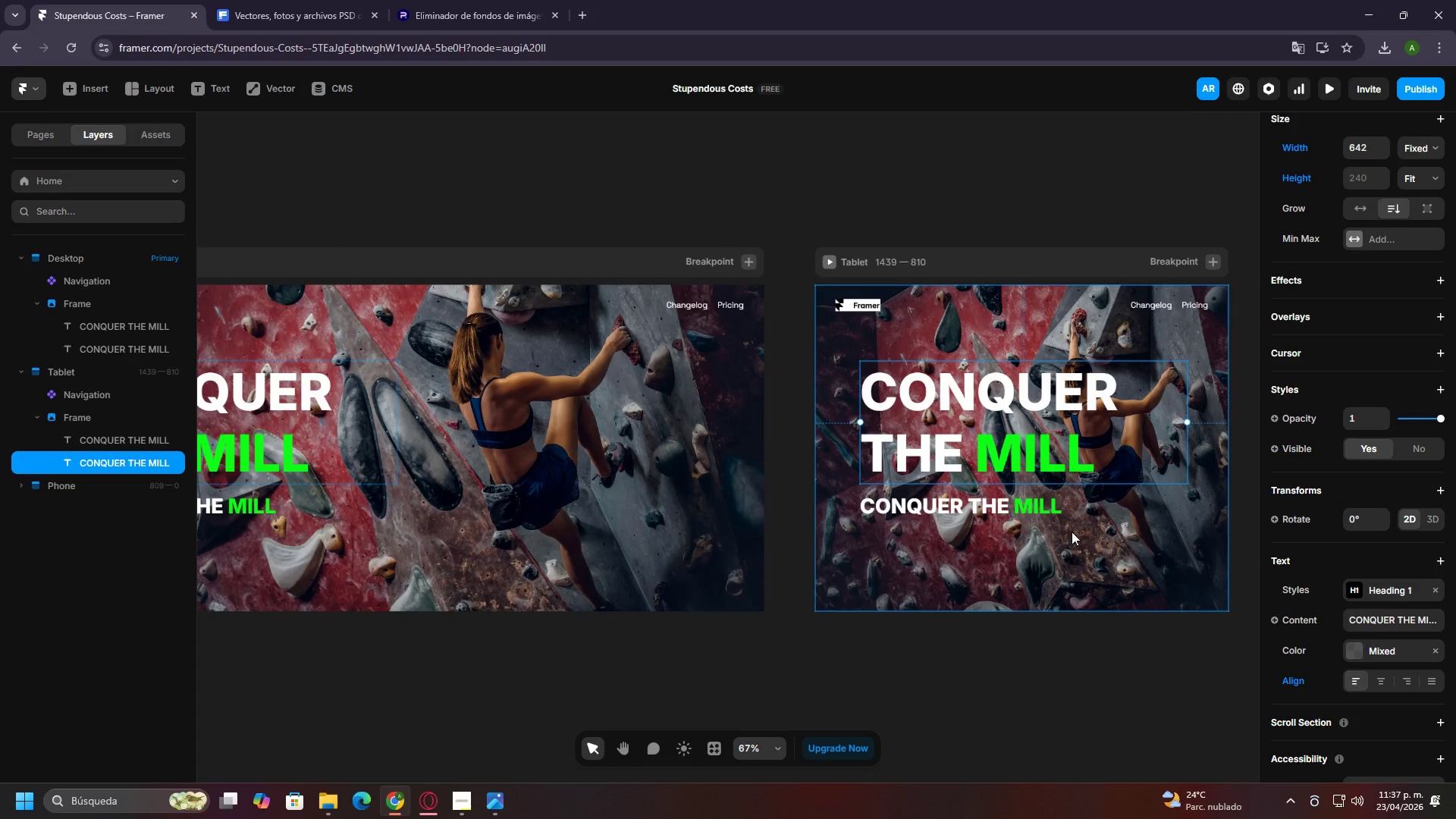 
left_click([1024, 507])
 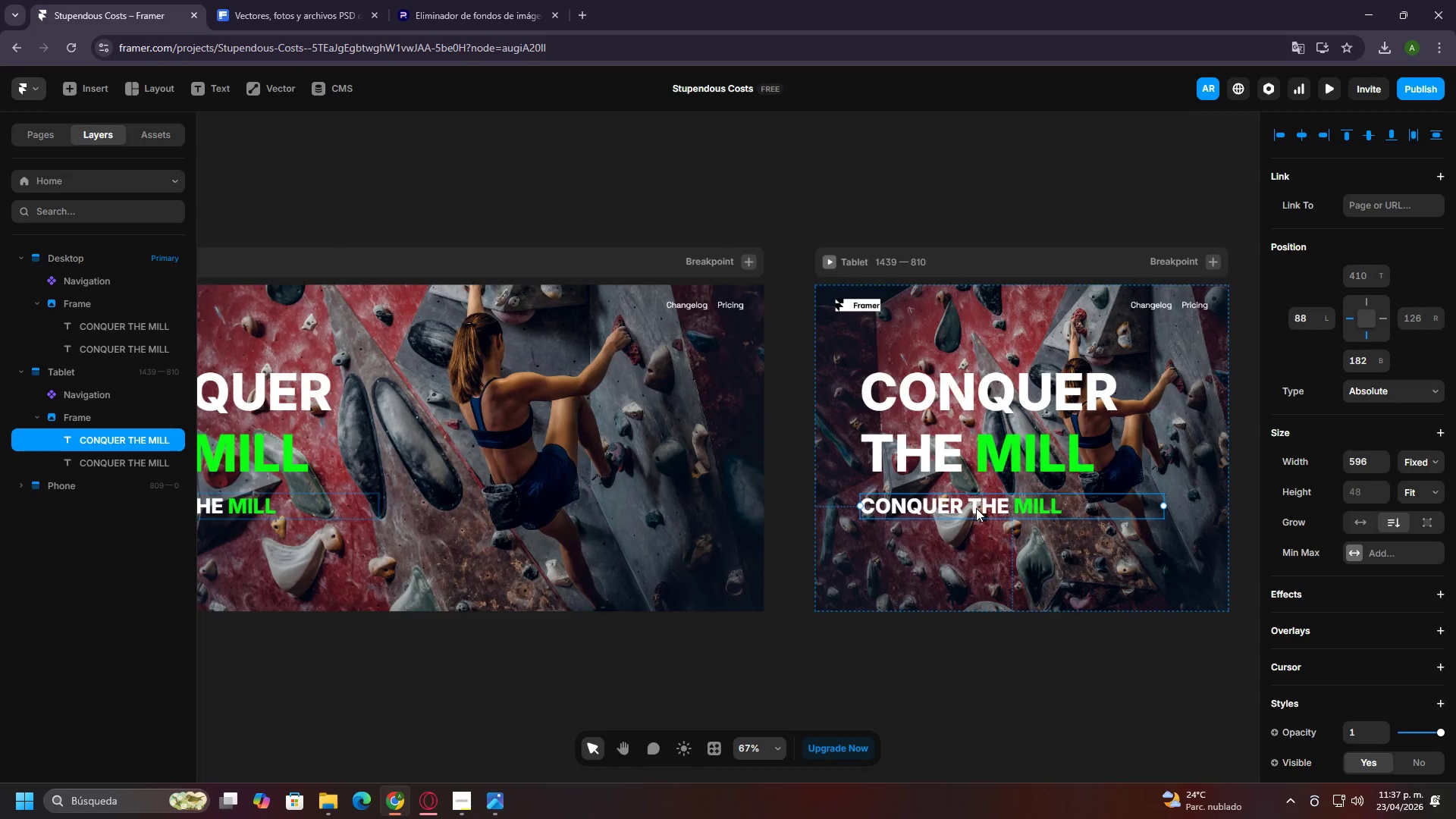 
hold_key(key=ControlLeft, duration=1.5)
hold_key(key=ControlLeft, duration=1.28)
scroll: coordinate [826, 500], scroll_direction: up, amount: 3.0
 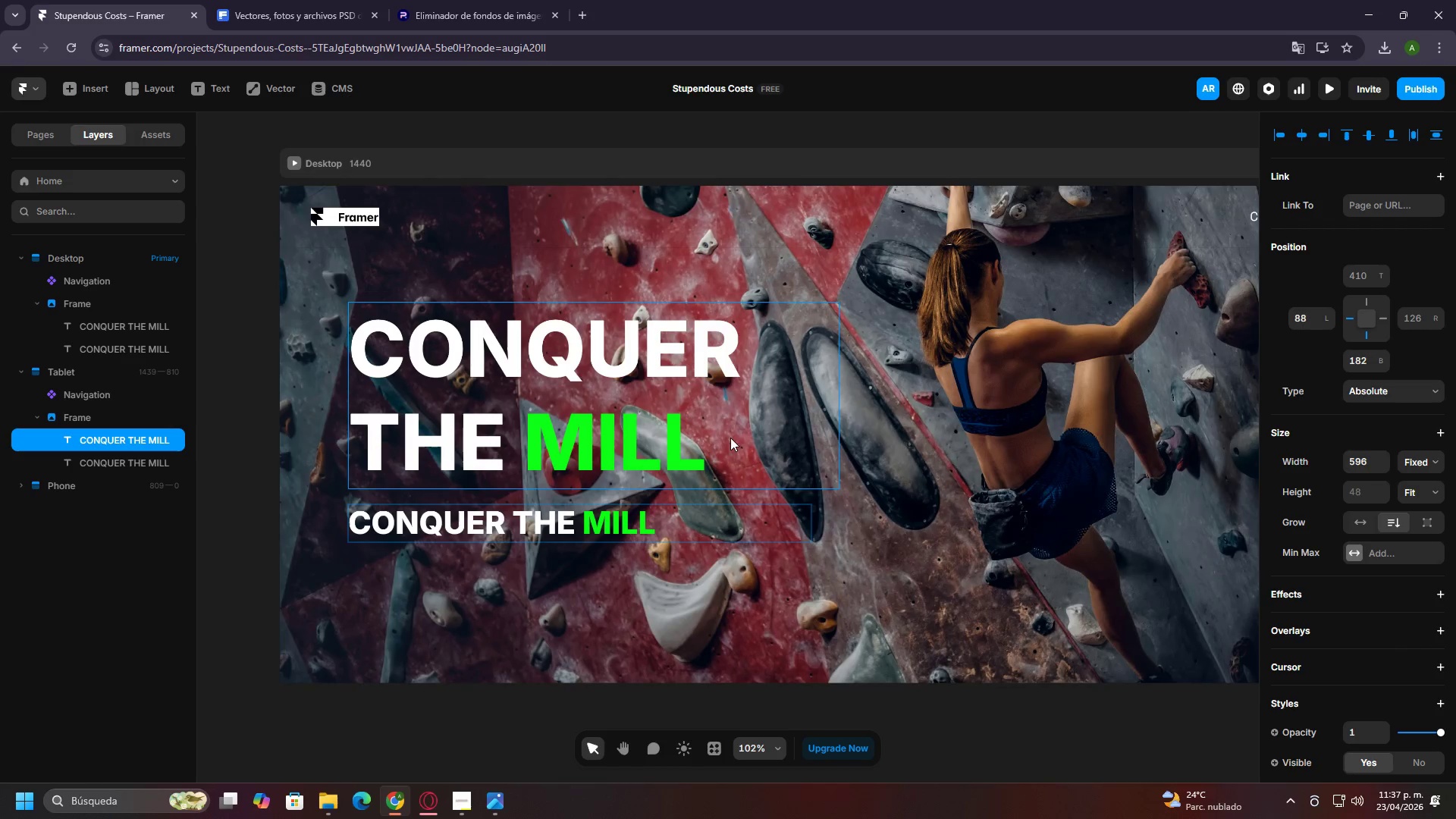 
double_click([353, 209])
 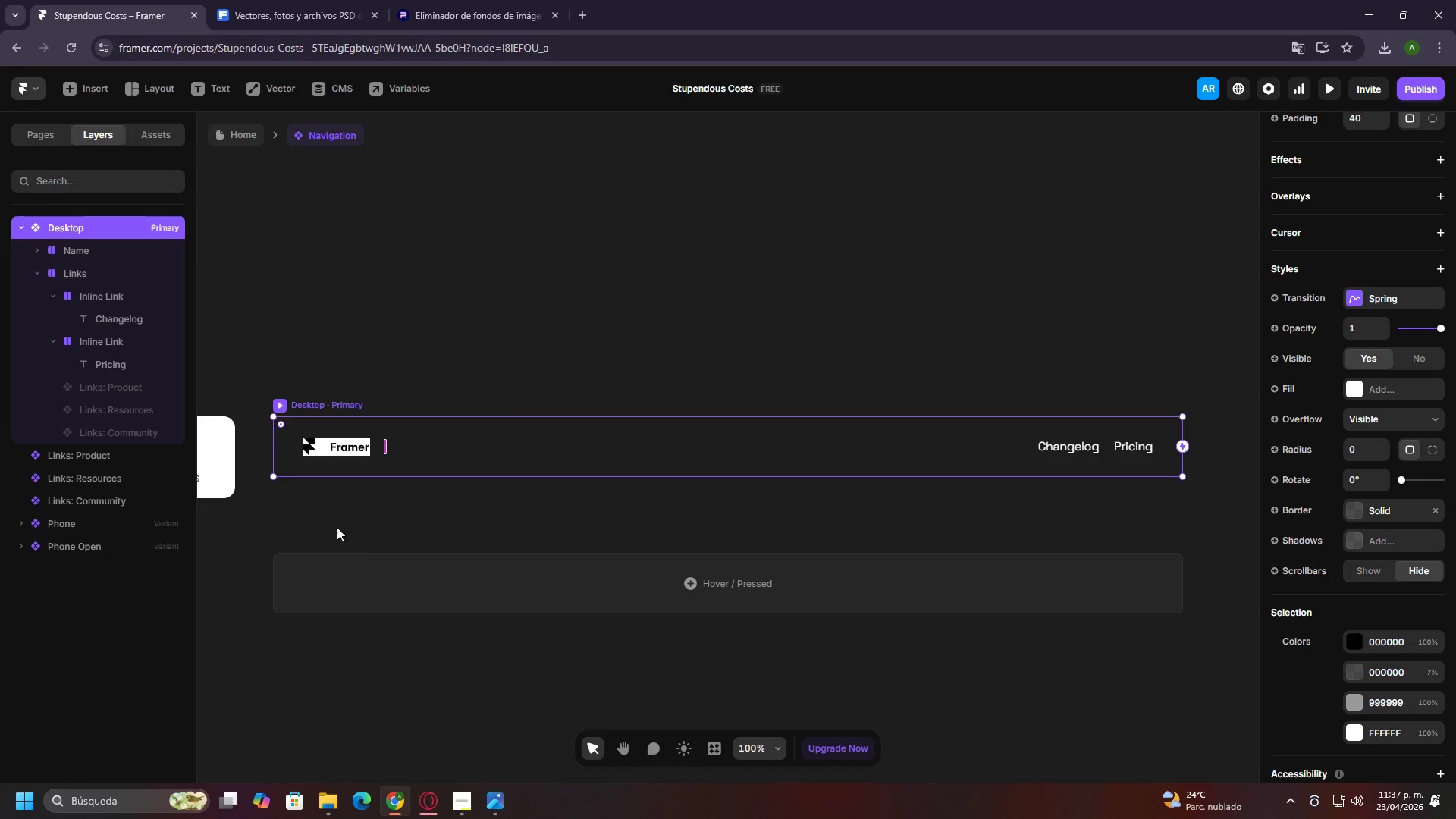 
left_click([337, 449])
 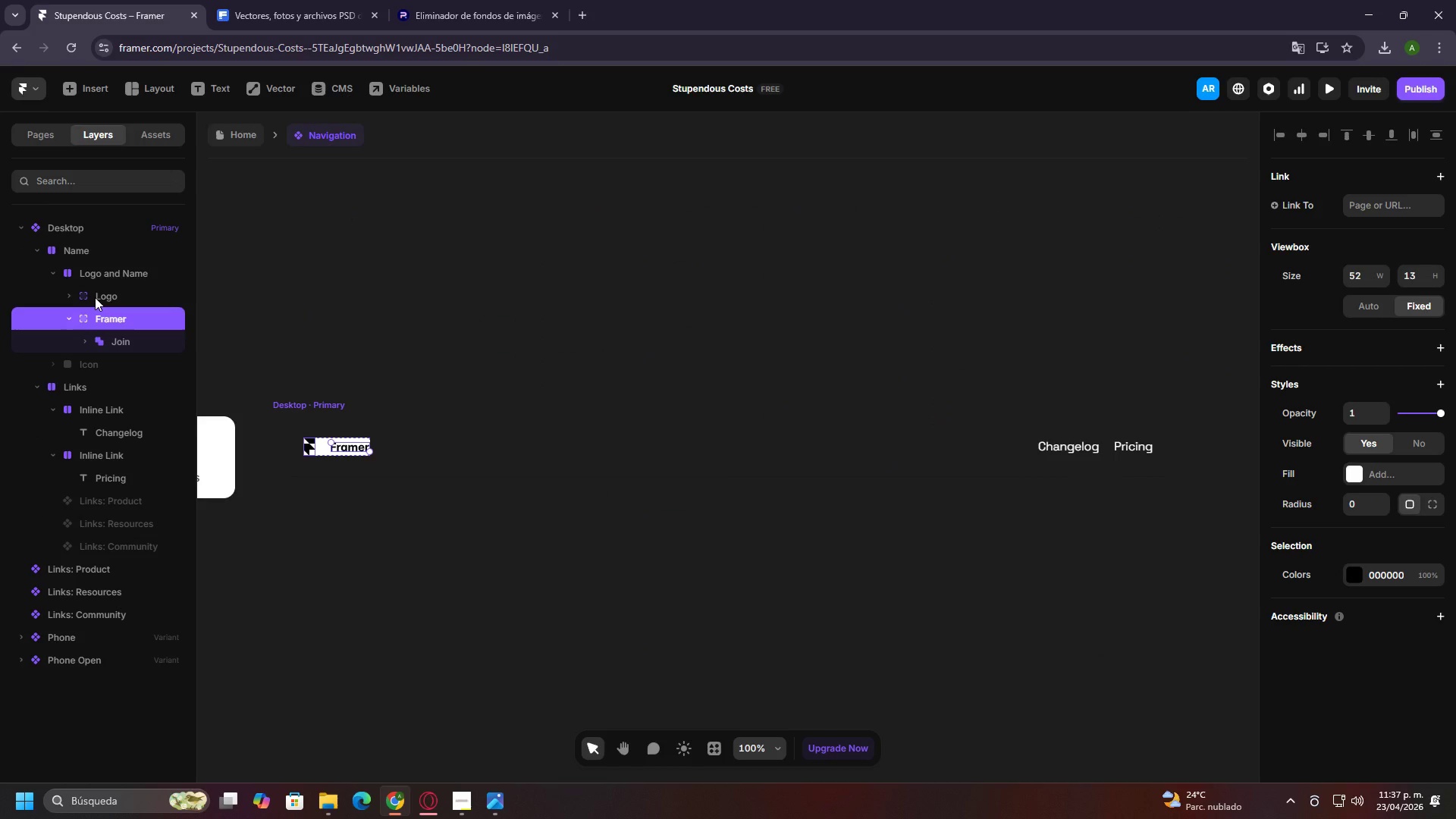 
key(Backspace)
 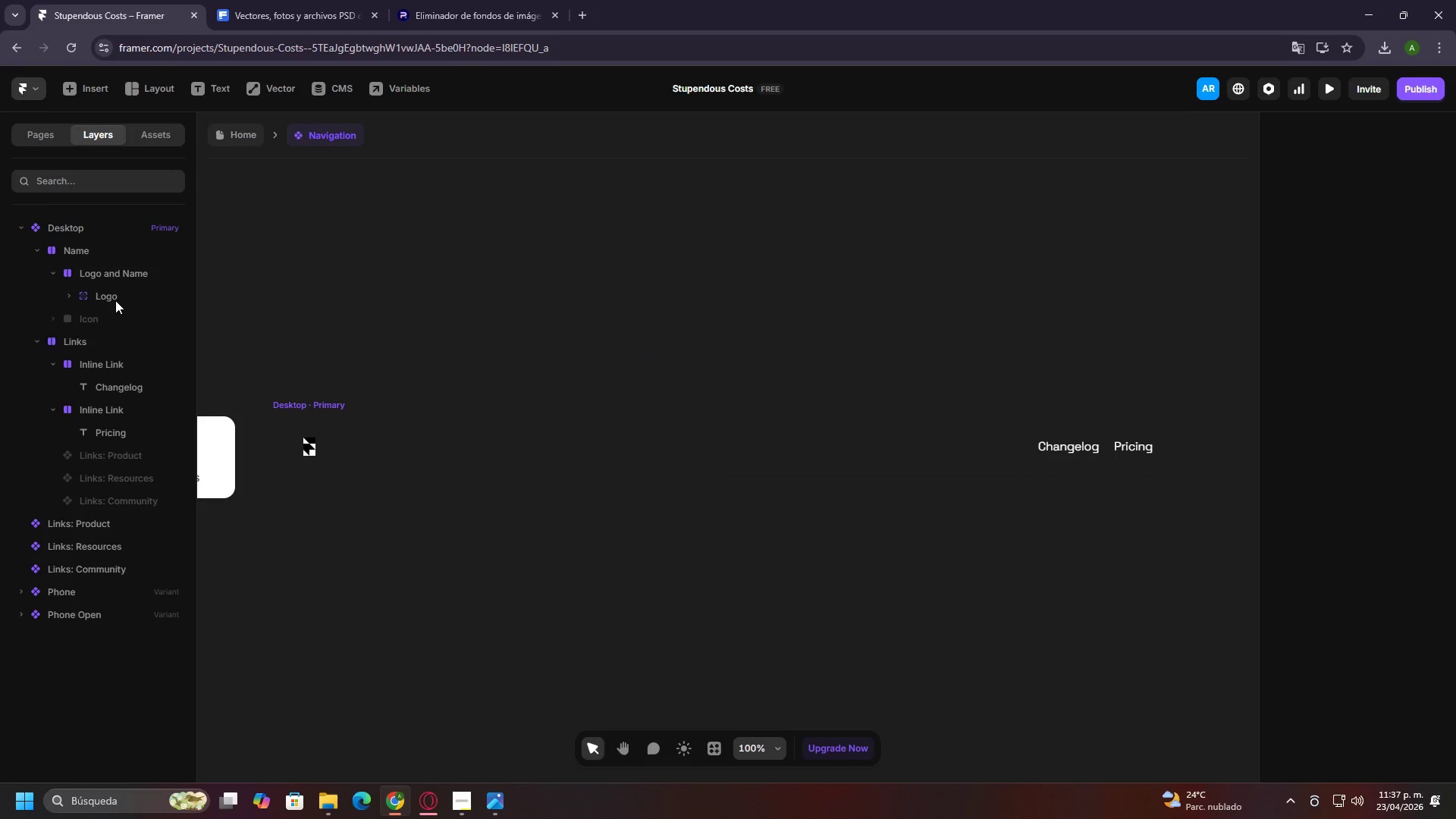 
left_click([115, 300])
 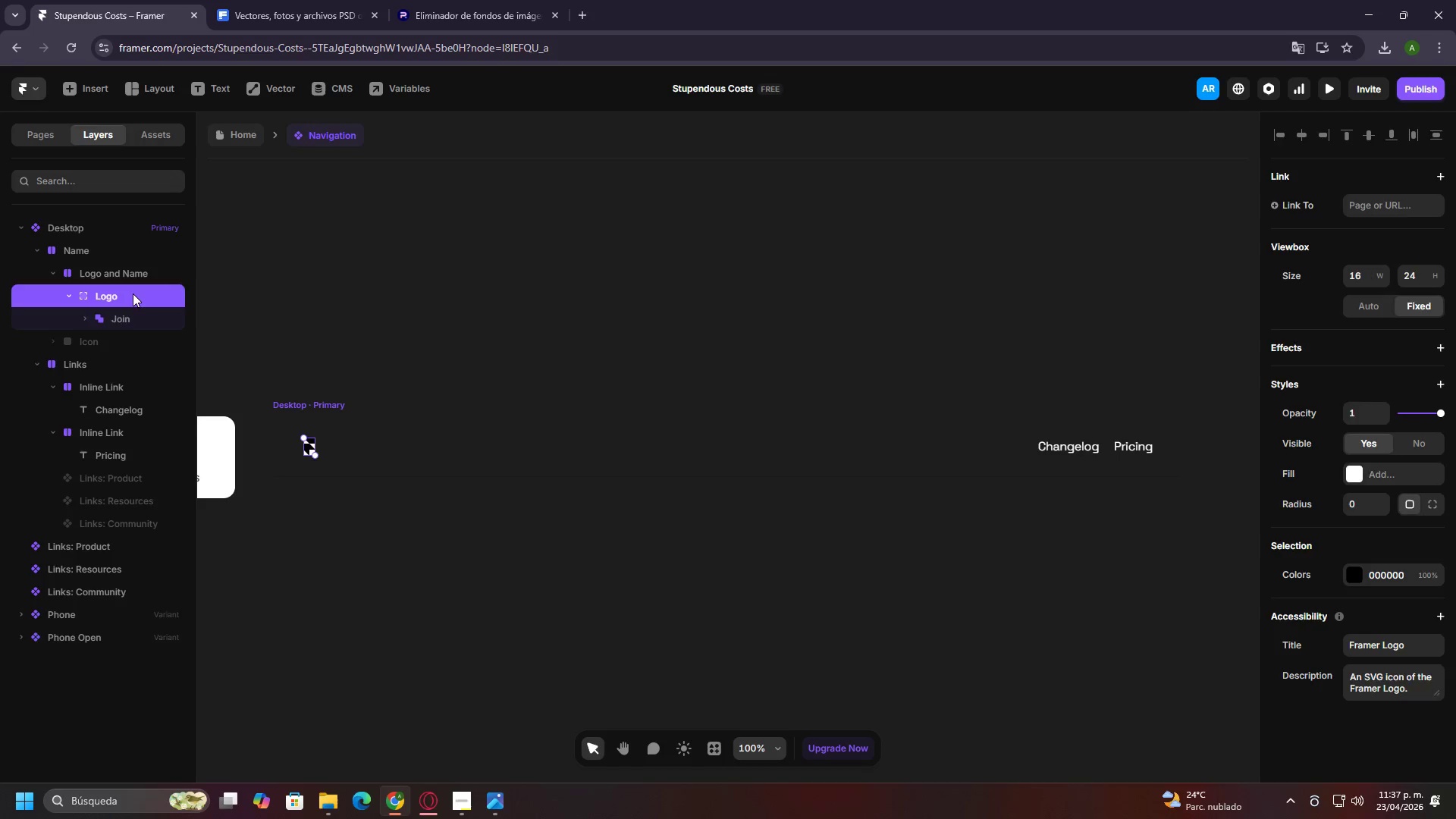 
key(Backspace)
 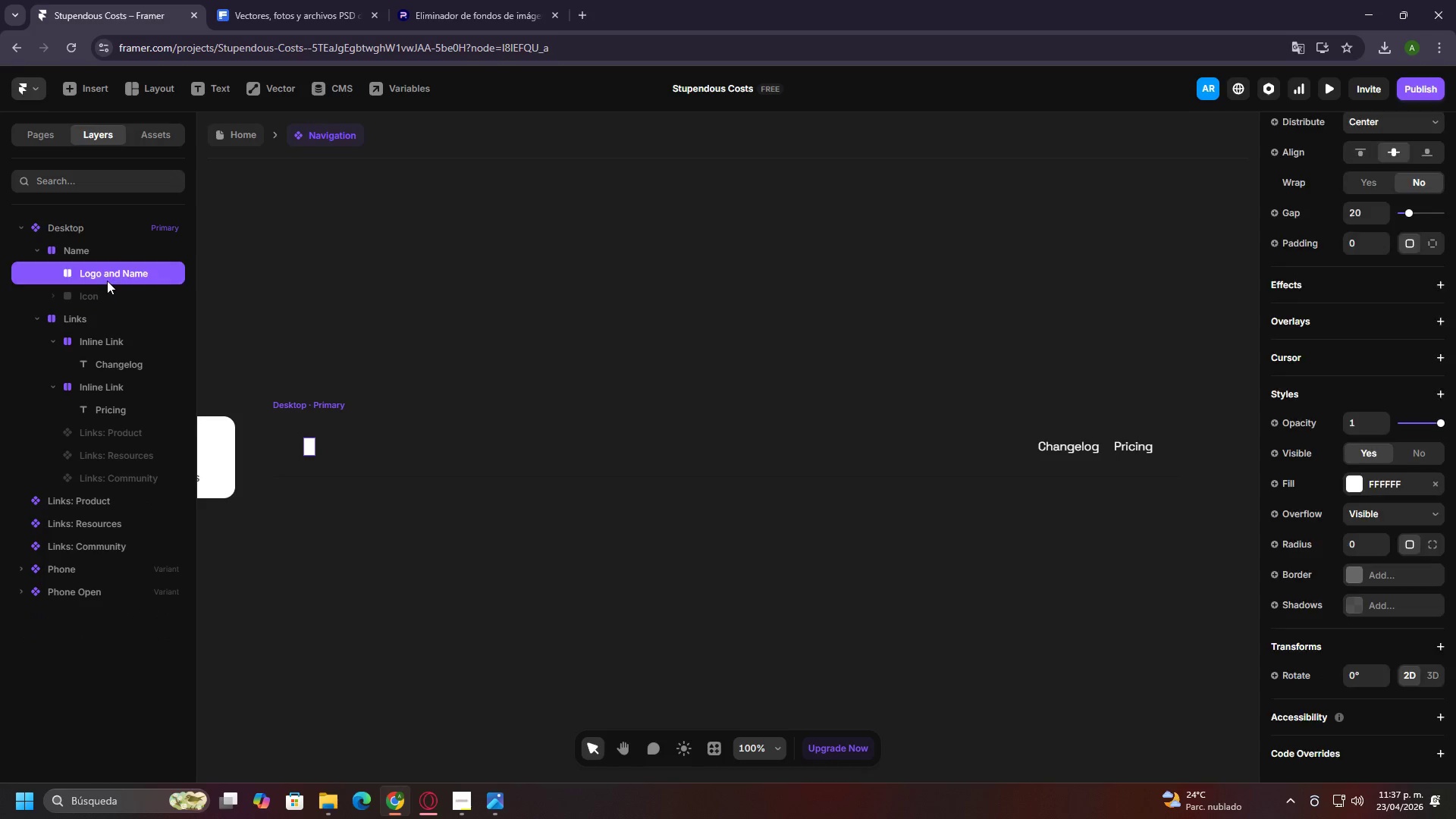 
left_click([107, 281])
 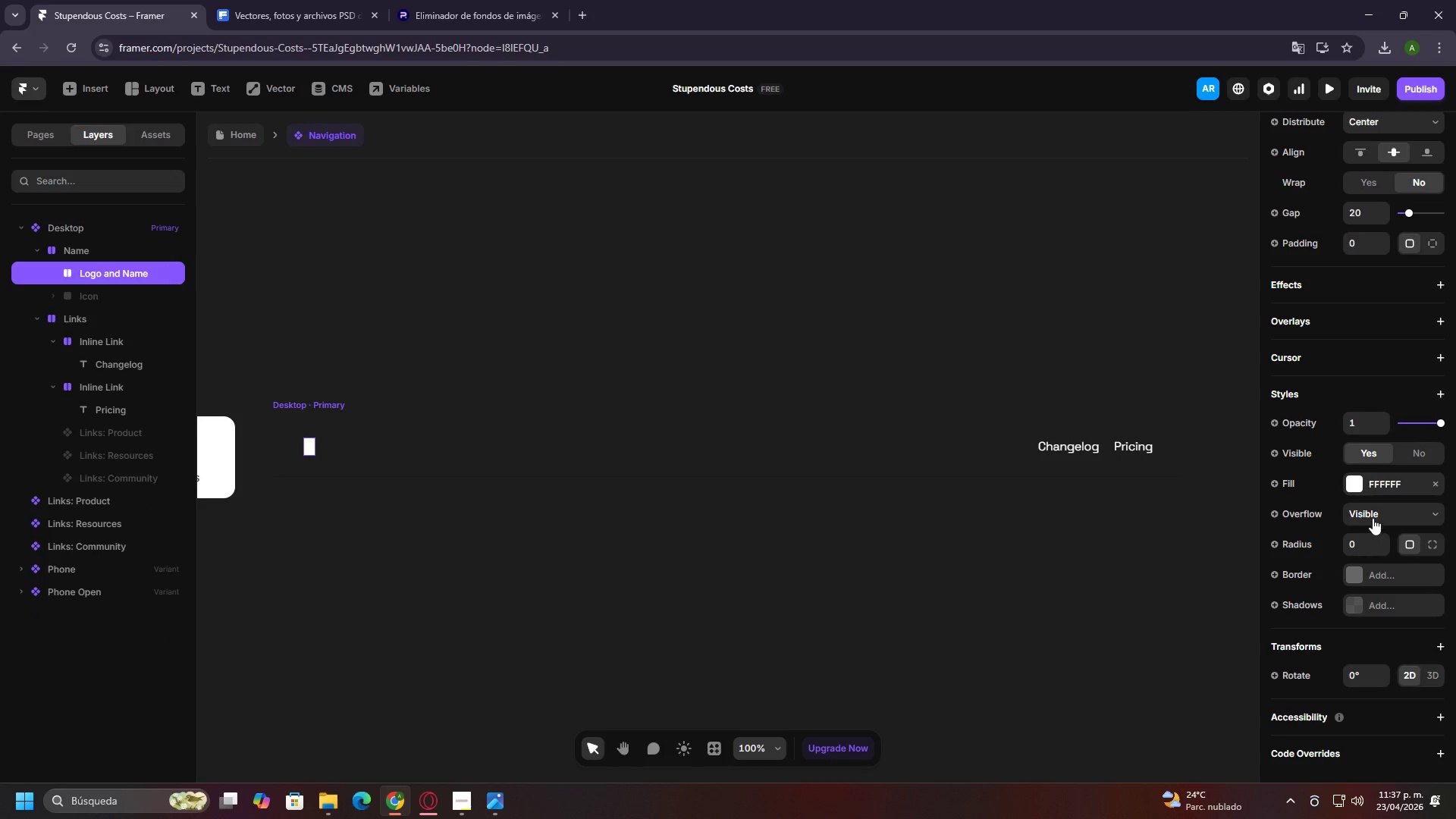 
left_click([1355, 482])
 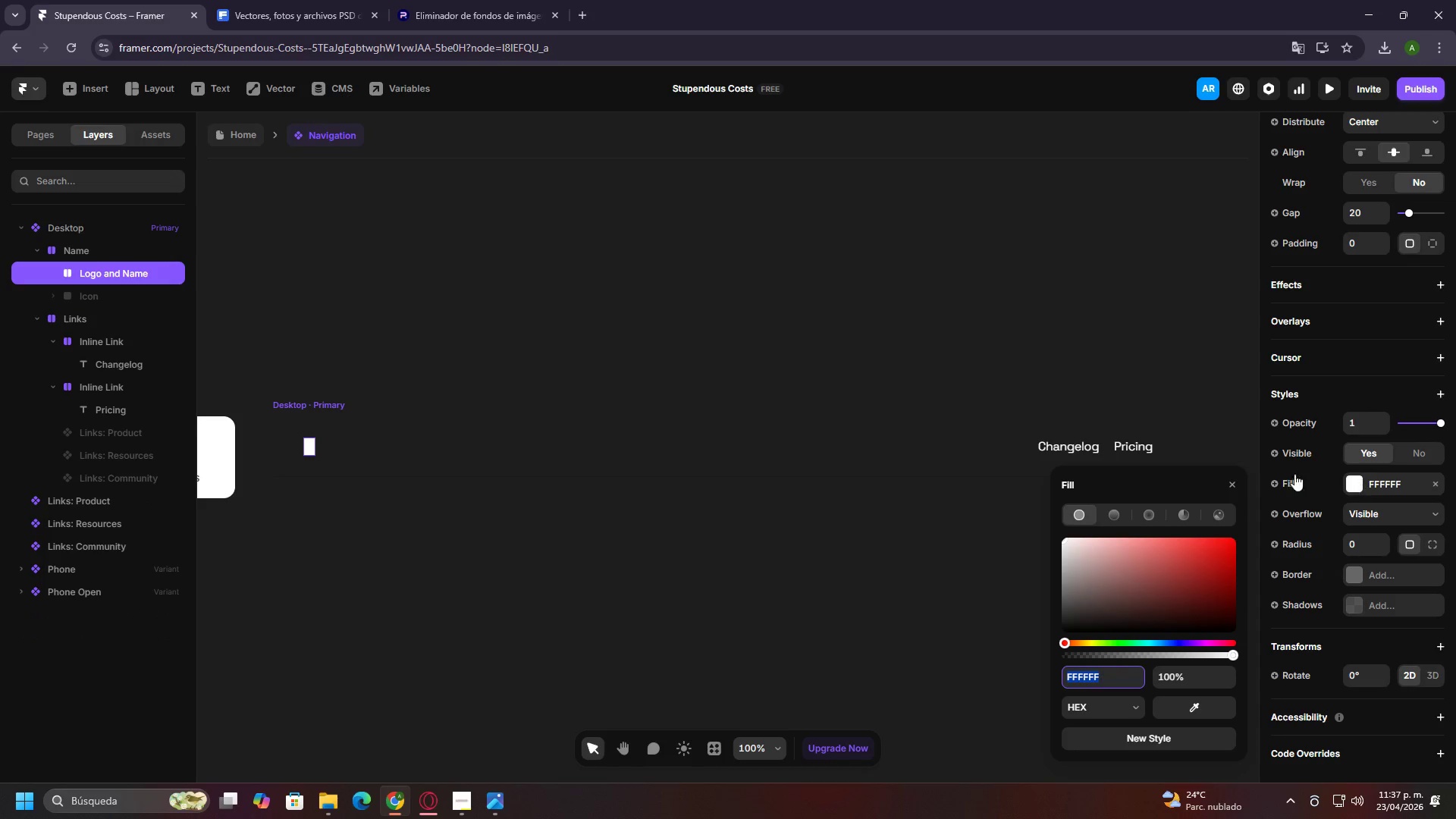 
left_click([61, 250])
 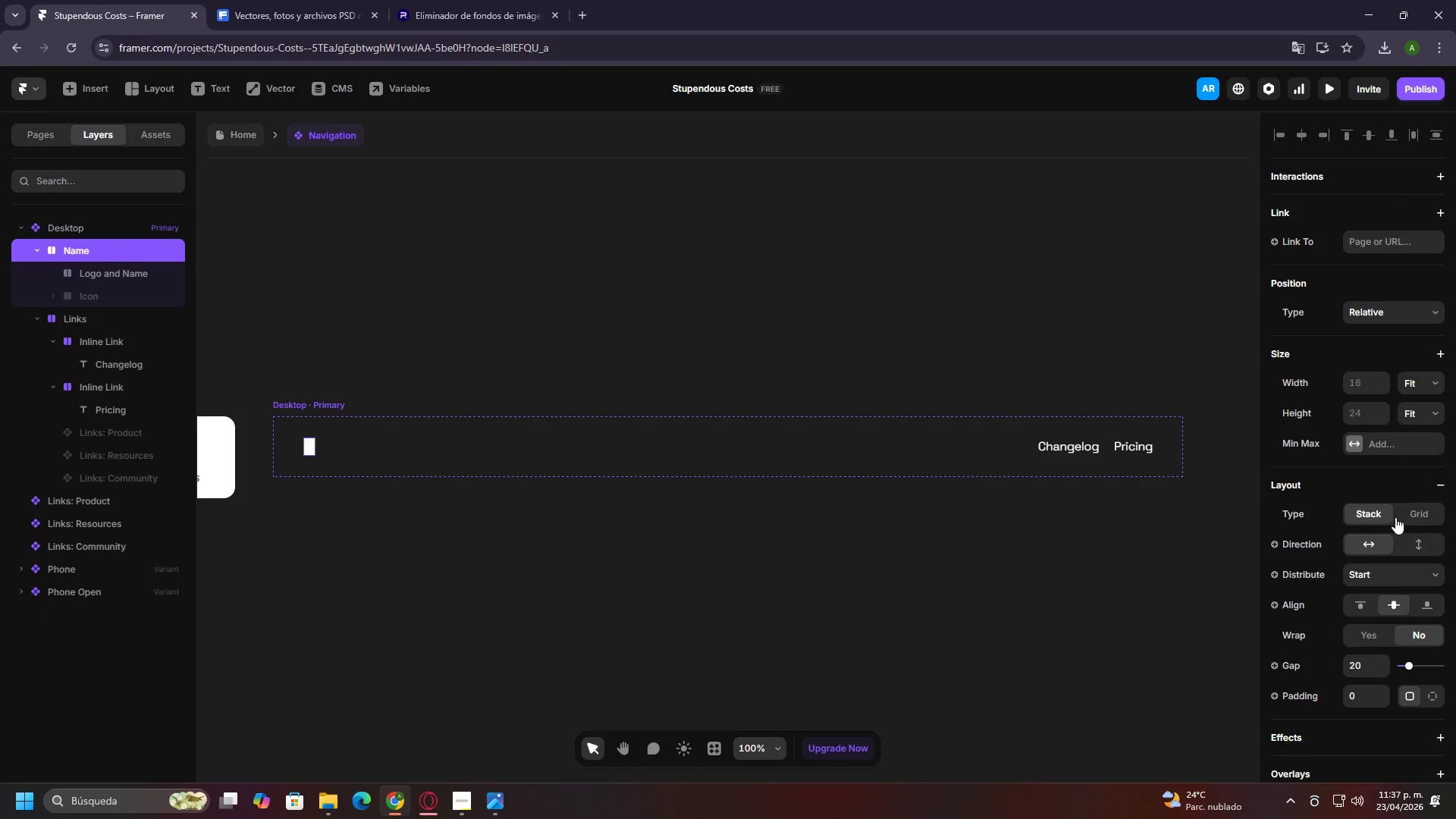 
scroll: coordinate [1386, 579], scroll_direction: down, amount: 3.0
 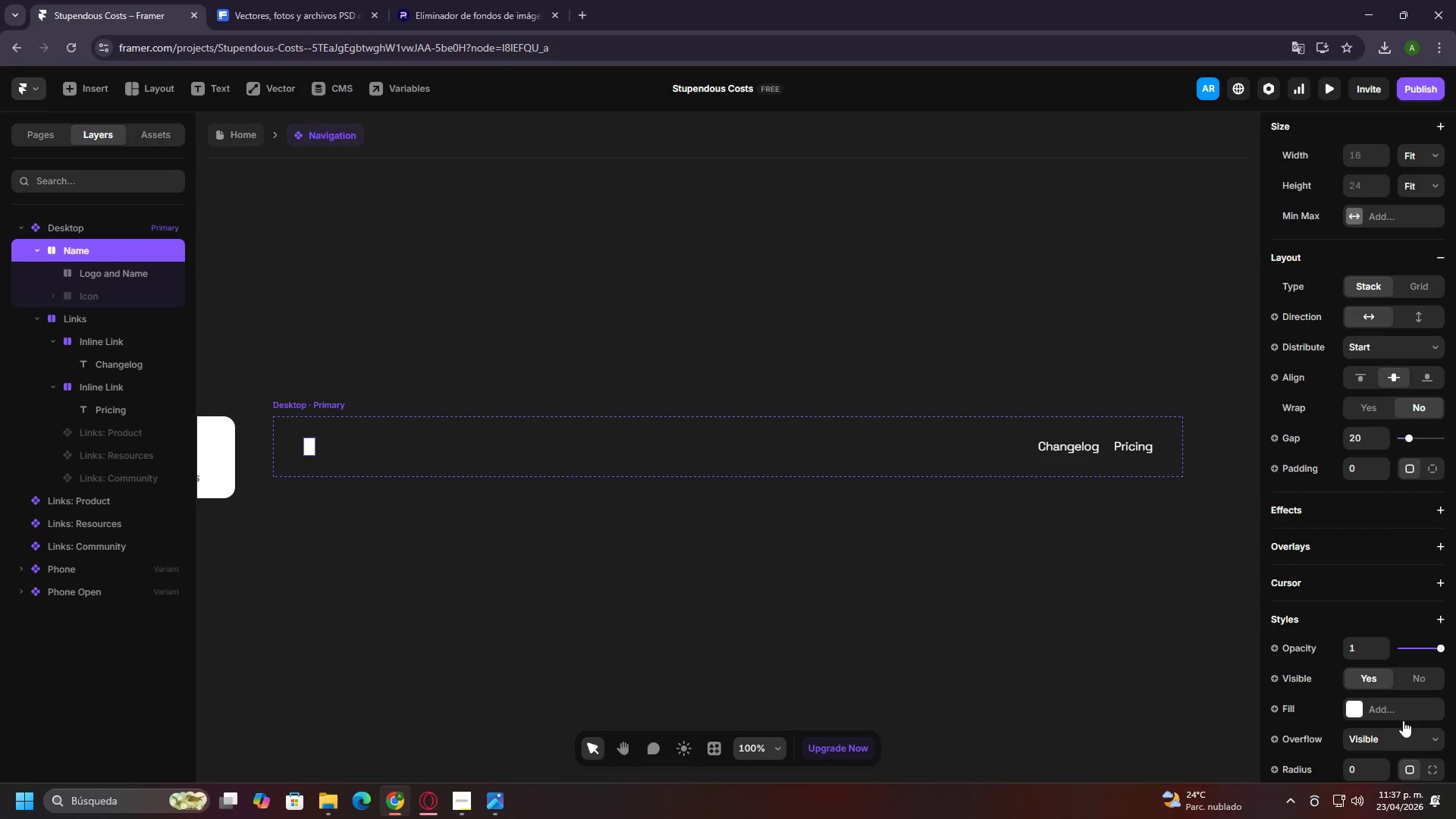 
left_click([1362, 713])
 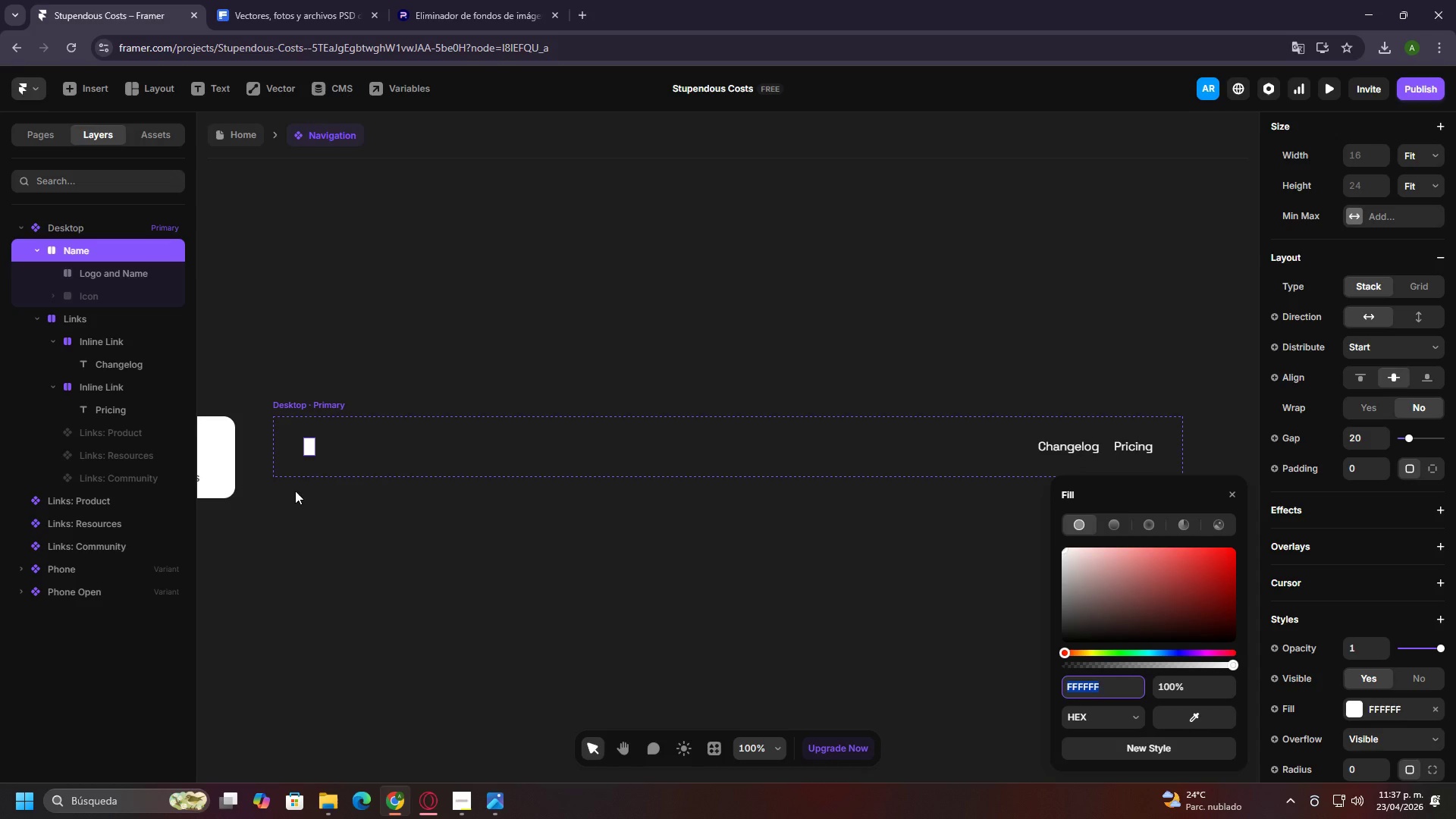 
left_click([106, 270])
 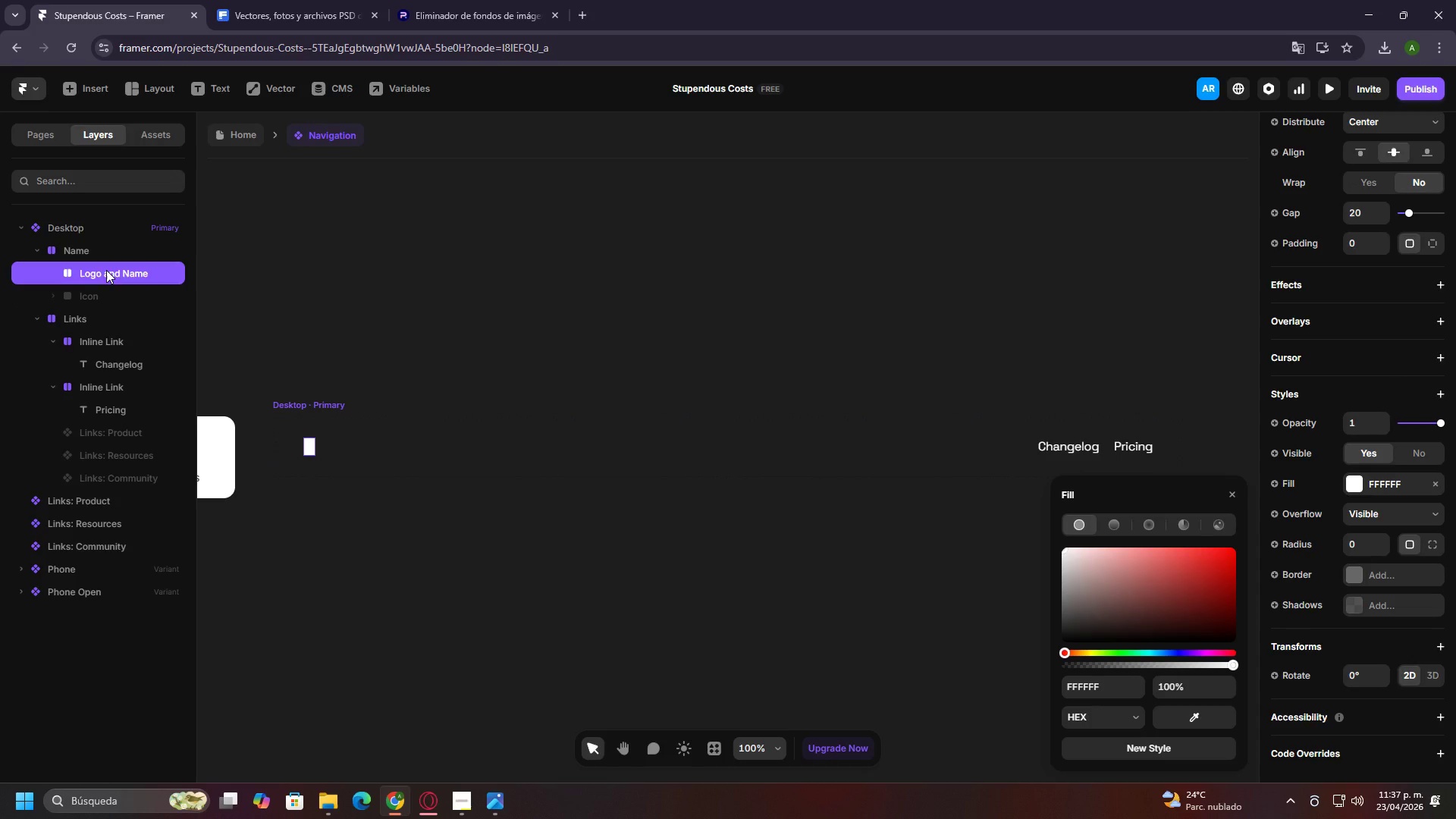 
key(Backspace)
 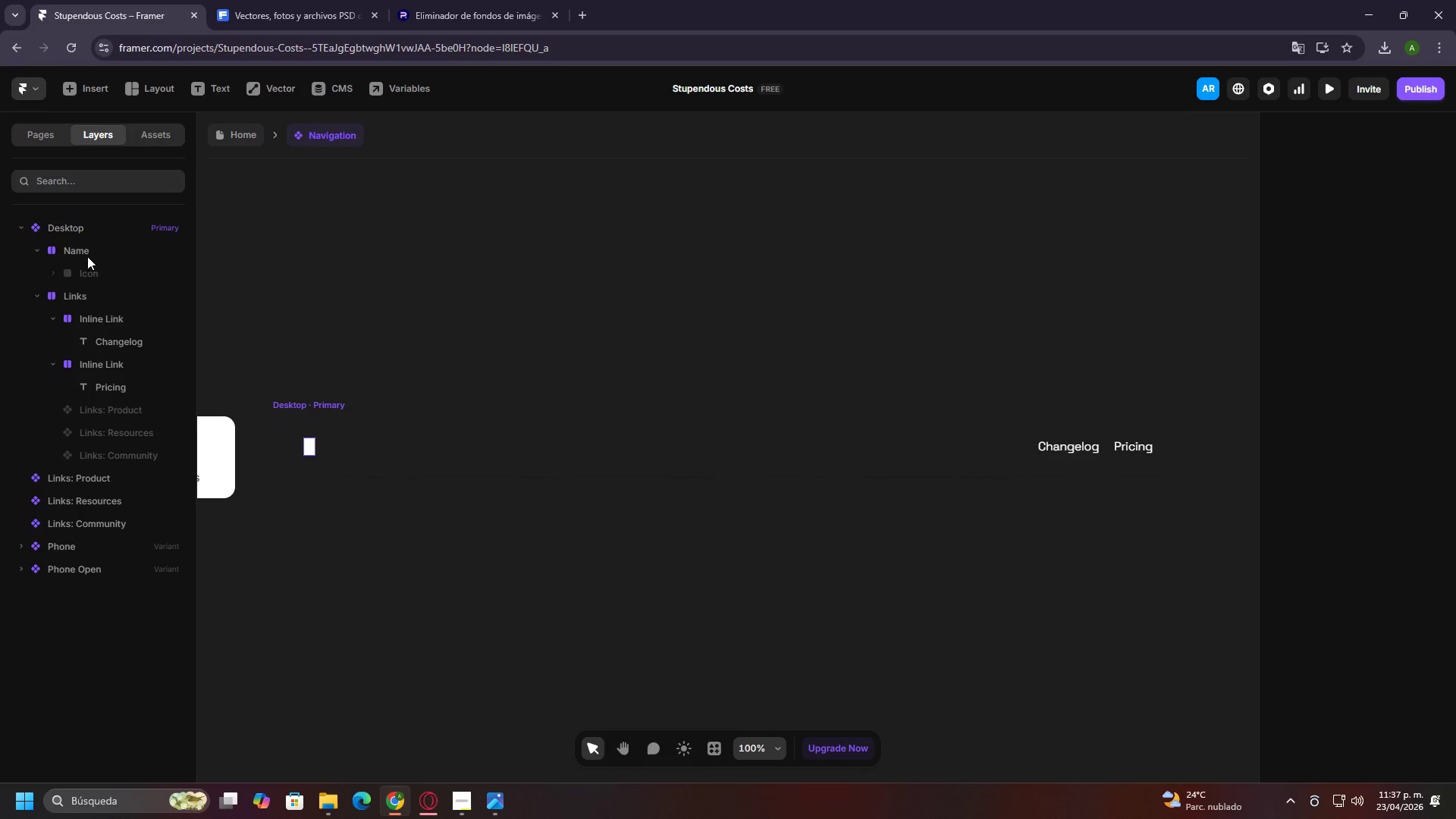 
left_click([79, 253])
 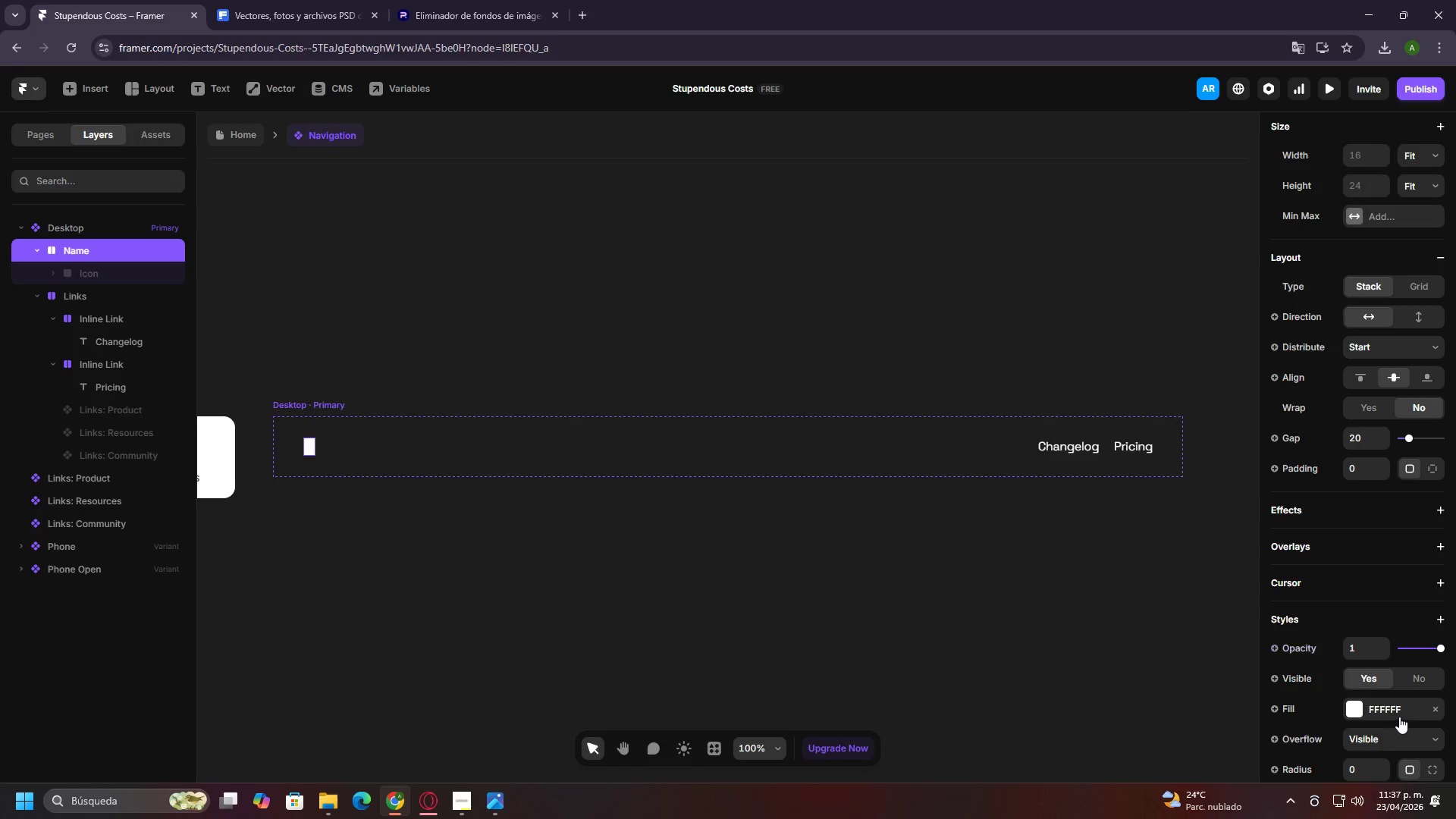 
left_click([1364, 705])
 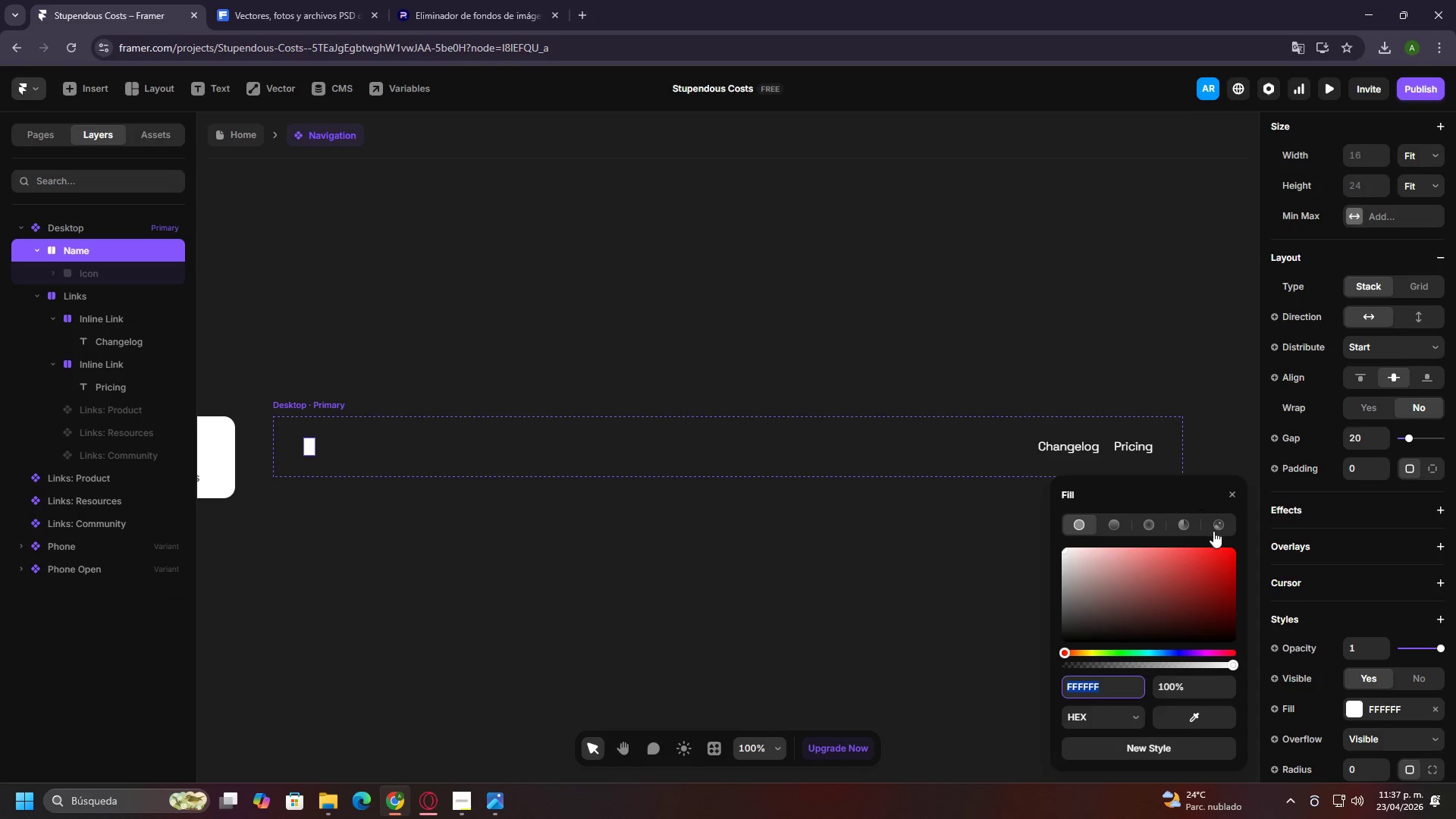 
left_click([1217, 524])
 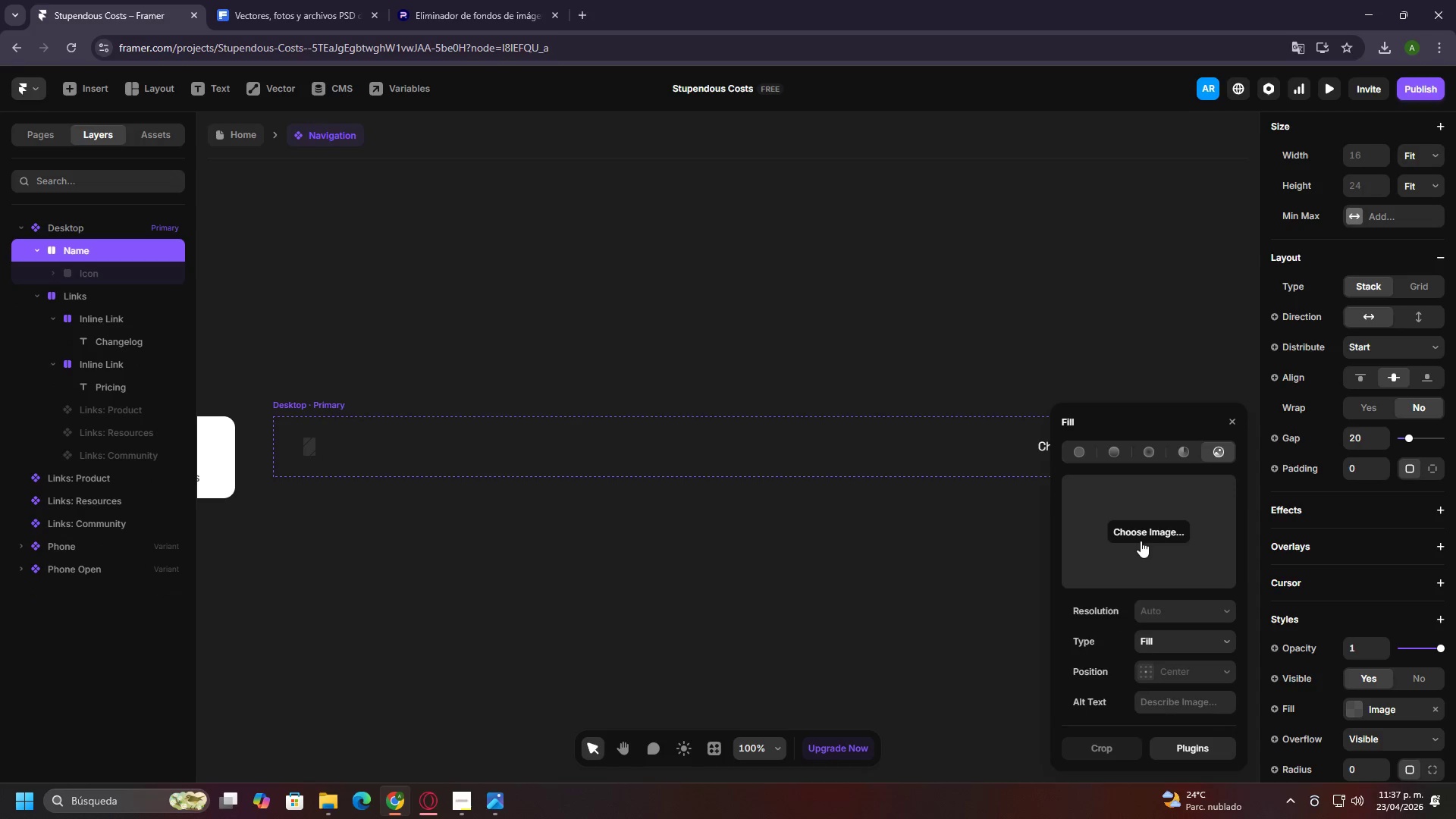 
left_click([1141, 540])
 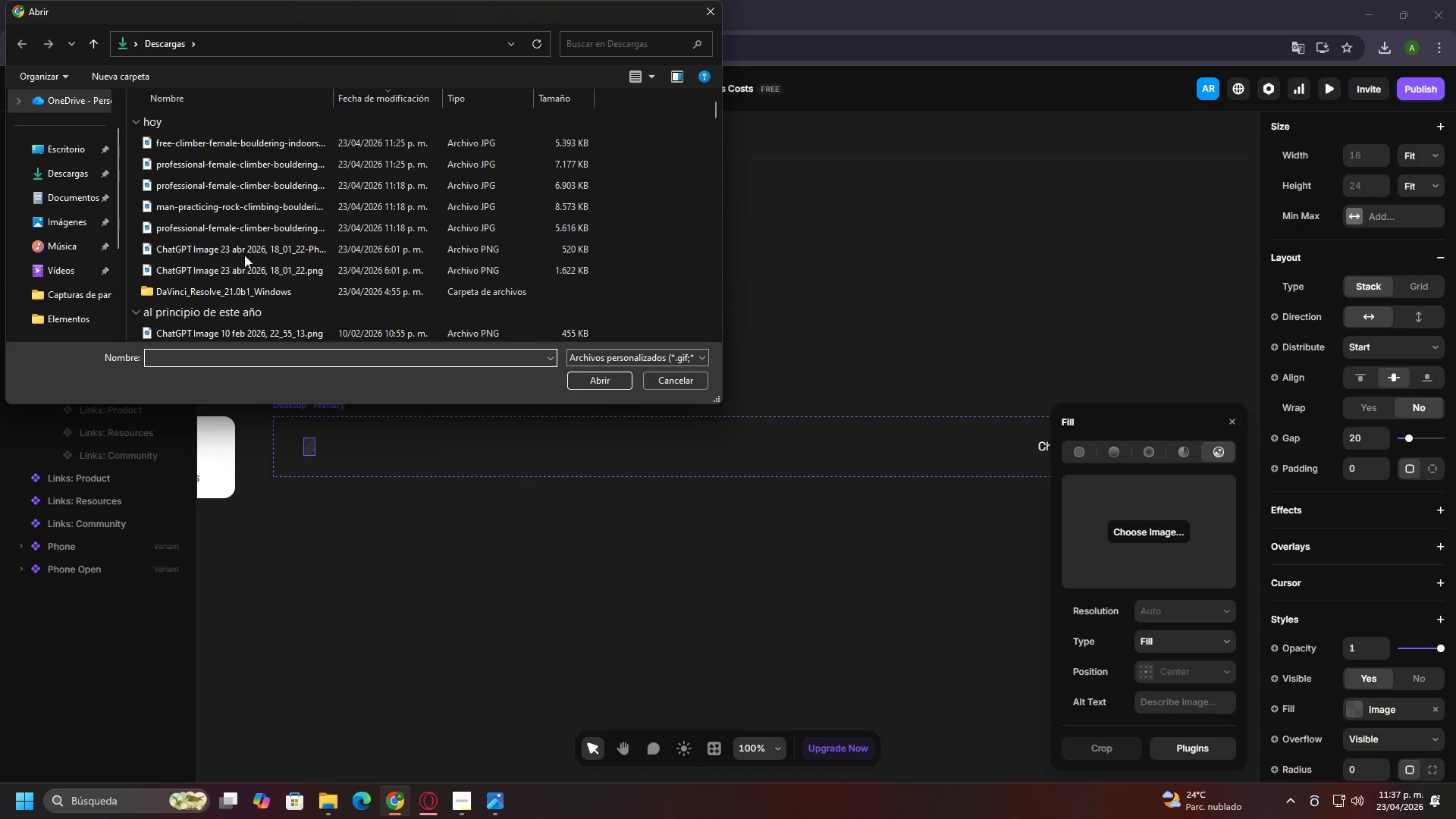 
left_click([230, 249])
 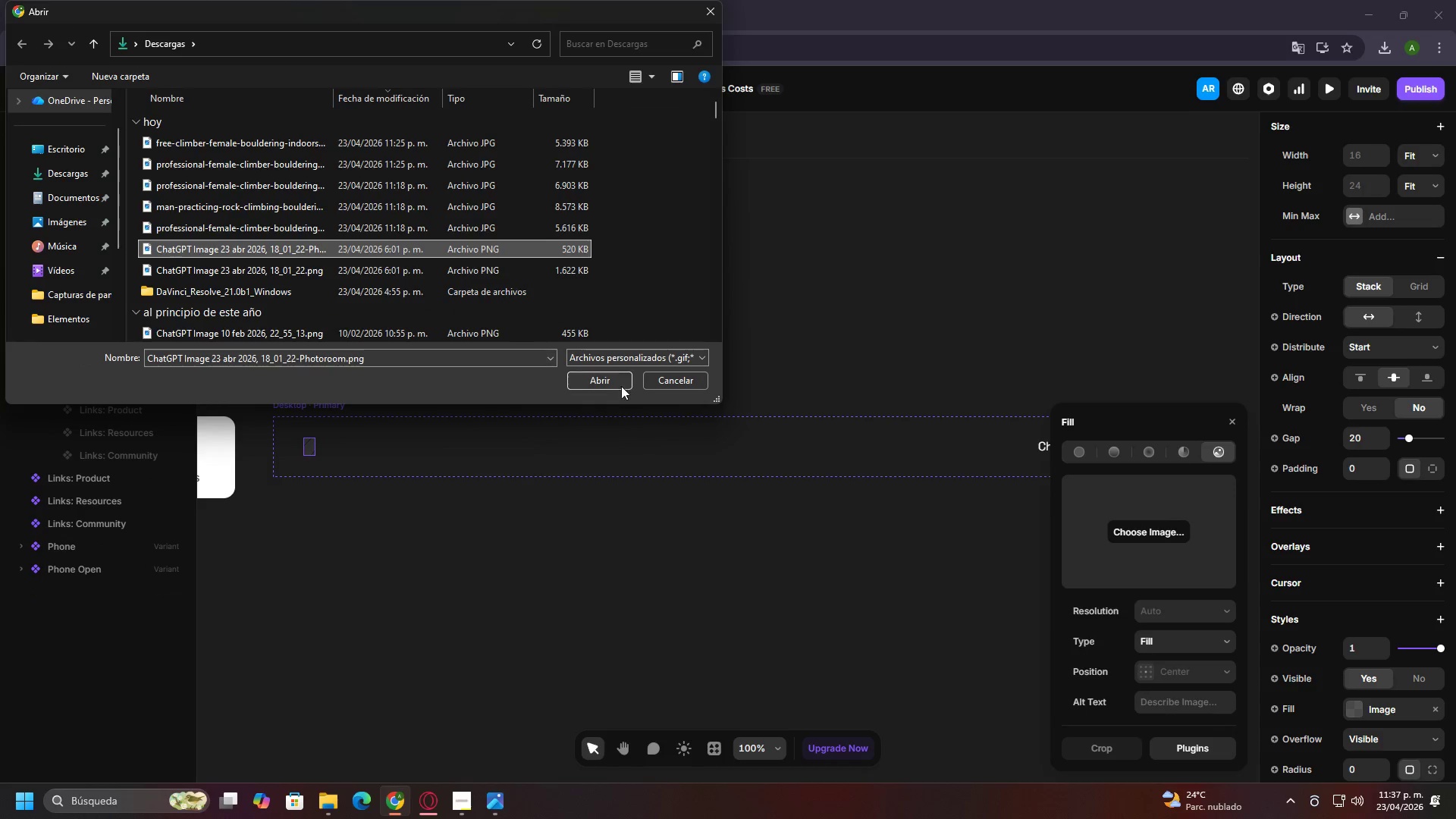 
left_click([611, 385])
 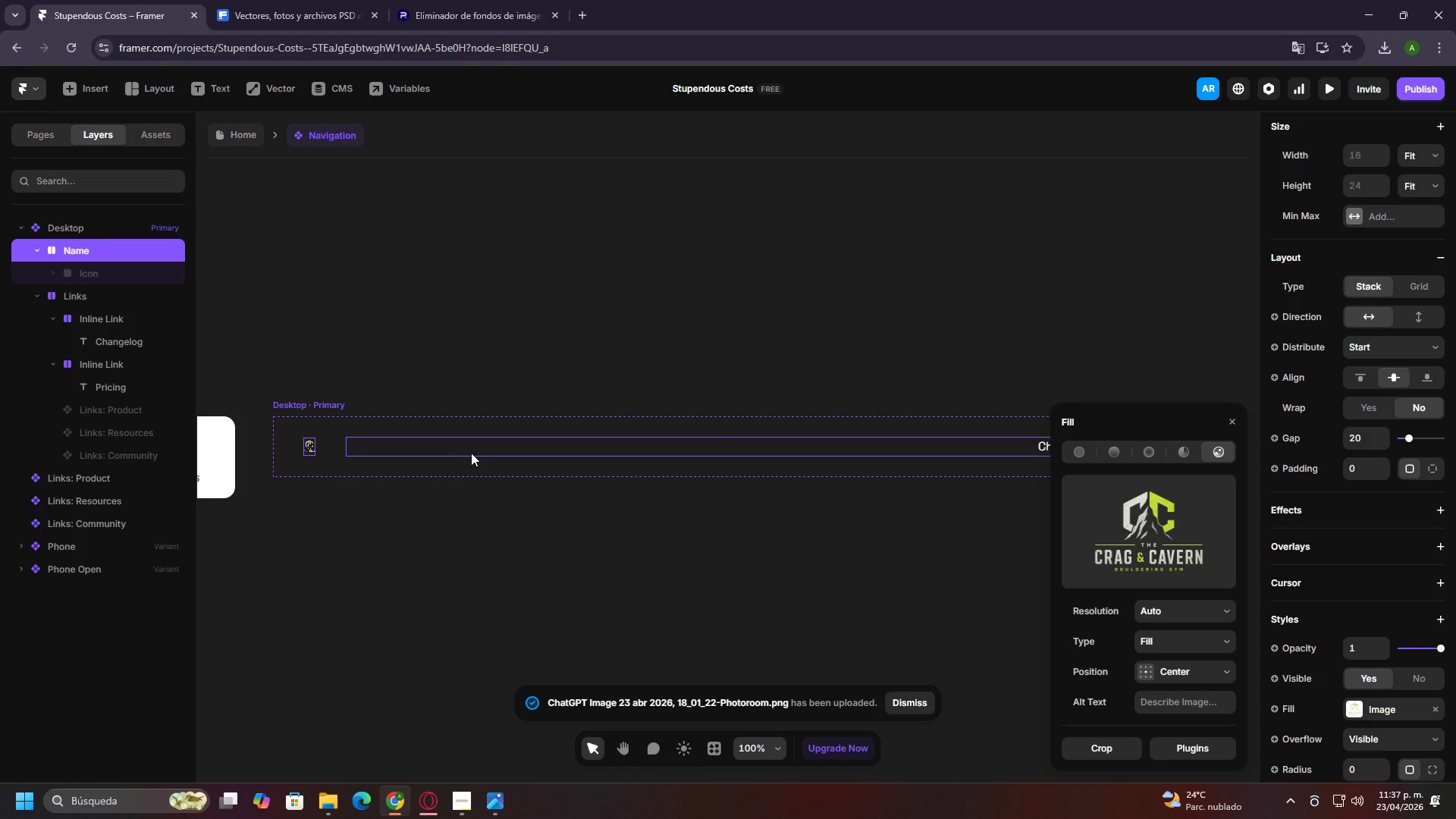 
hold_key(key=ControlLeft, duration=0.86)
scroll: coordinate [1442, 284], scroll_direction: up, amount: 17.0
 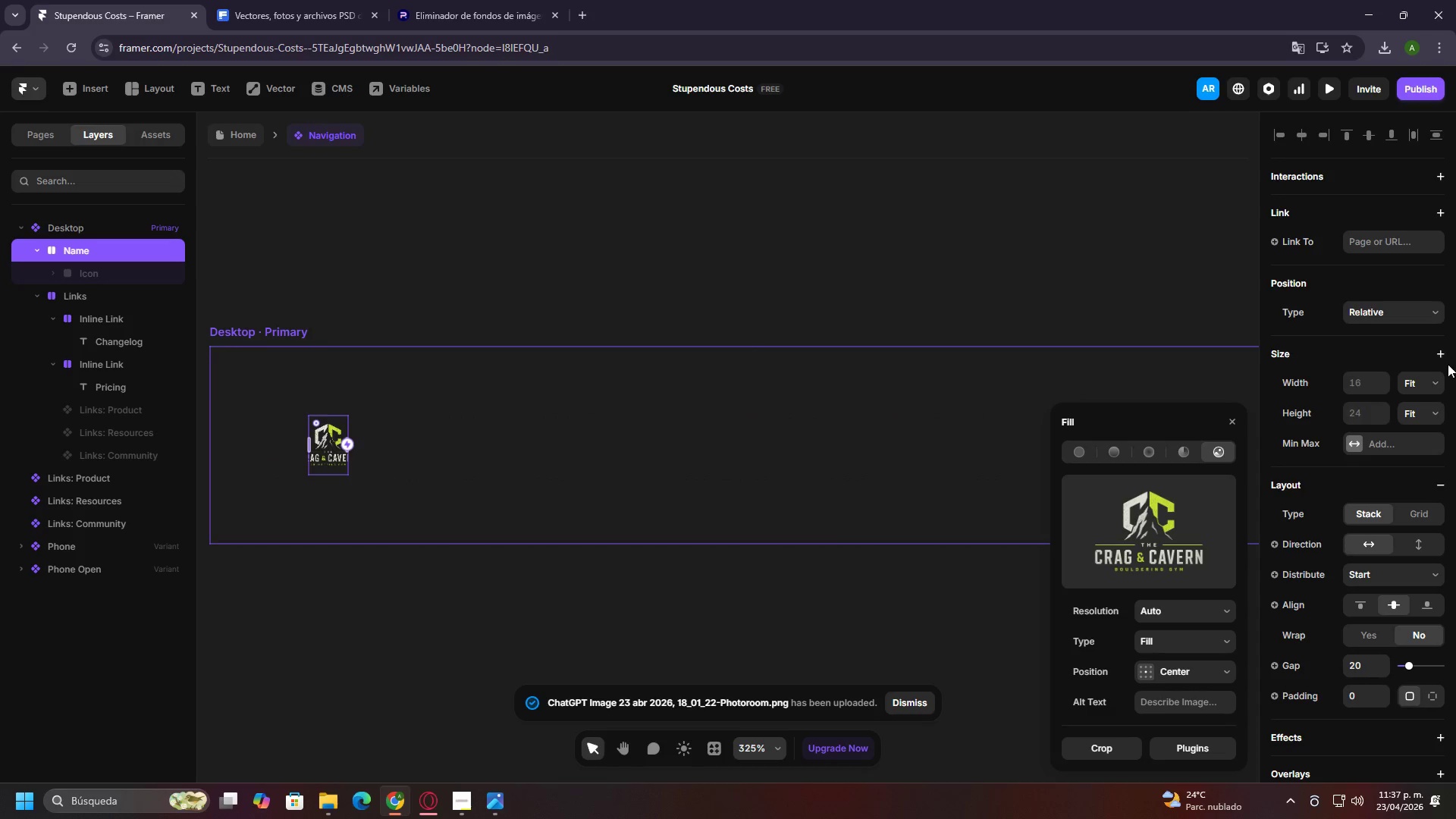 
left_click([1425, 384])
 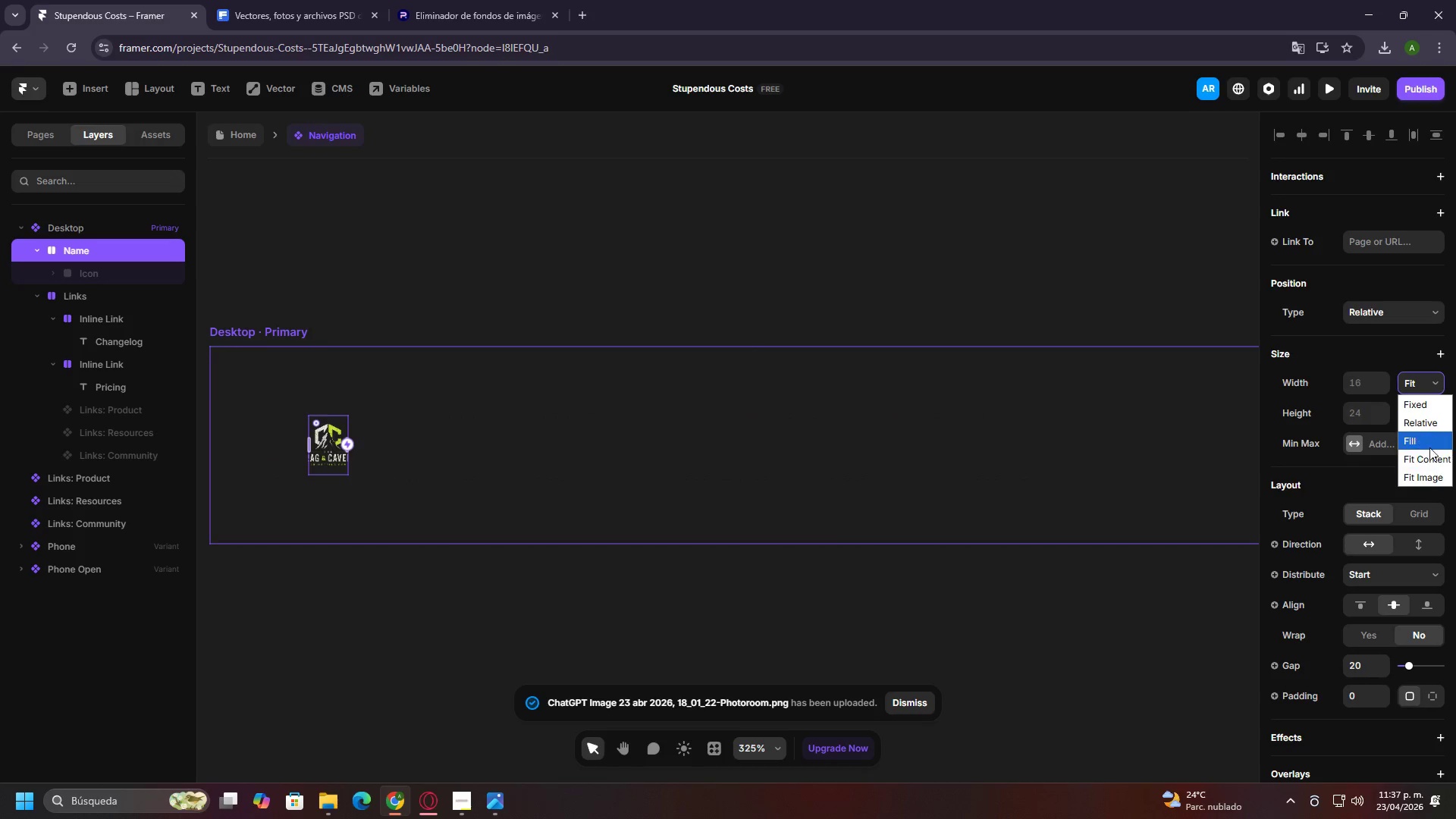 
left_click([1429, 444])
 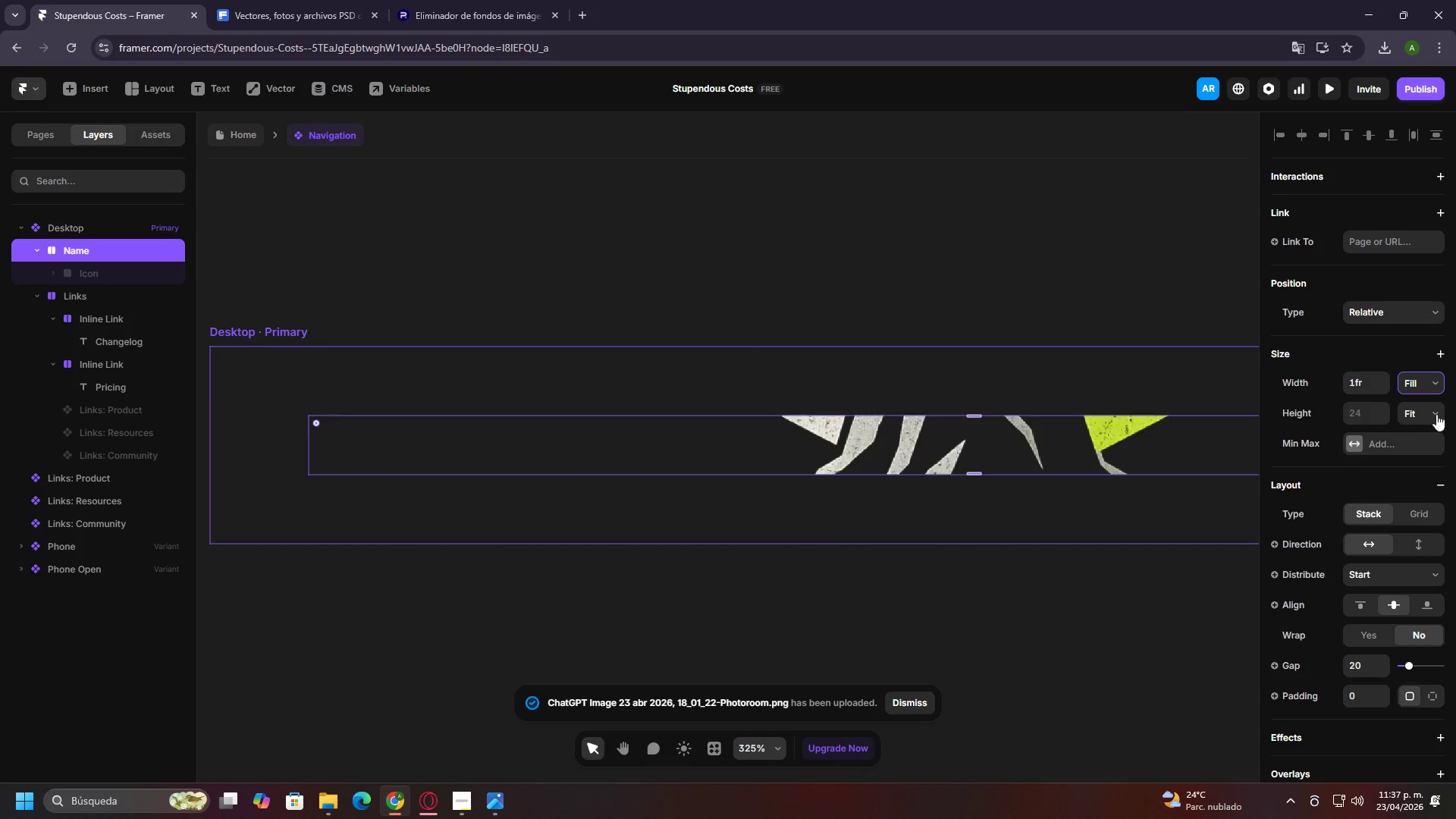 
left_click([1435, 385])
 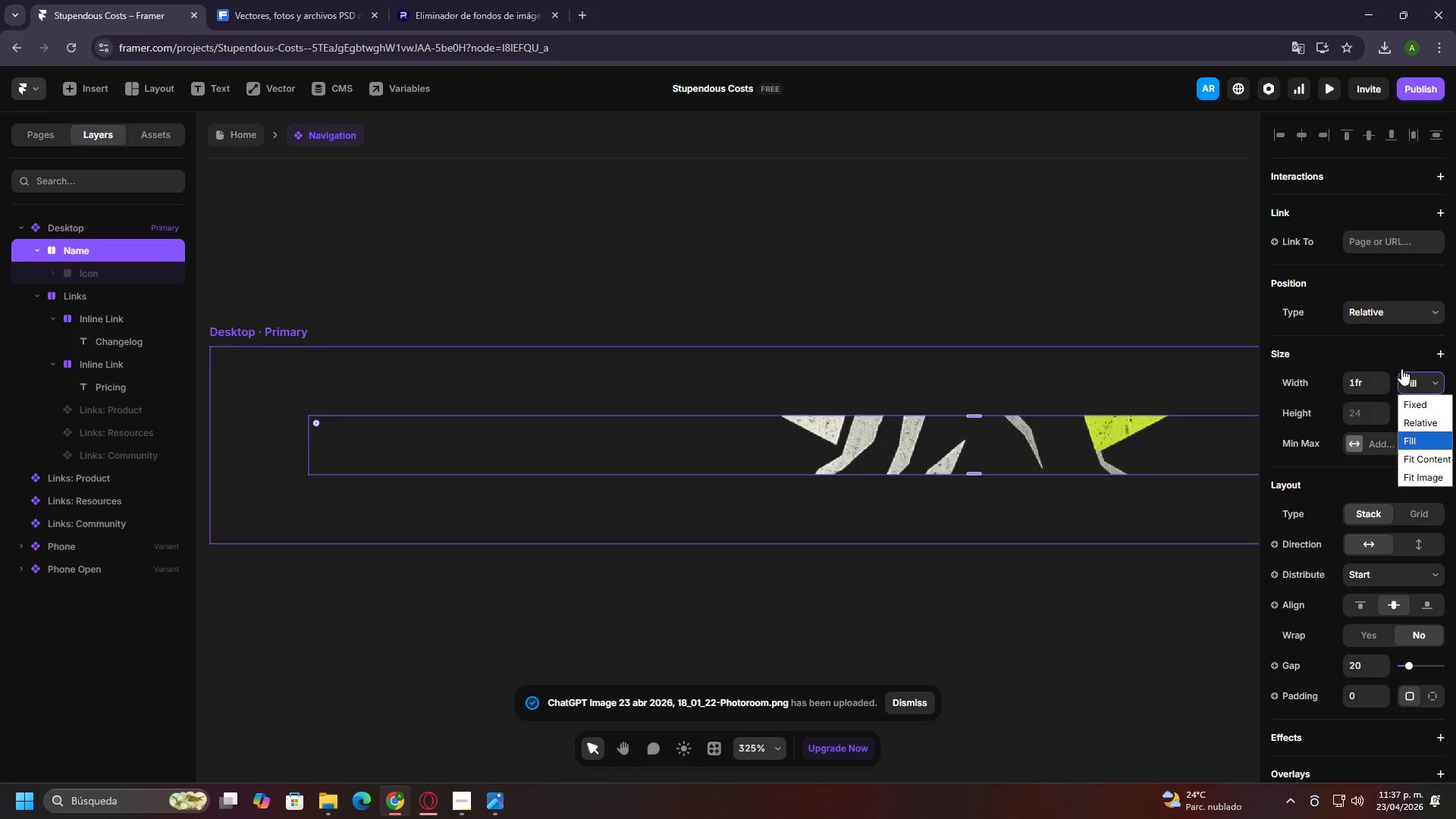 
left_click([1398, 366])
 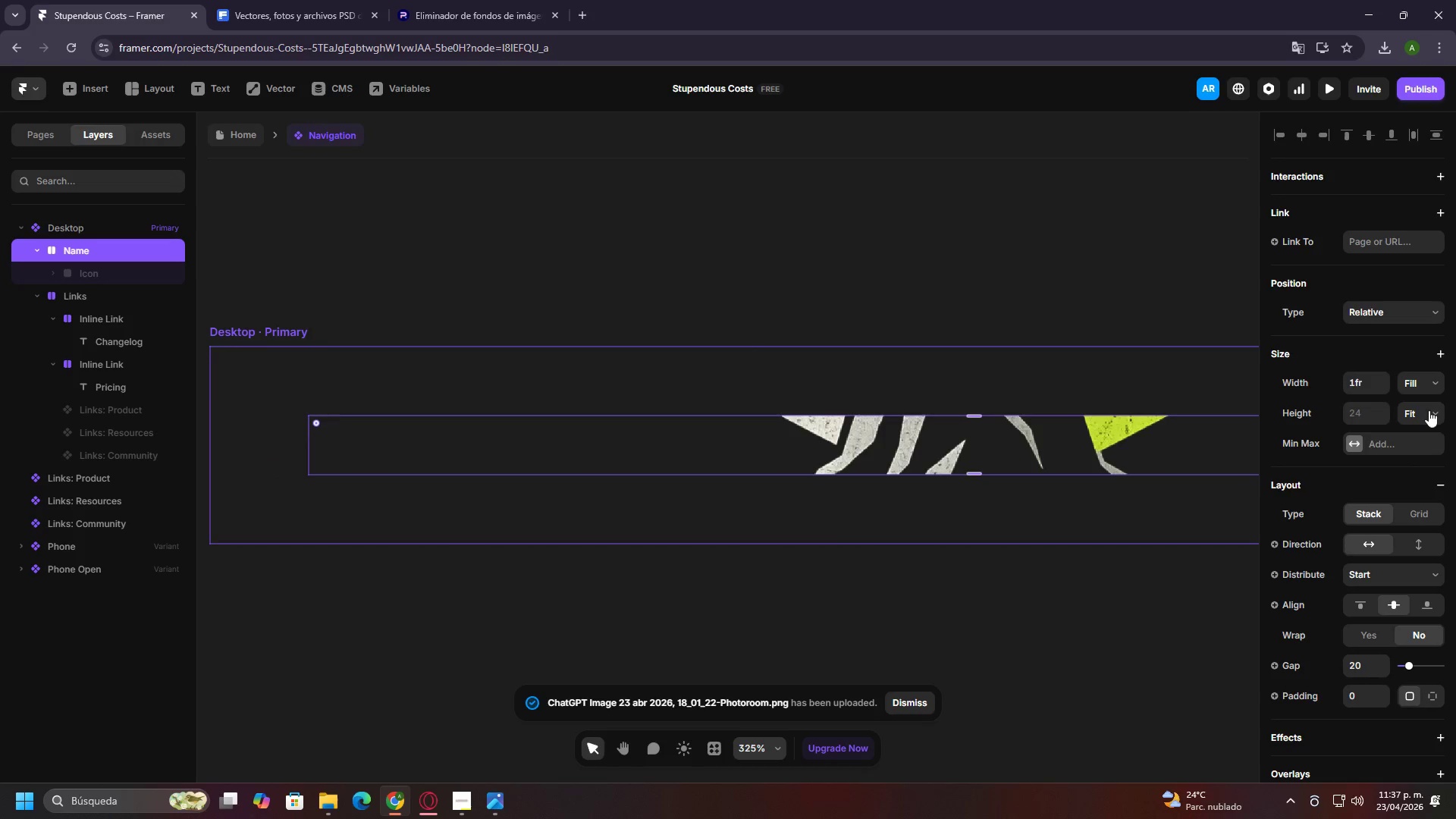 
double_click([1439, 406])
 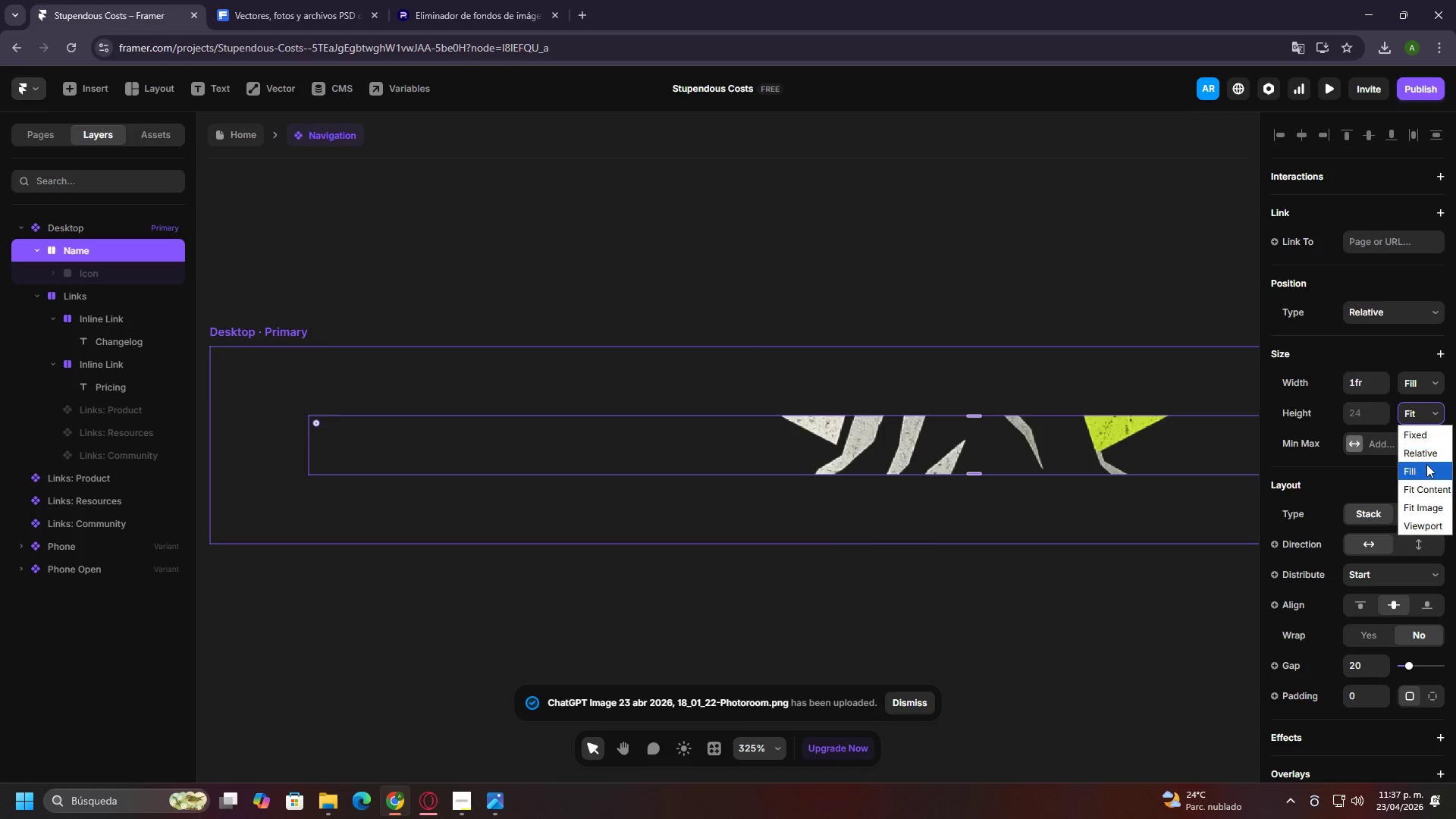 
left_click([1426, 464])
 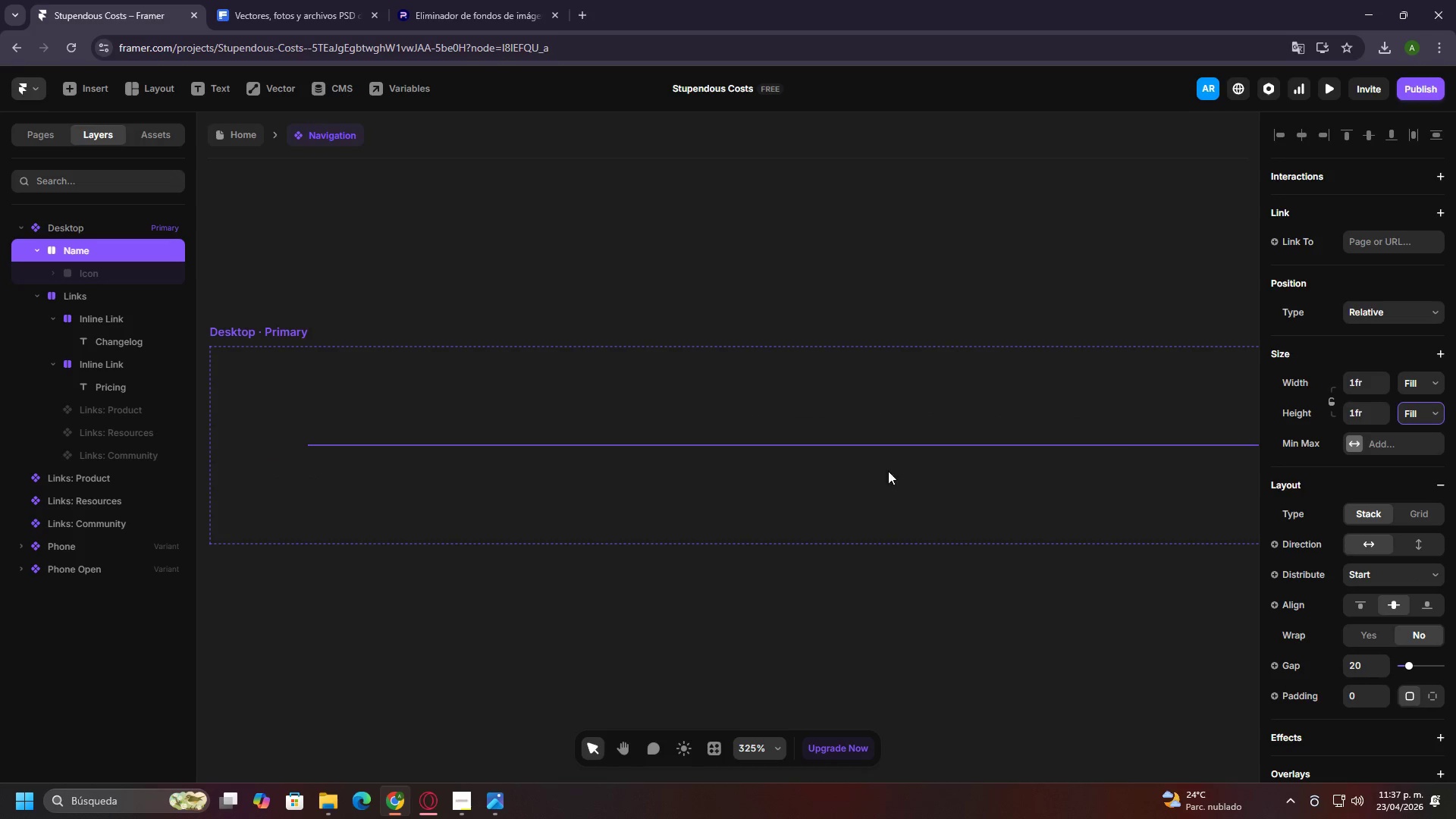 
hold_key(key=ControlLeft, duration=1.53)
scroll: coordinate [536, 489], scroll_direction: down, amount: 4.0
 